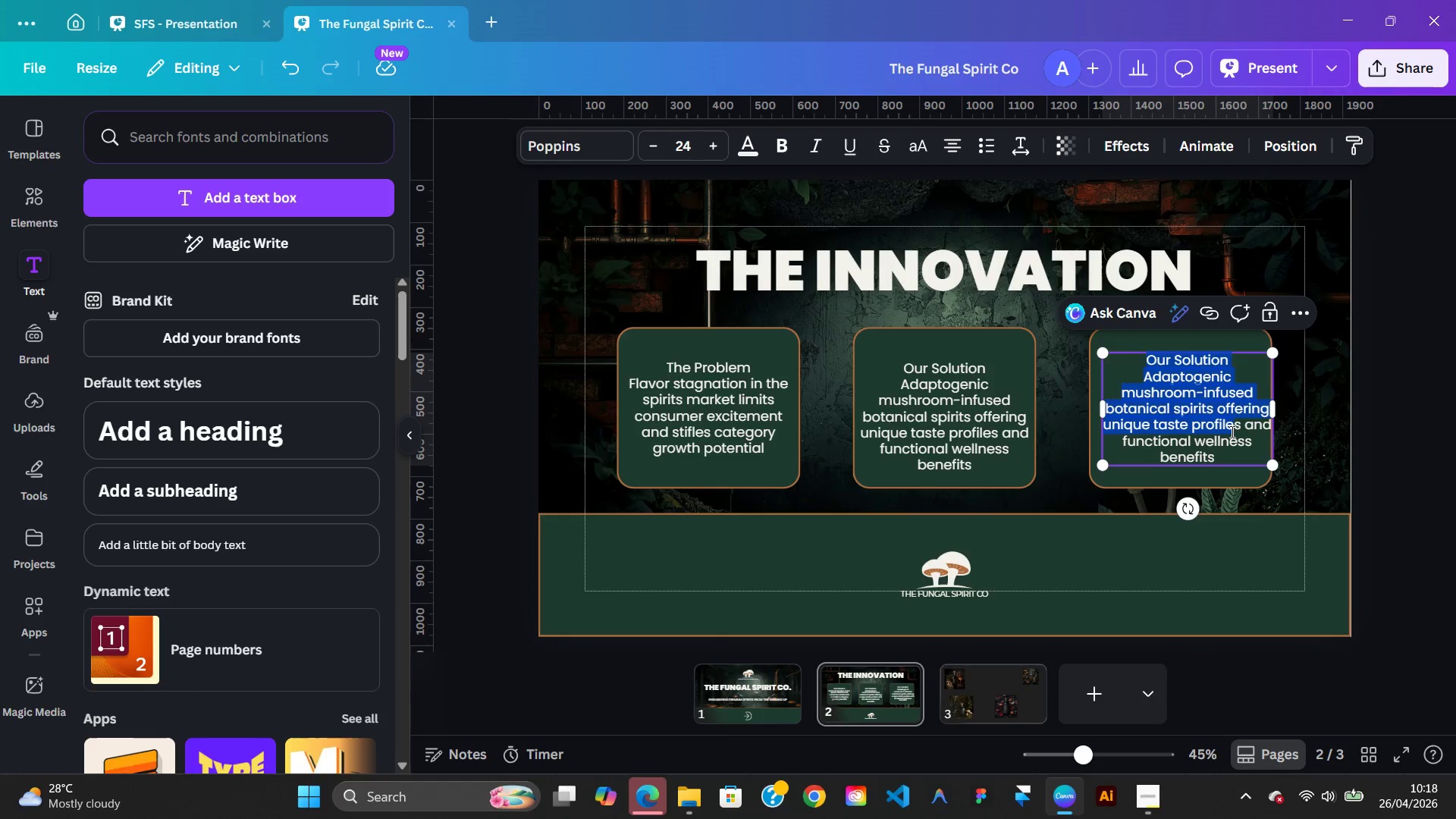 
triple_click([1231, 431])
 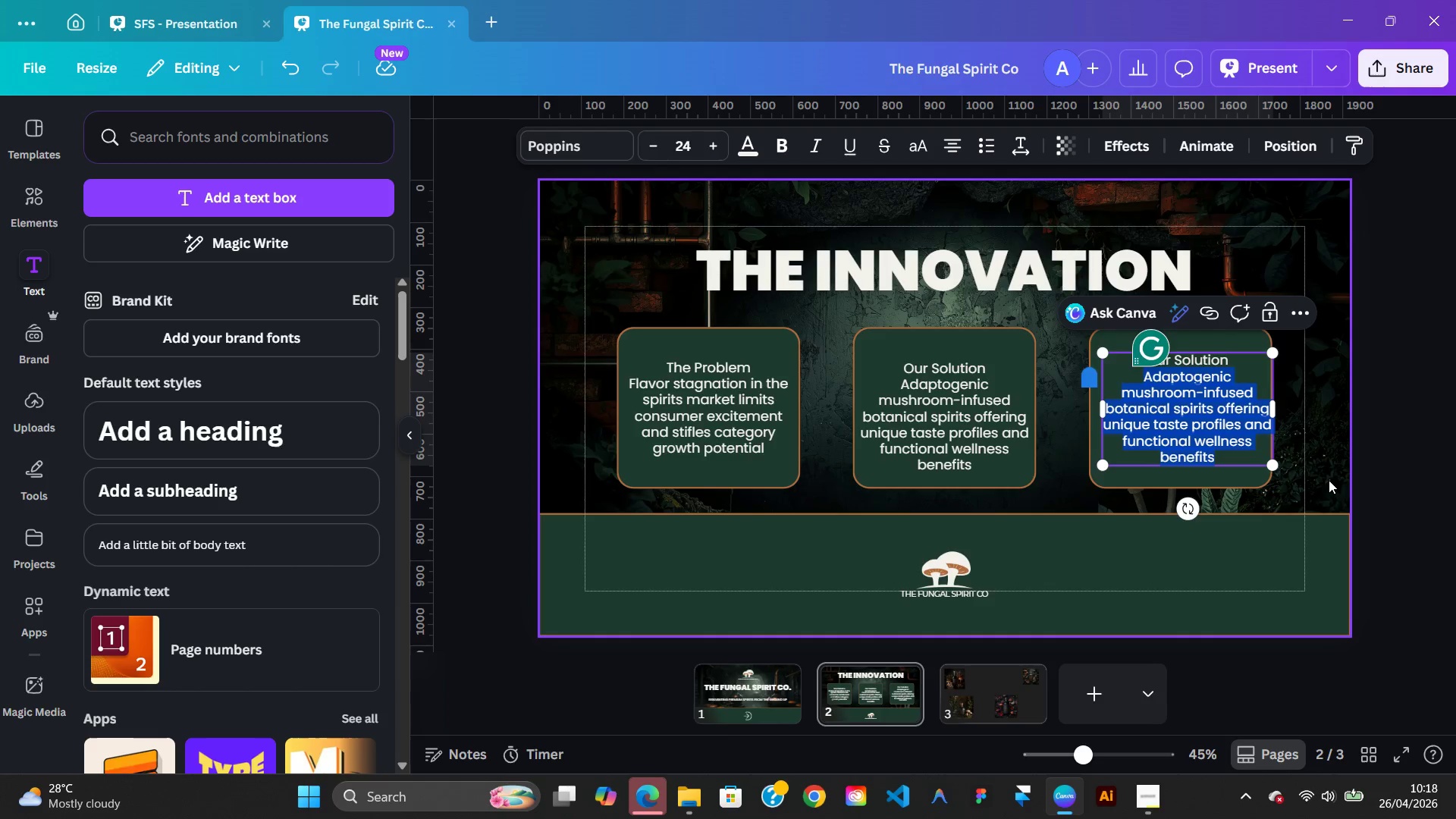 
left_click([1329, 480])
 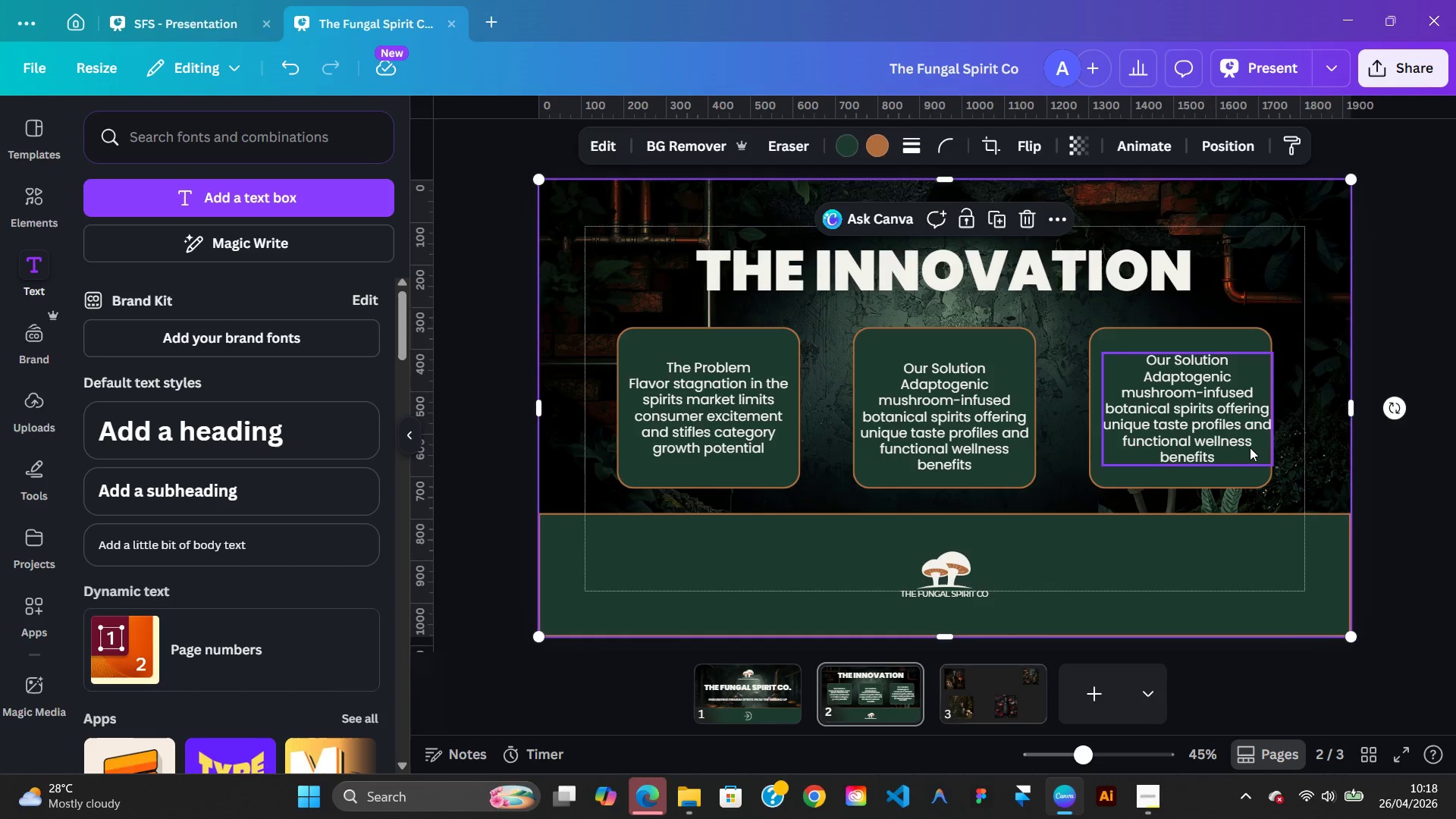 
double_click([1250, 447])
 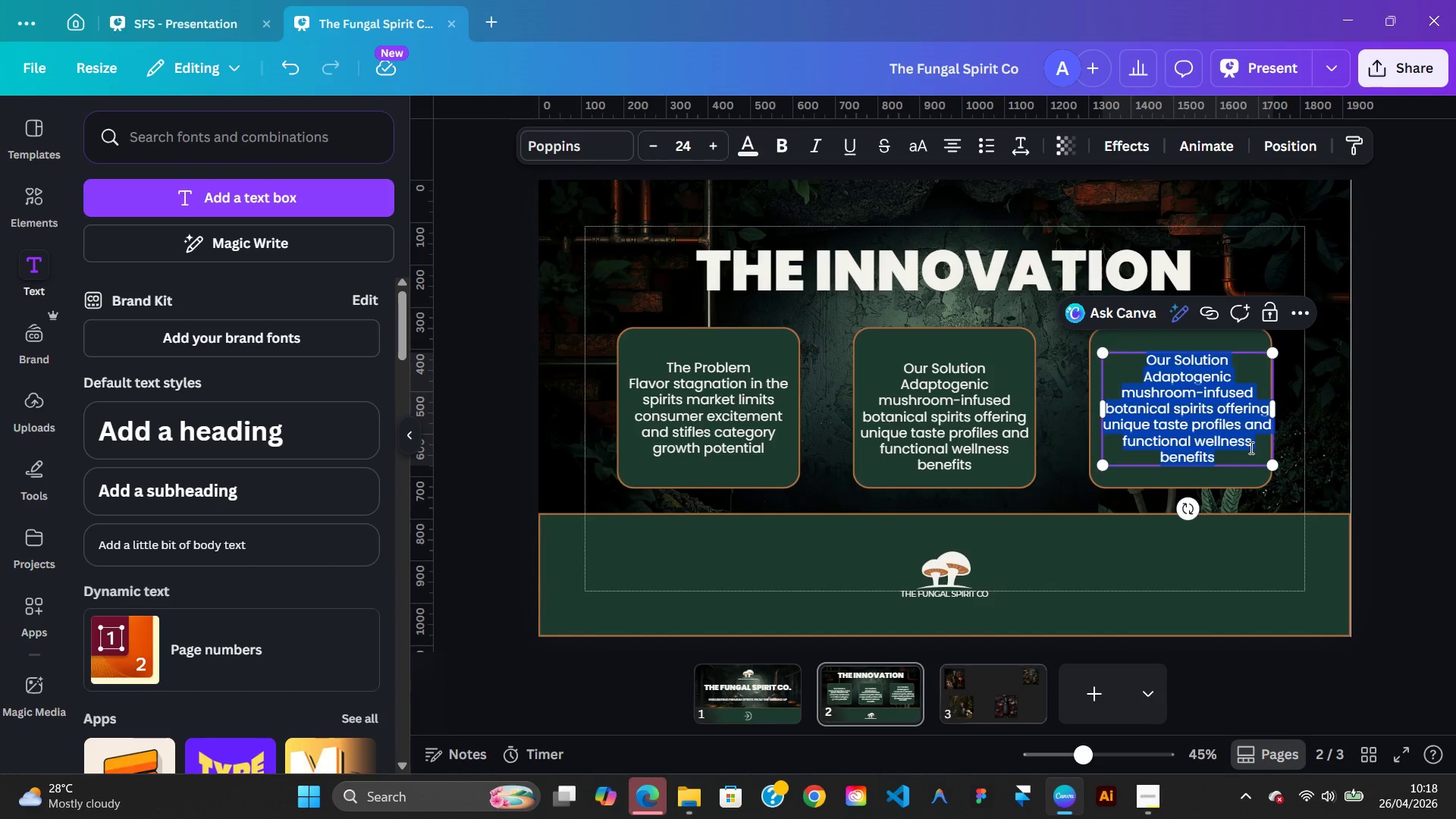 
right_click([1250, 447])
 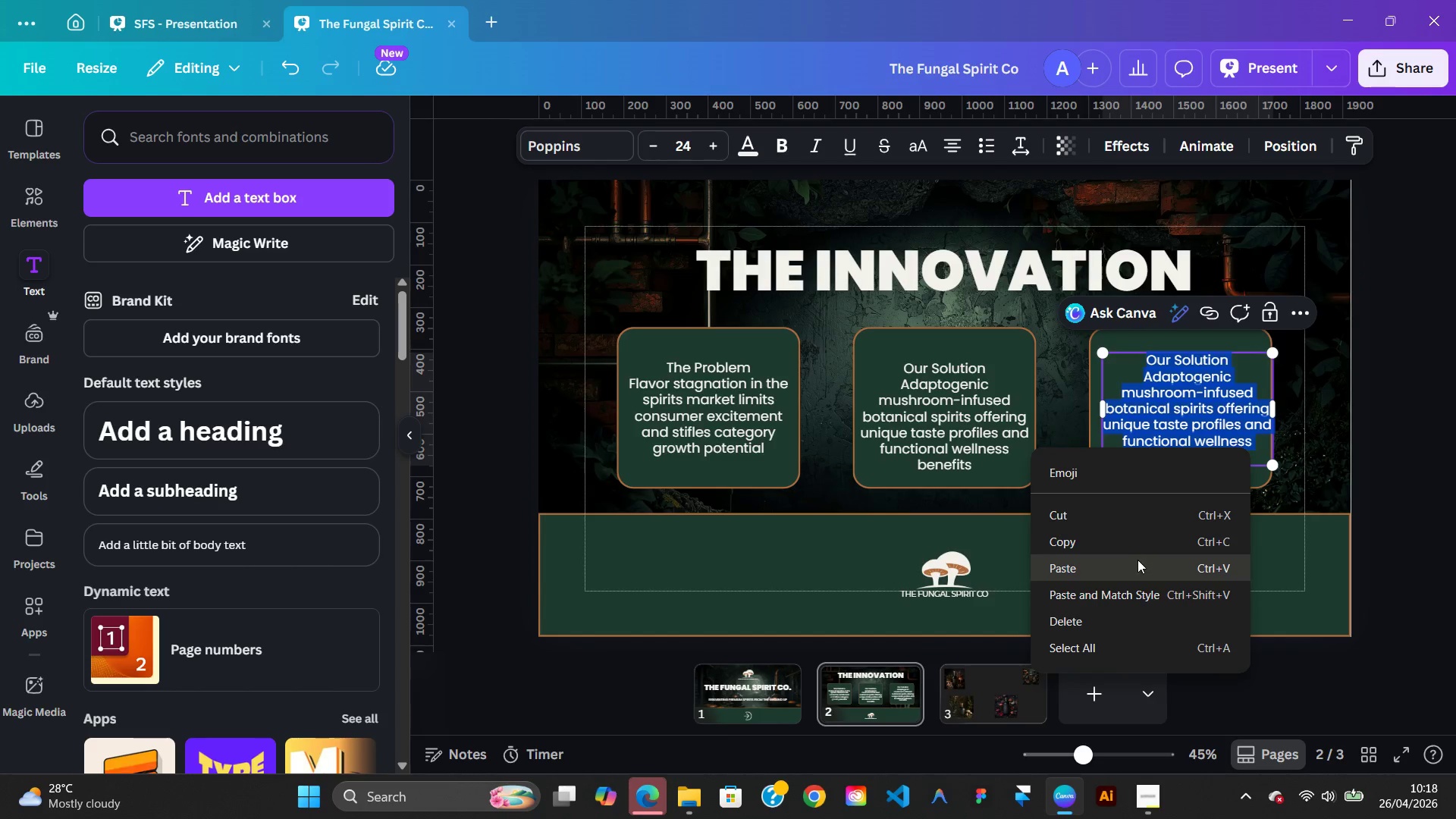 
left_click([1137, 563])
 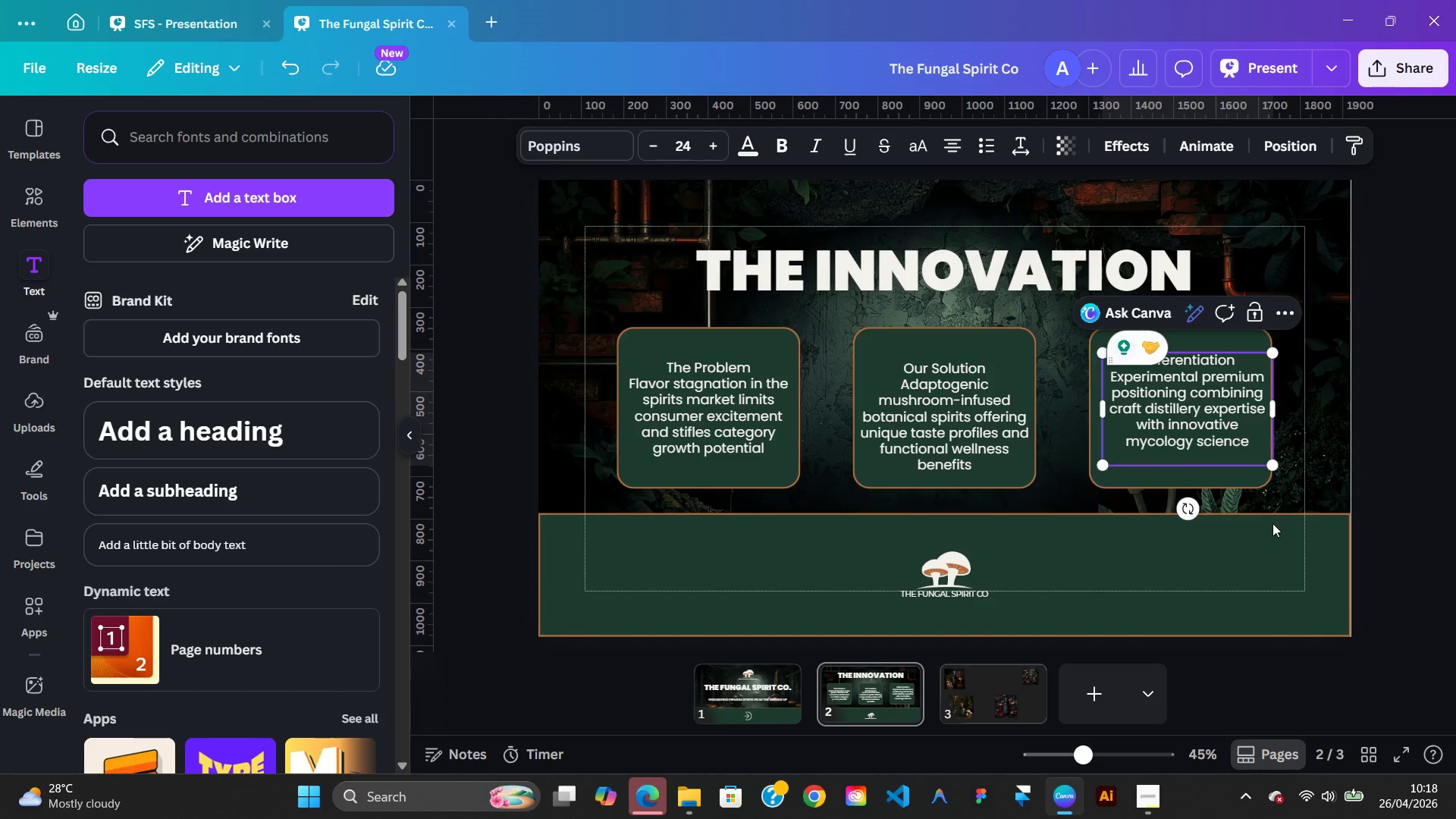 
left_click([1285, 521])
 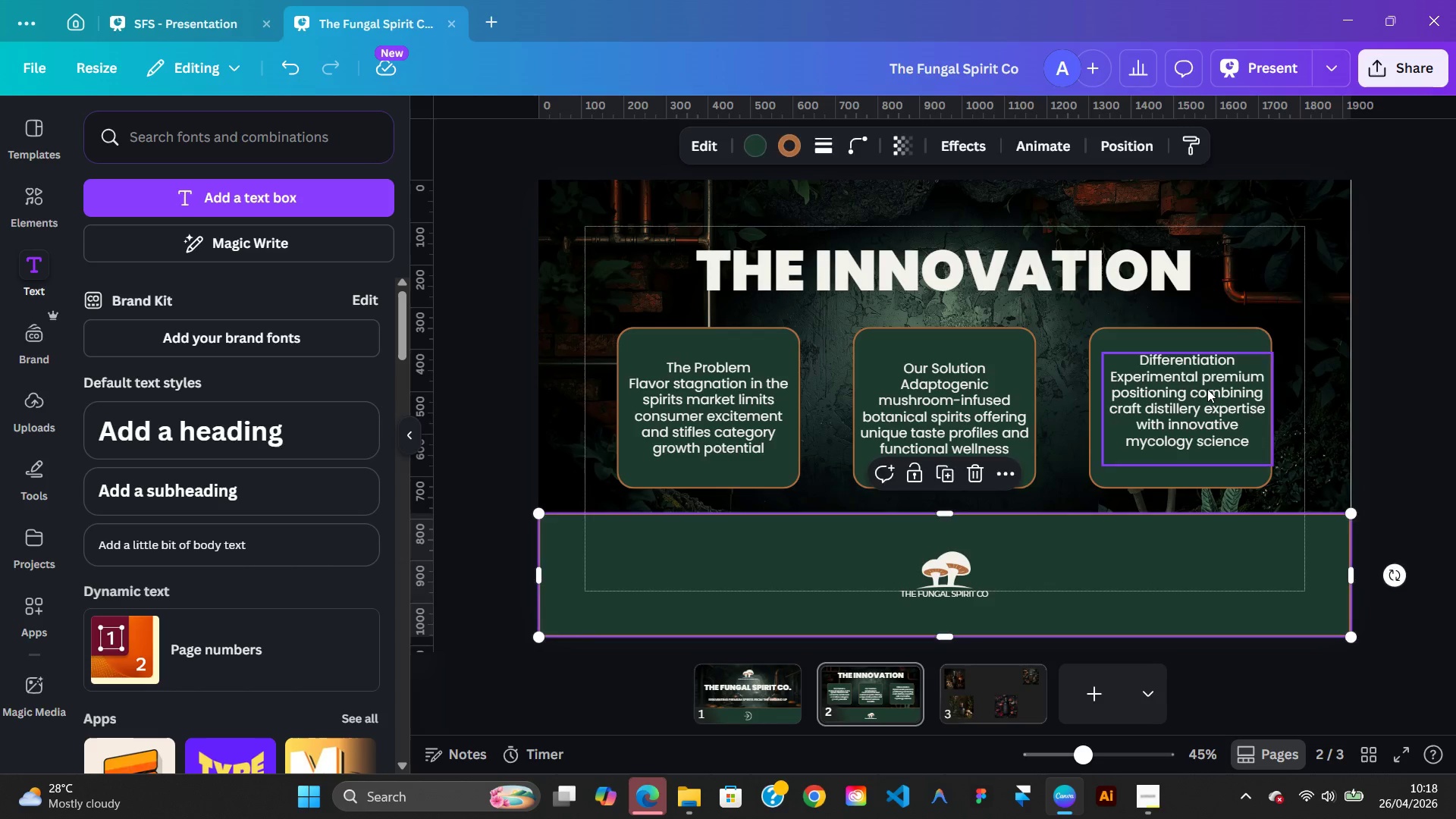 
double_click([1207, 389])
 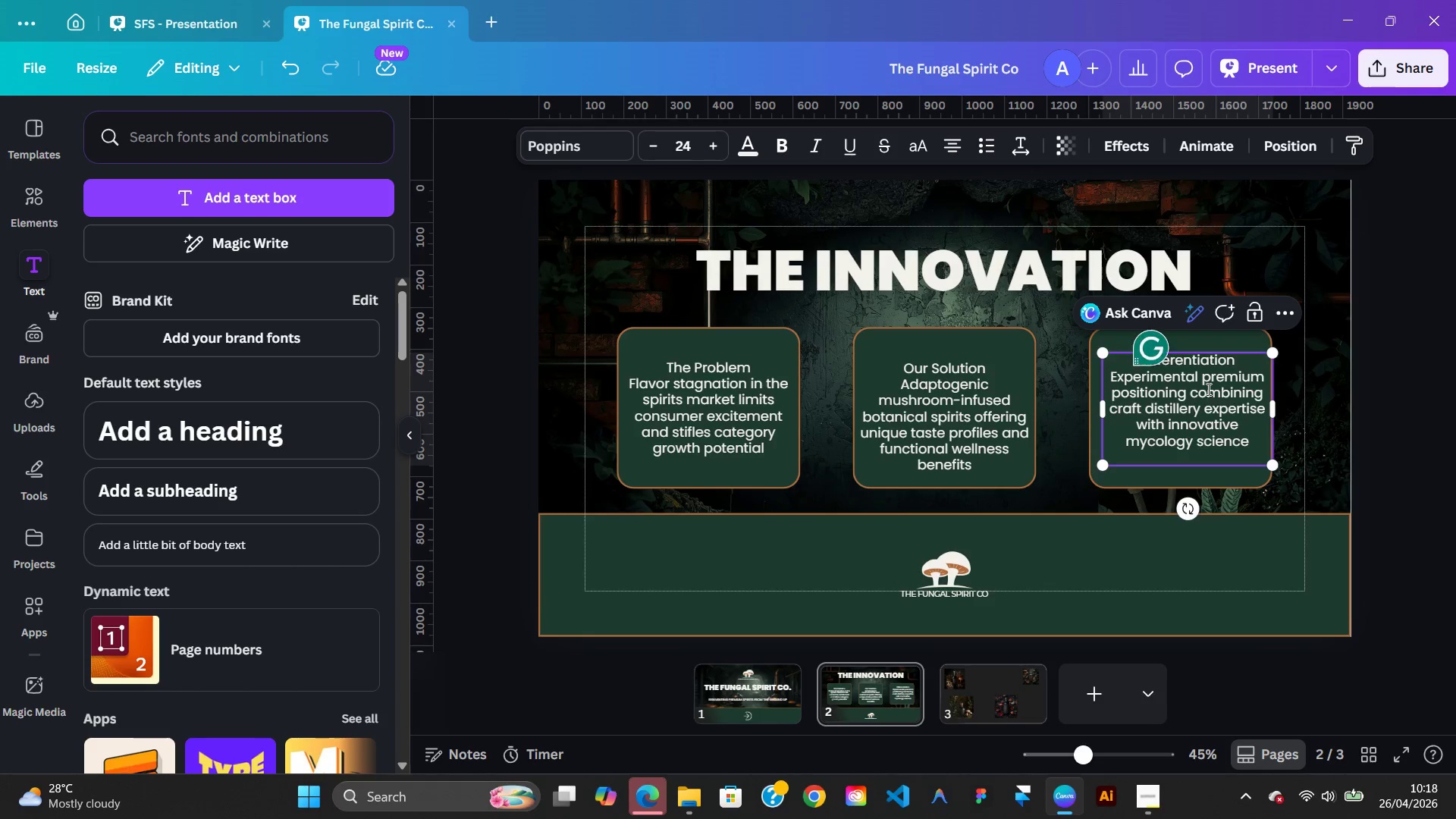 
key(ArrowDown)
 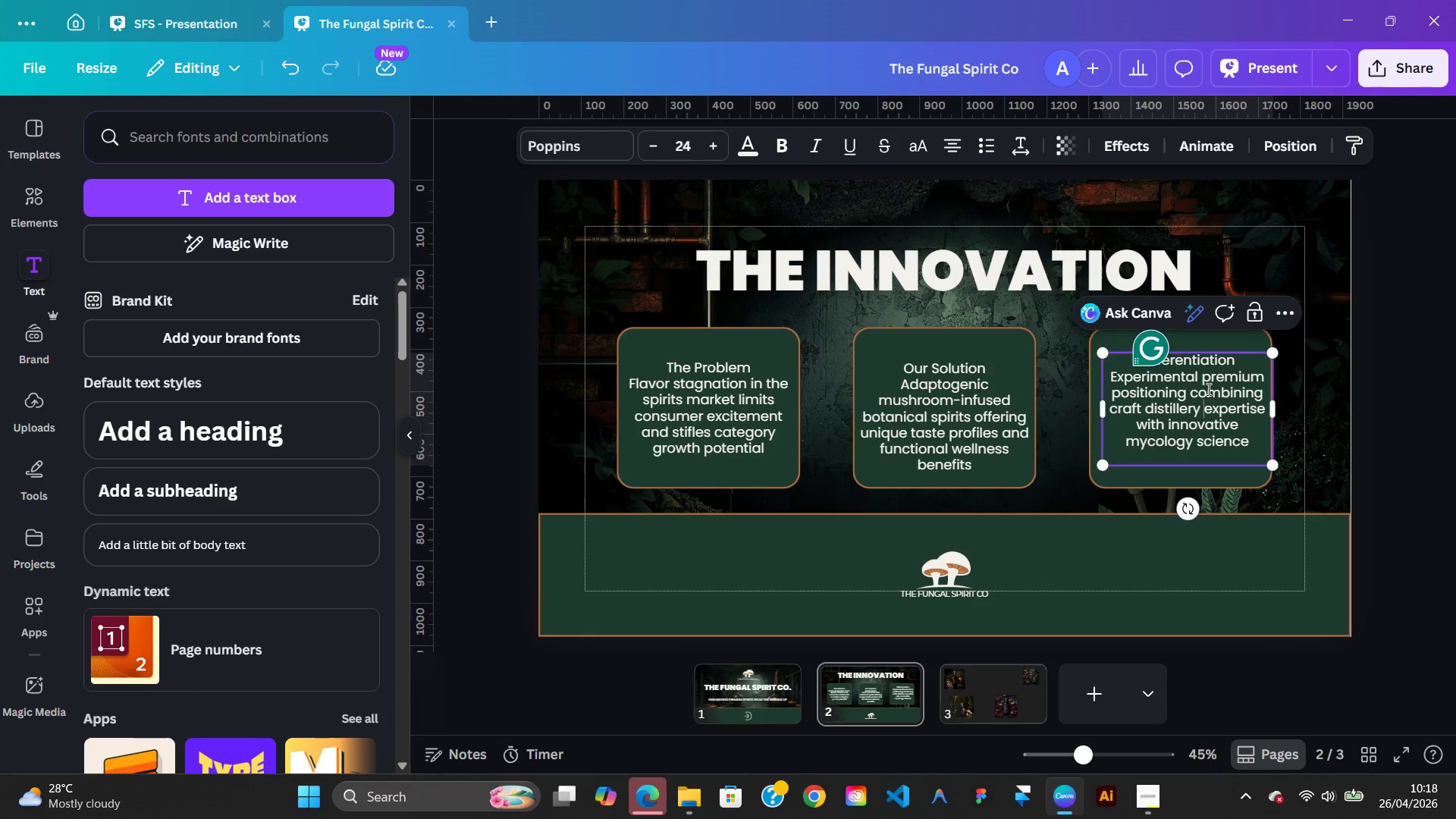 
key(ArrowDown)
 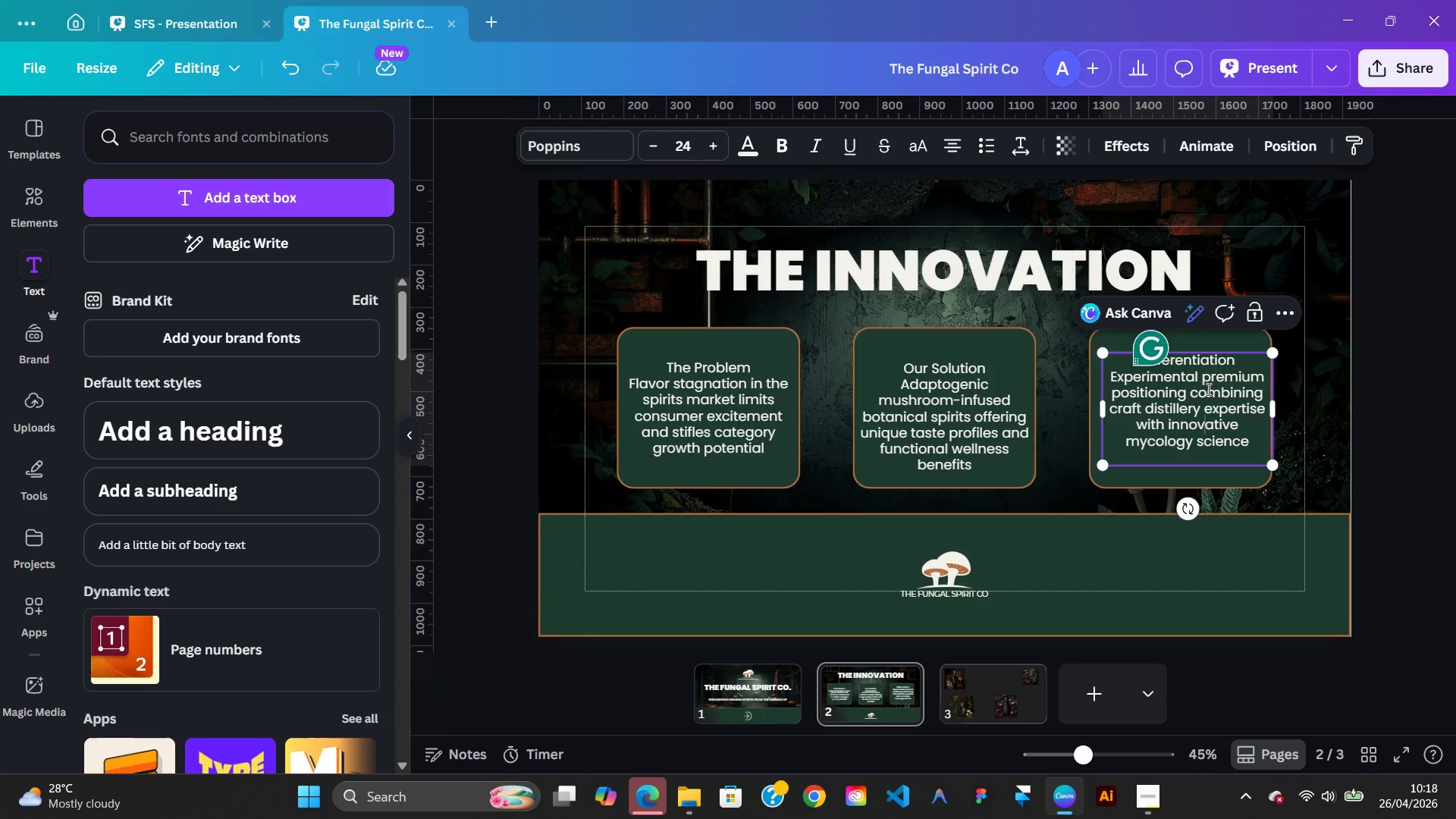 
key(ArrowDown)
 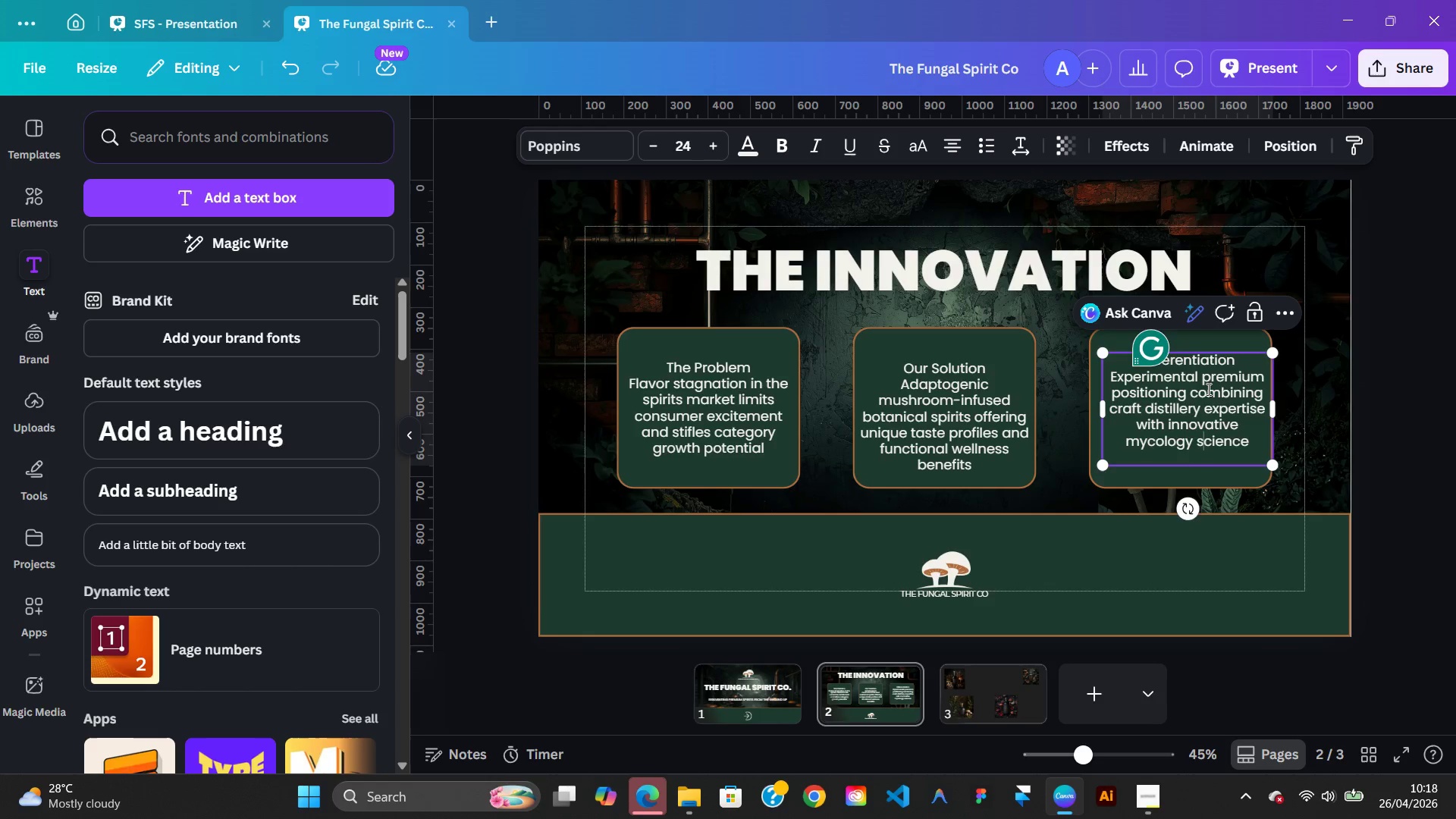 
key(ArrowDown)
 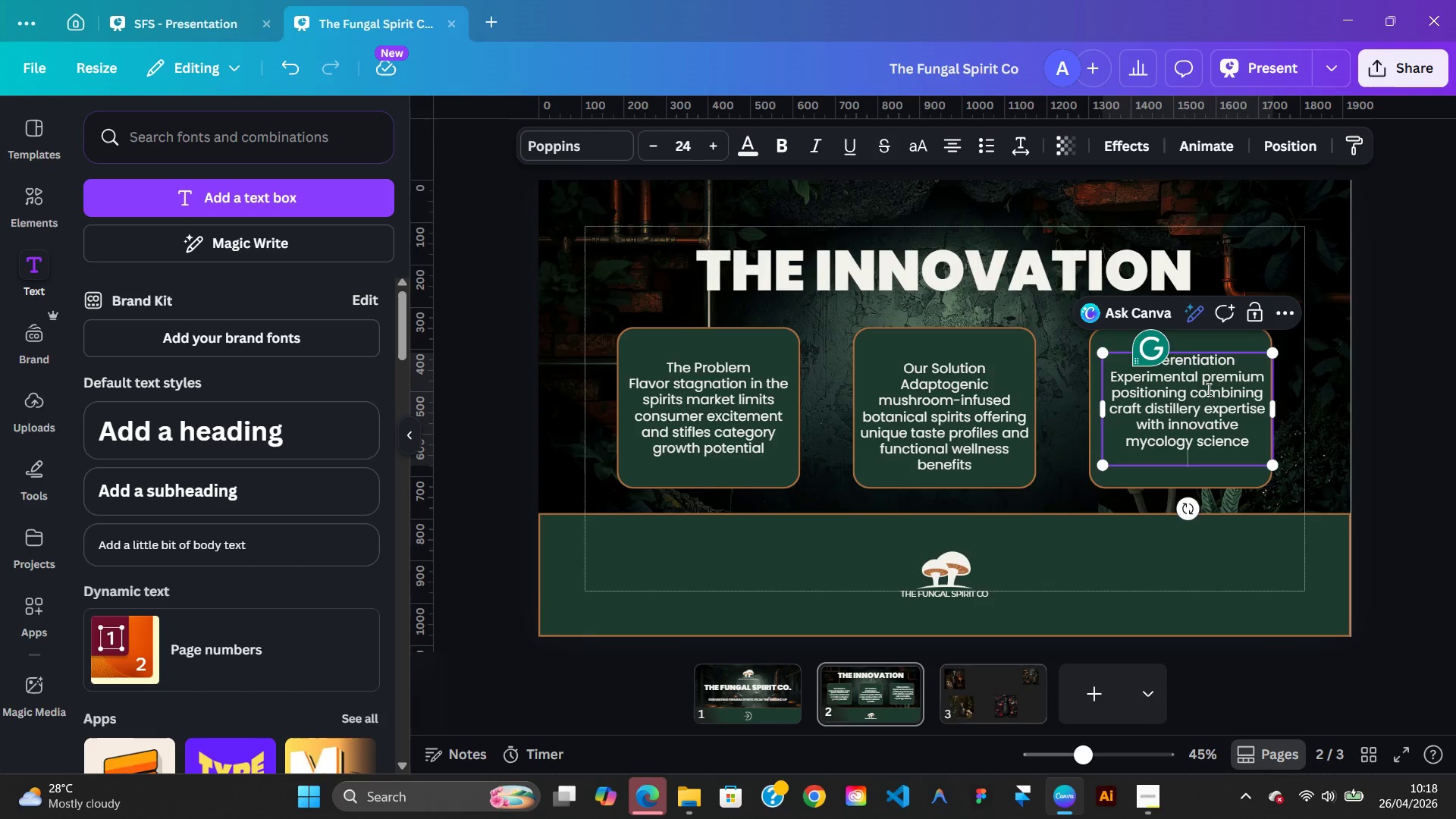 
key(Backslash)
 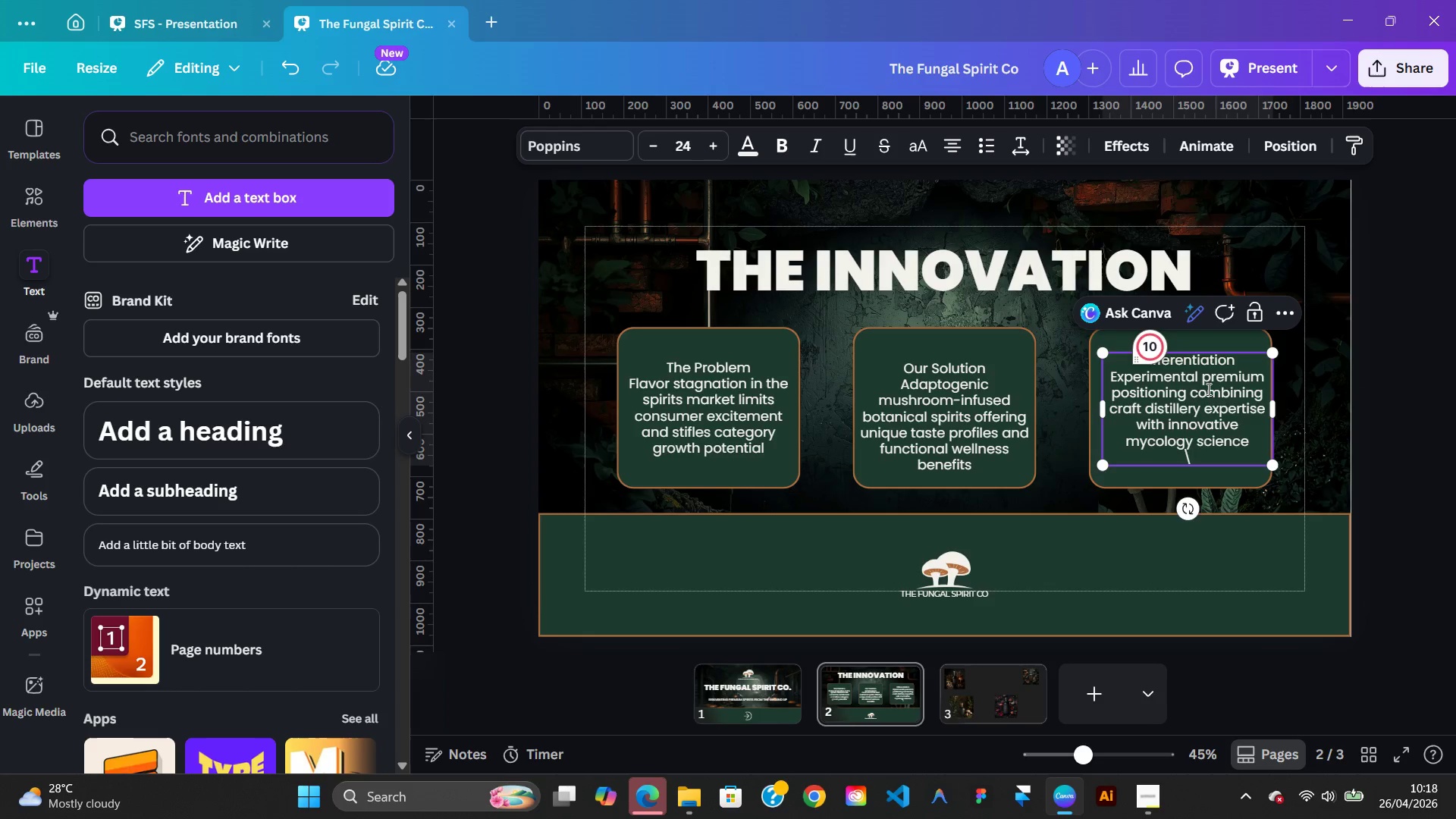 
key(Backspace)
 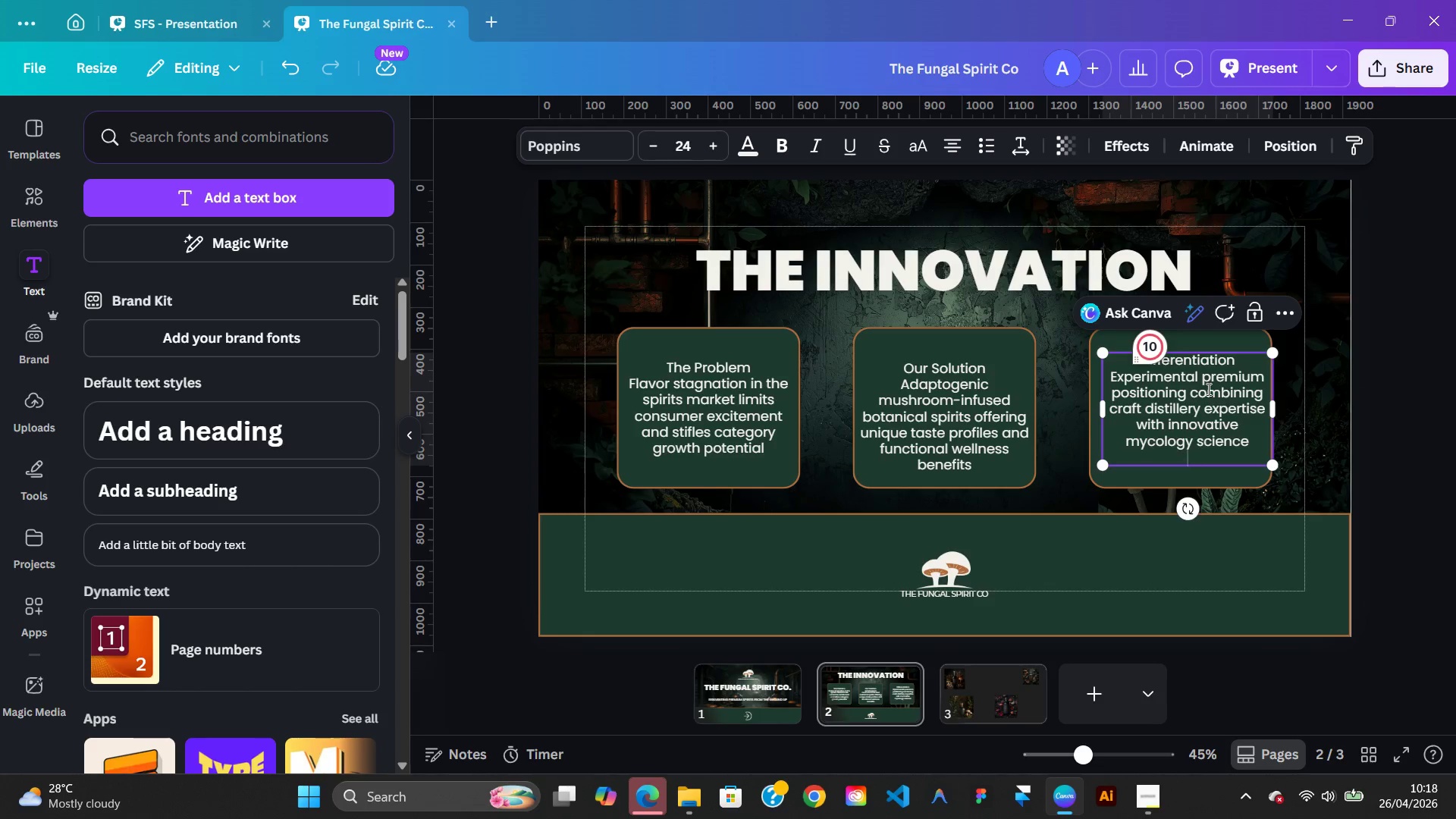 
key(Backspace)
 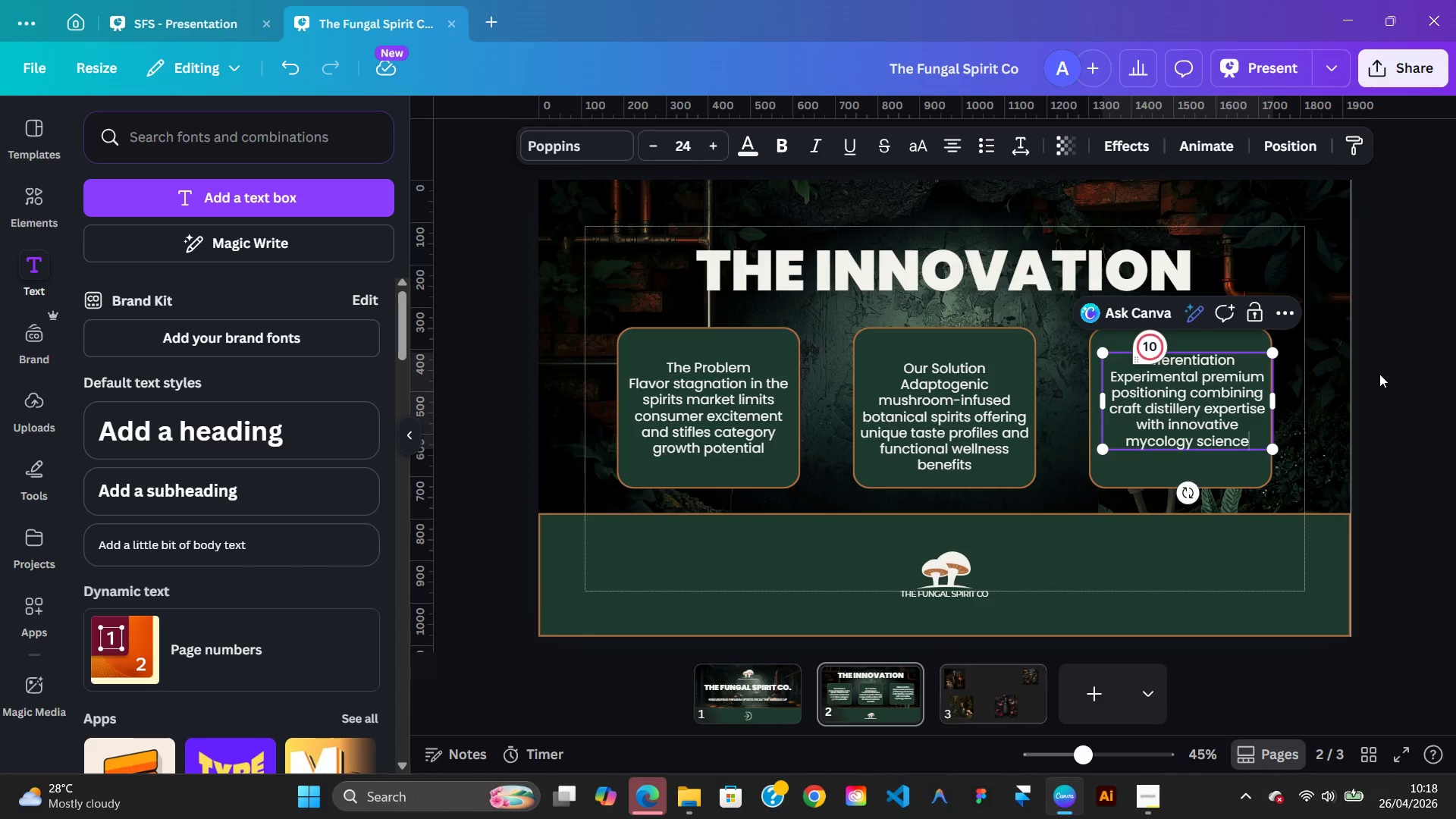 
left_click([1379, 374])
 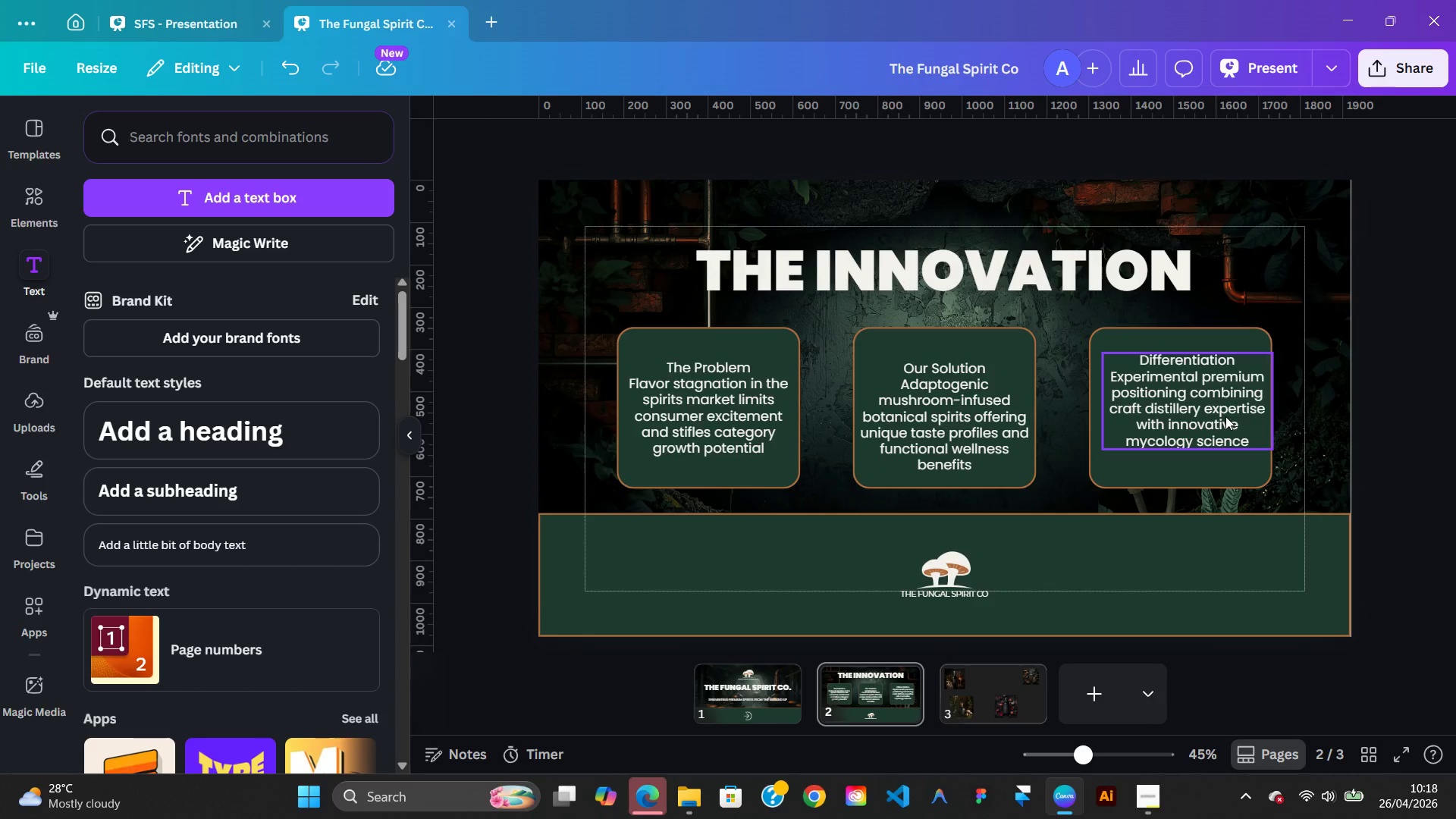 
left_click_drag(start_coordinate=[1225, 416], to_coordinate=[1225, 425])
 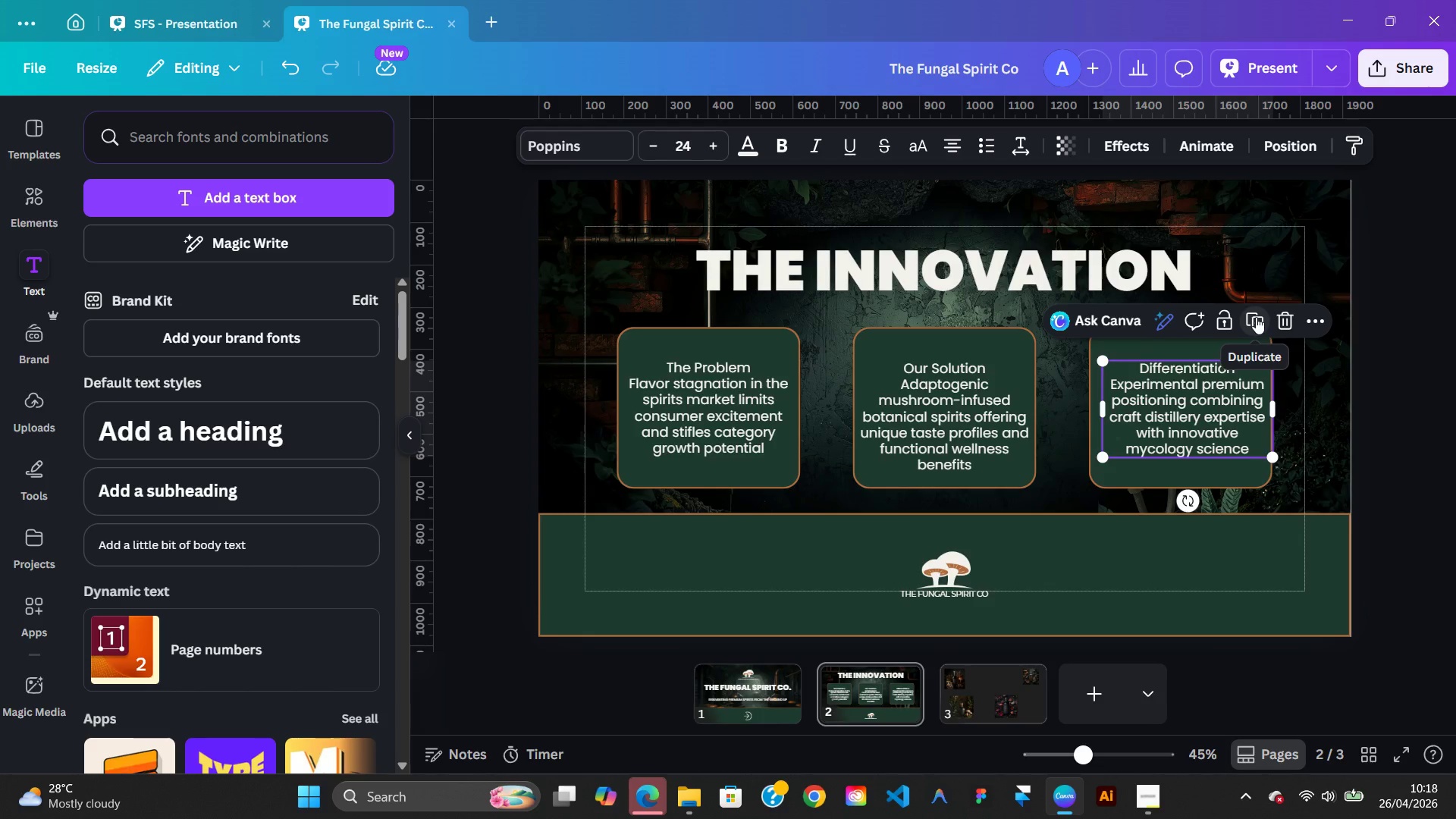 
left_click([1256, 317])
 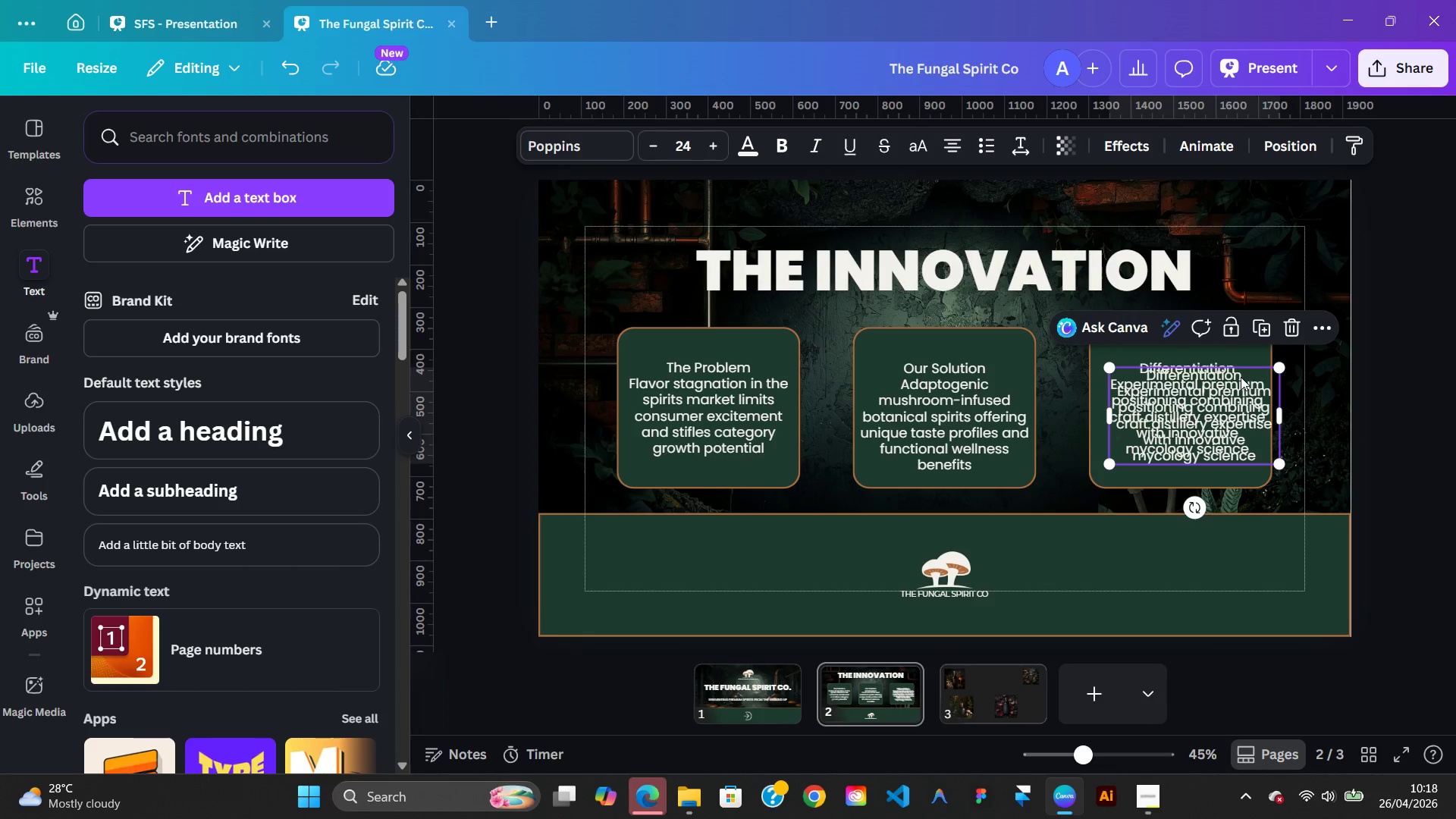 
left_click_drag(start_coordinate=[1241, 377], to_coordinate=[1242, 312])
 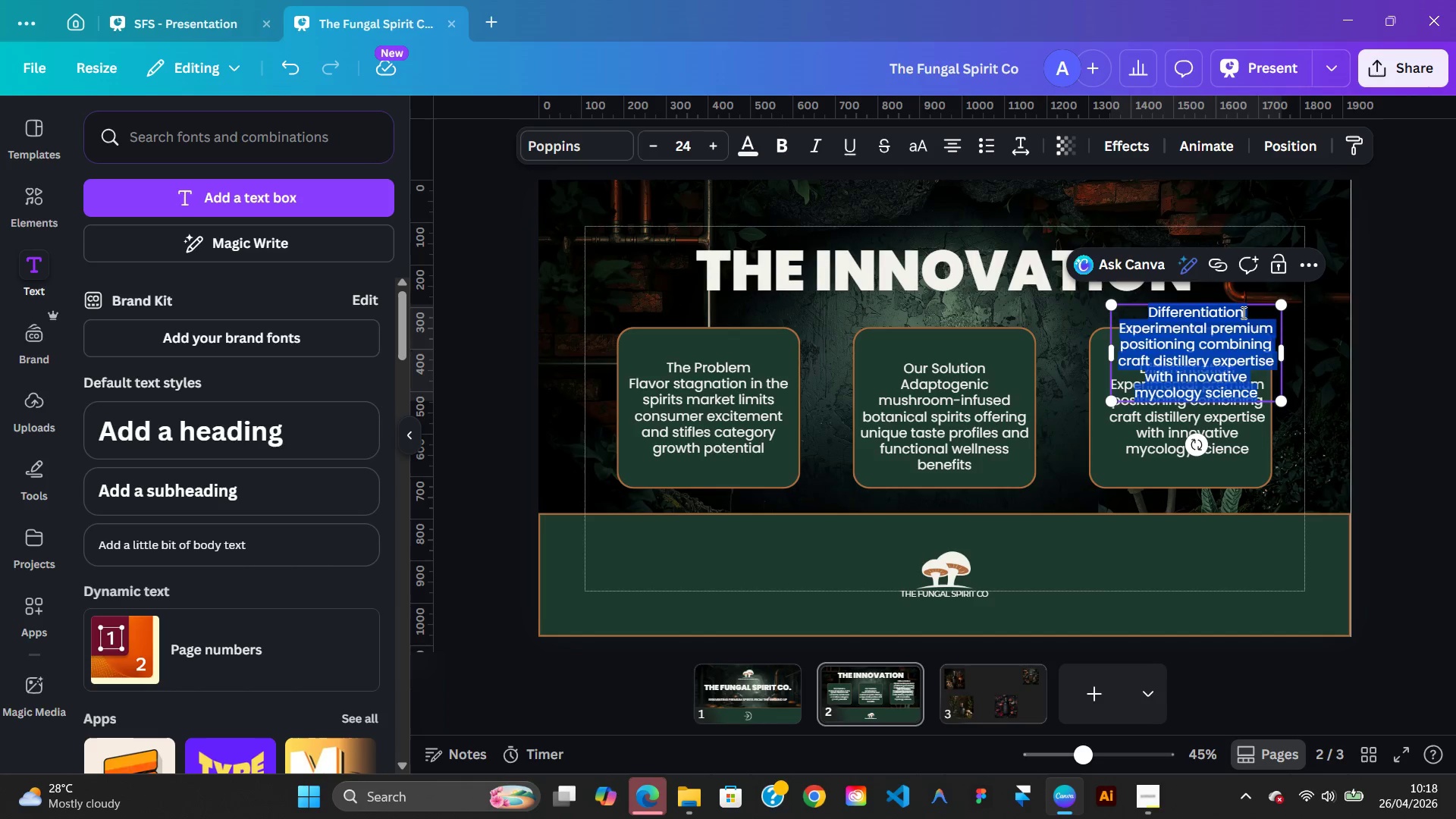 
double_click([1242, 312])
 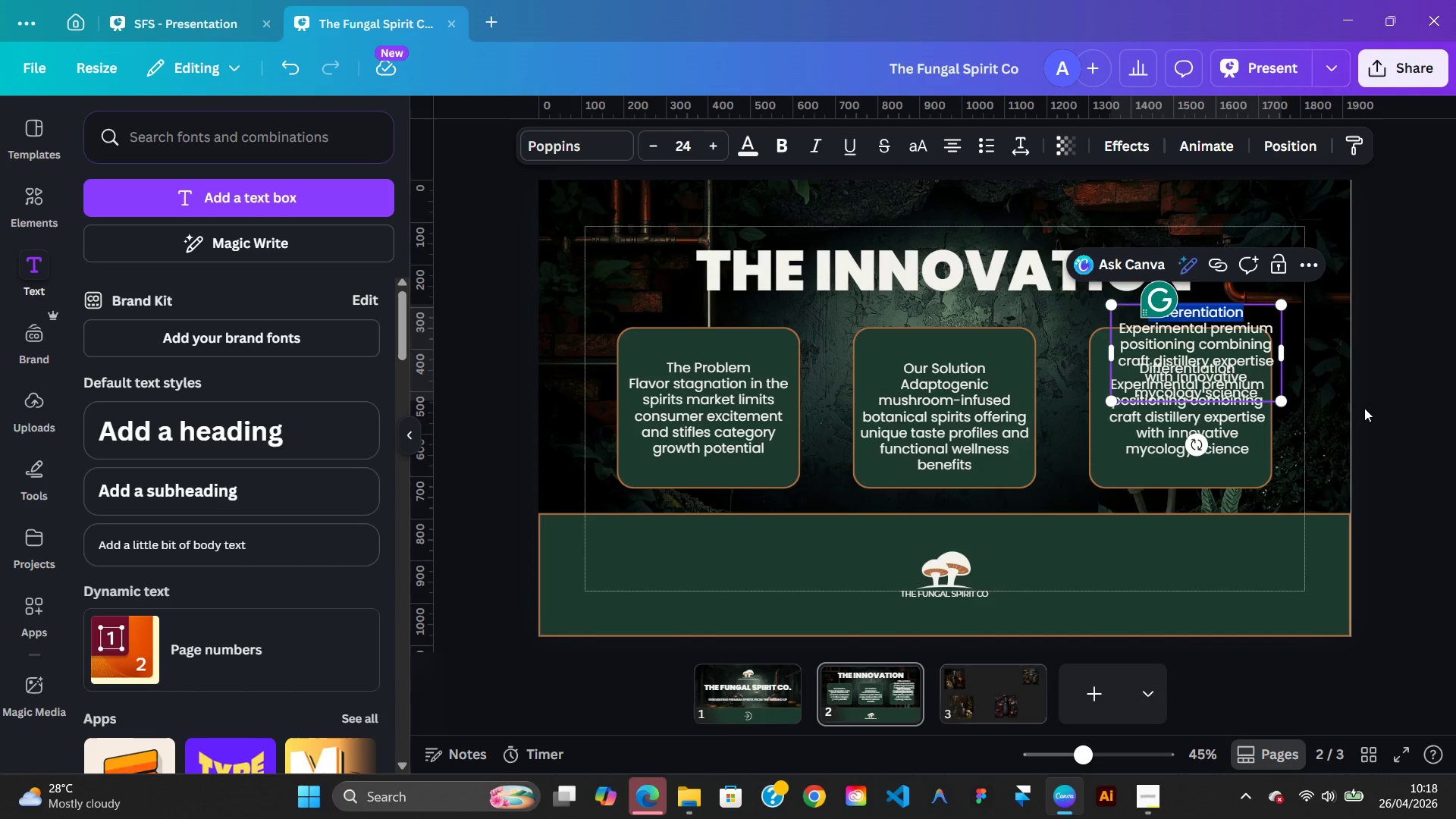 
left_click([1364, 408])
 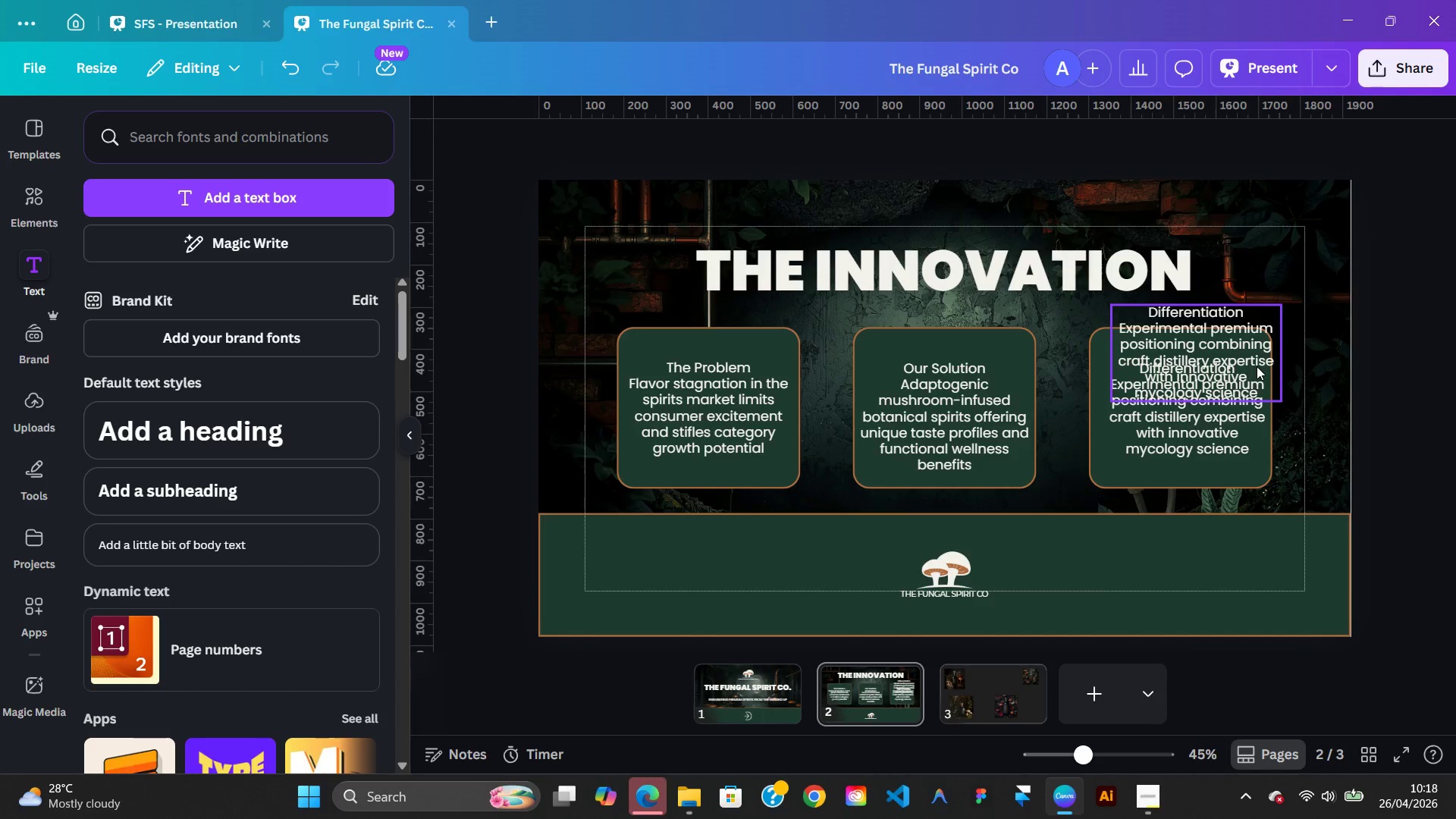 
double_click([1257, 366])
 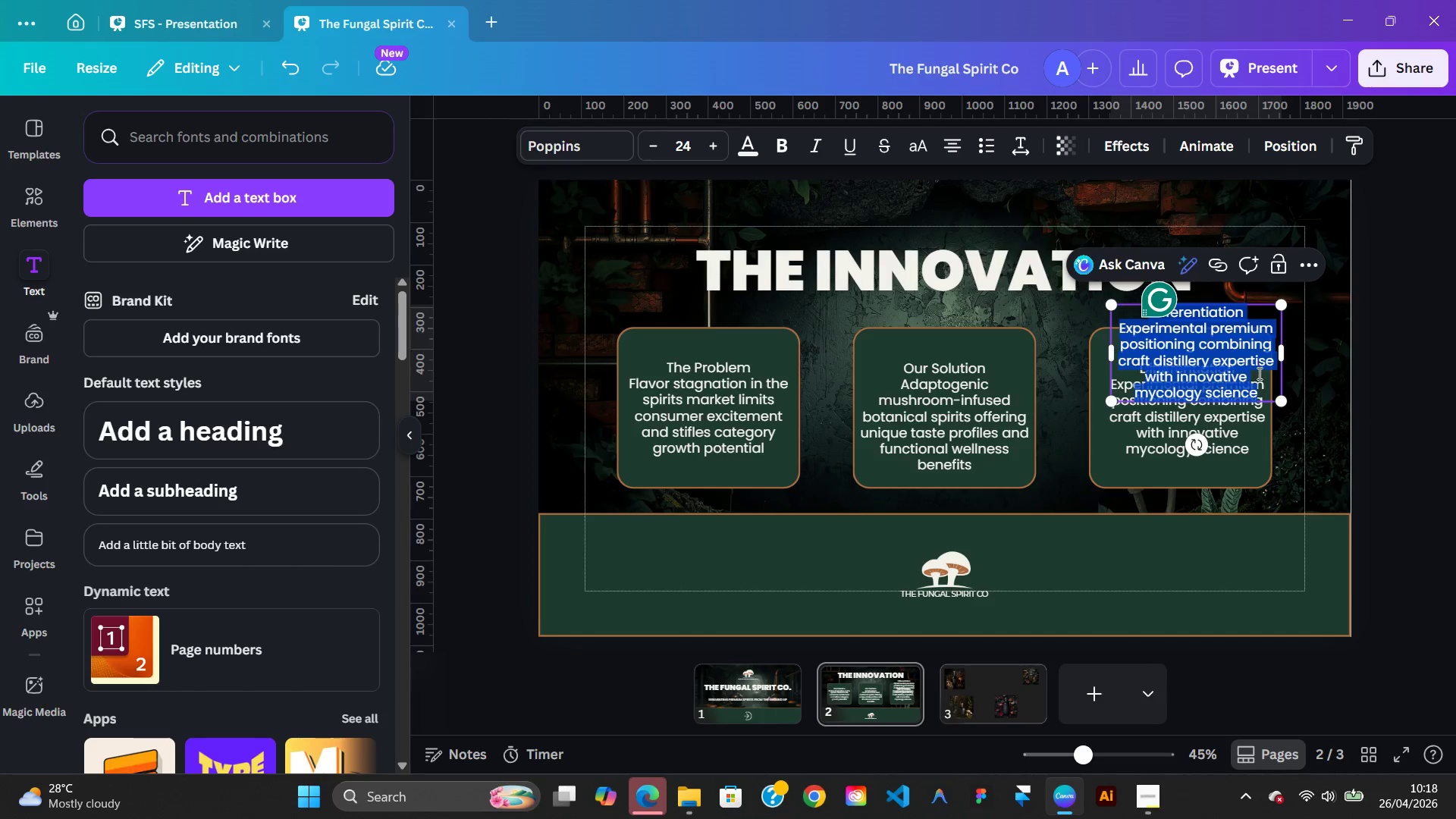 
left_click([1266, 394])
 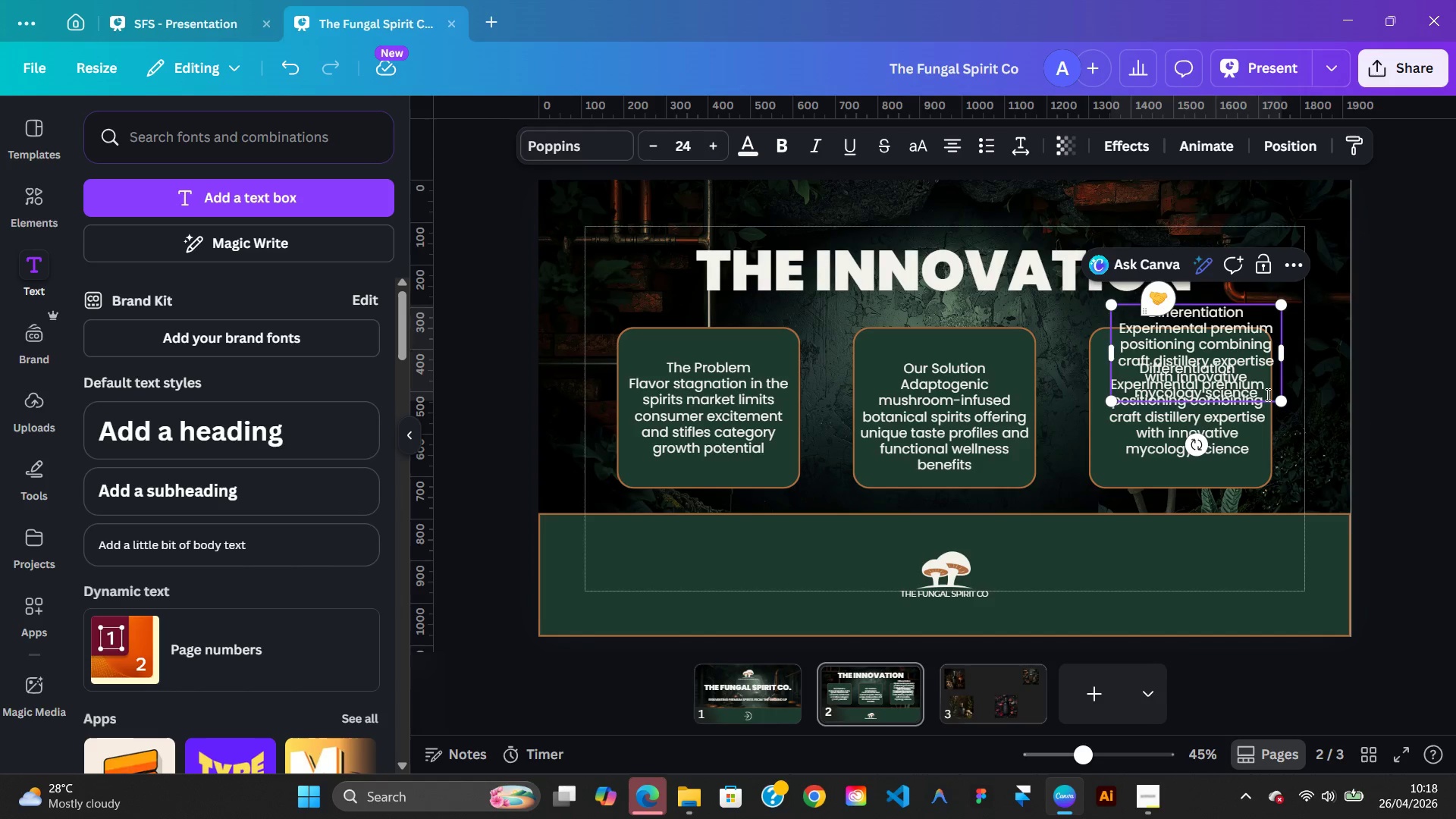 
hold_key(key=Backspace, duration=1.52)
 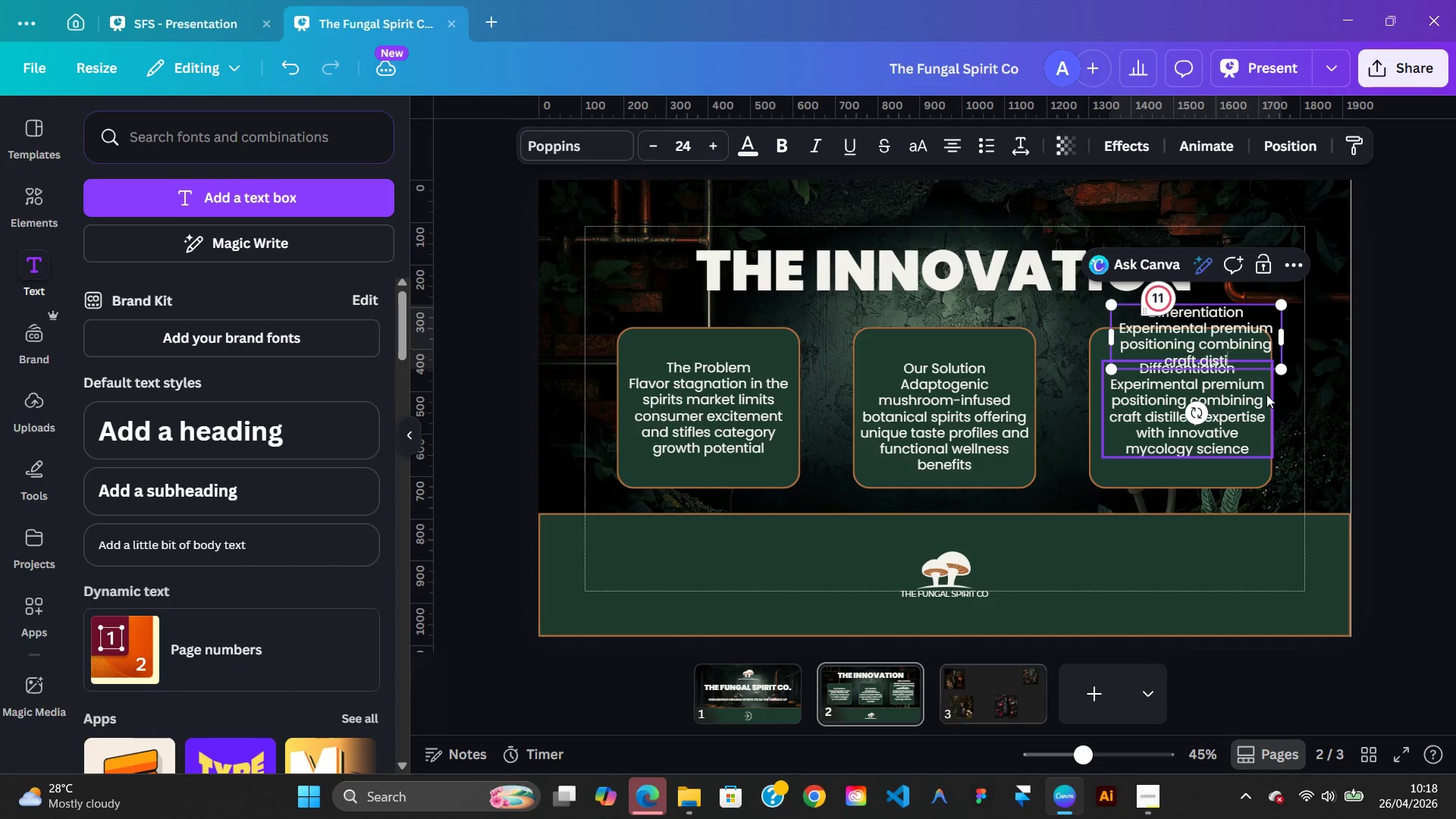 
hold_key(key=Backspace, duration=1.02)
 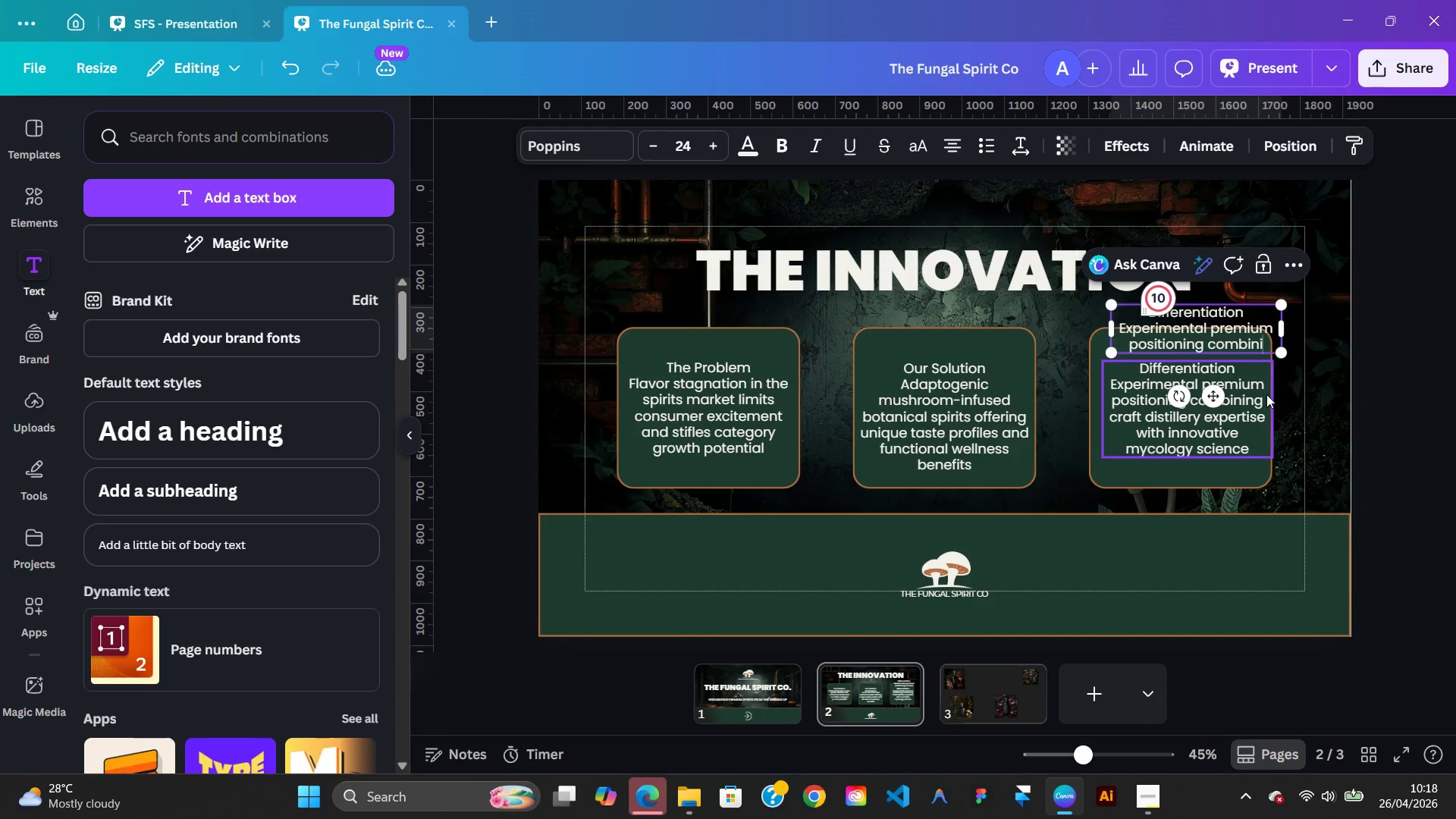 
key(Backspace)
 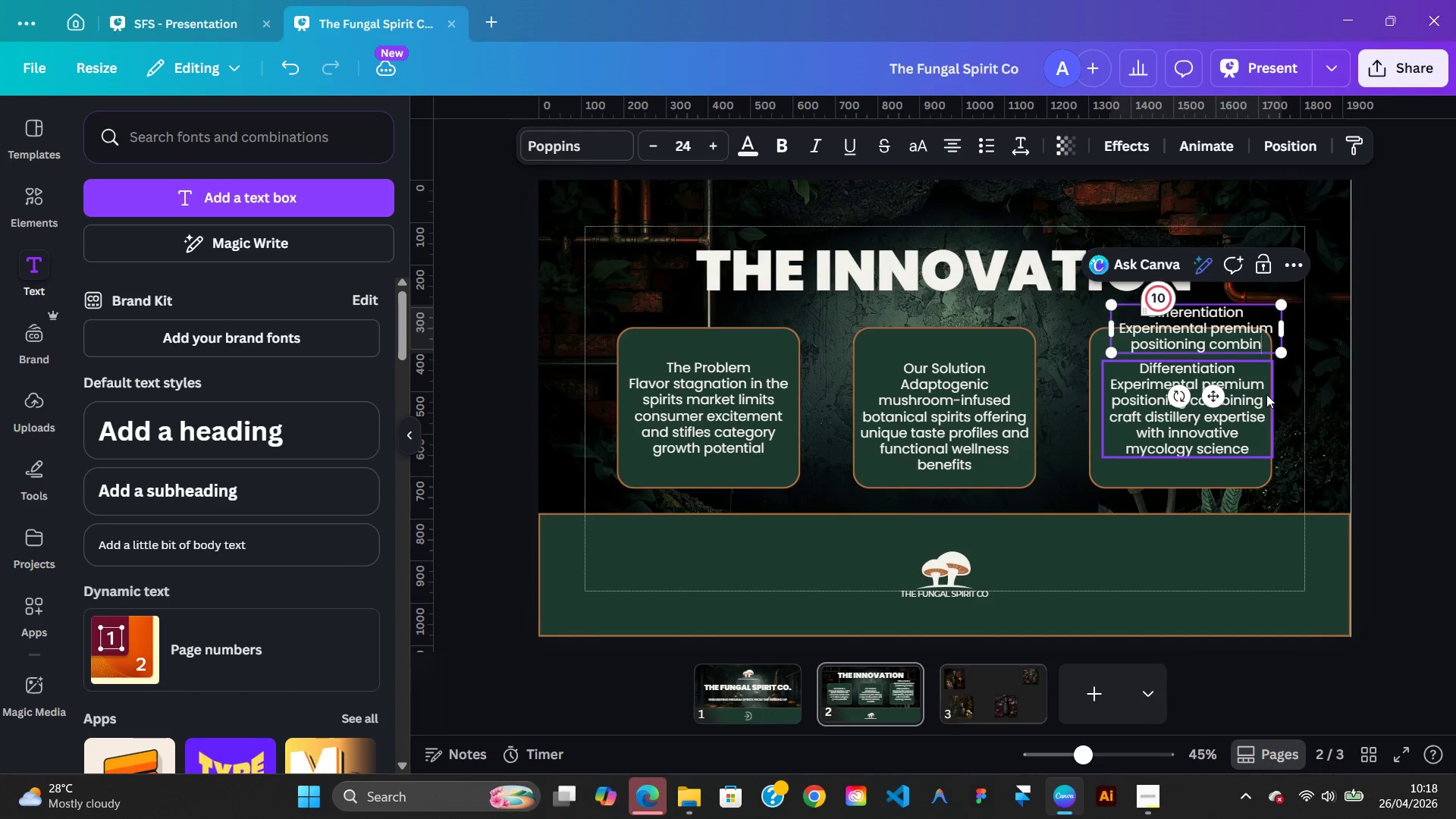 
hold_key(key=Backspace, duration=1.11)
 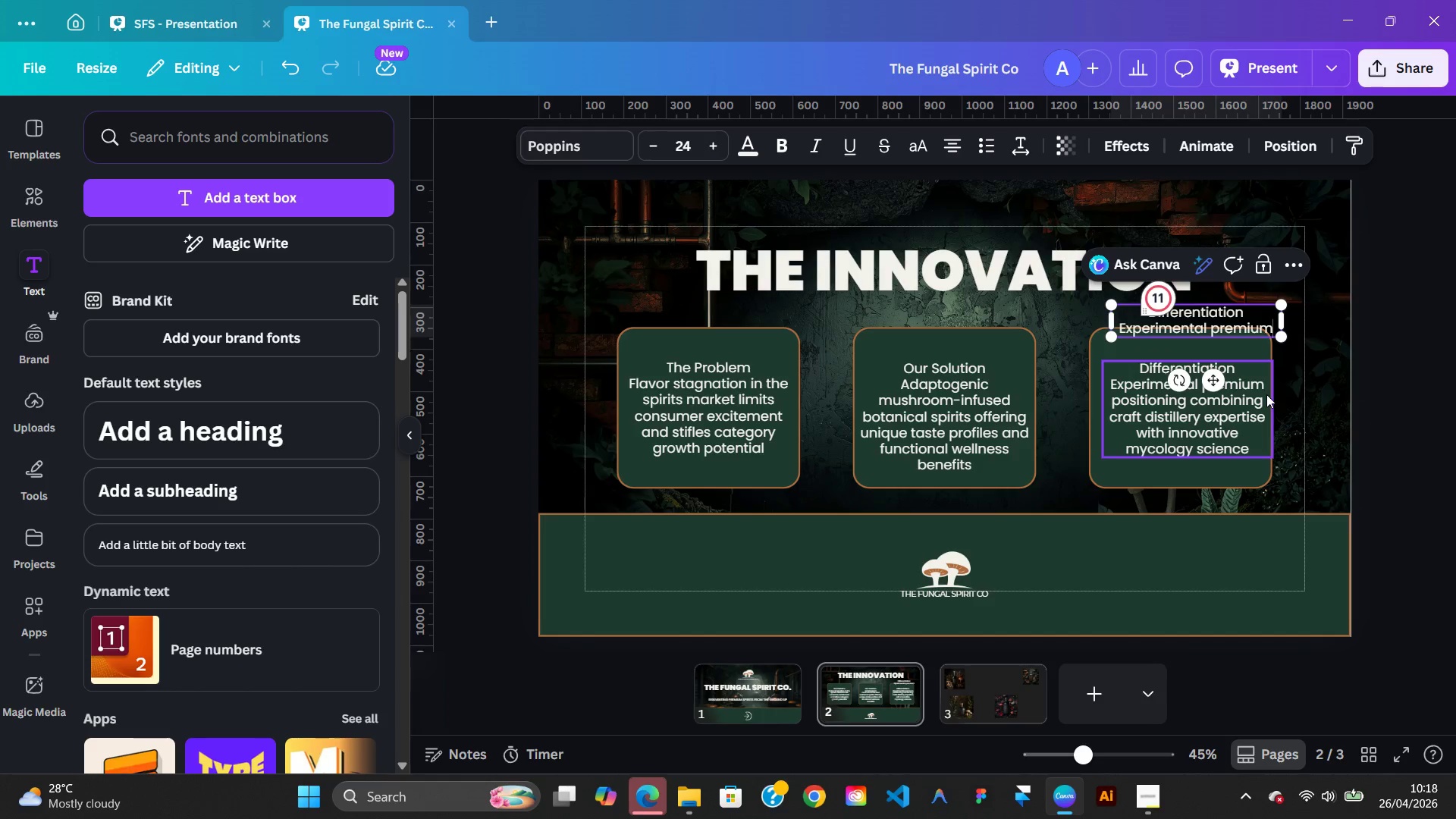 
key(Backspace)
 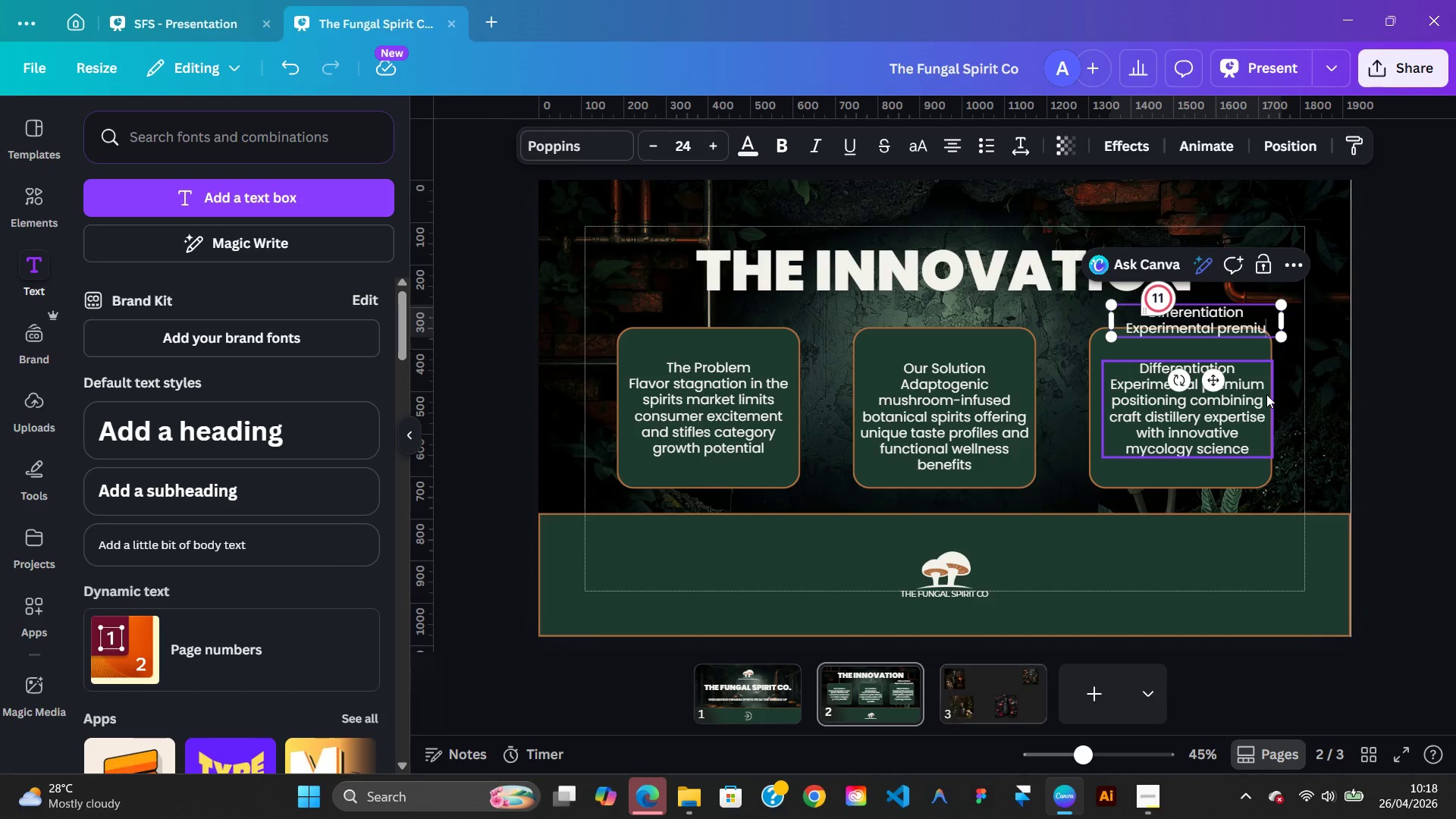 
key(Backspace)
 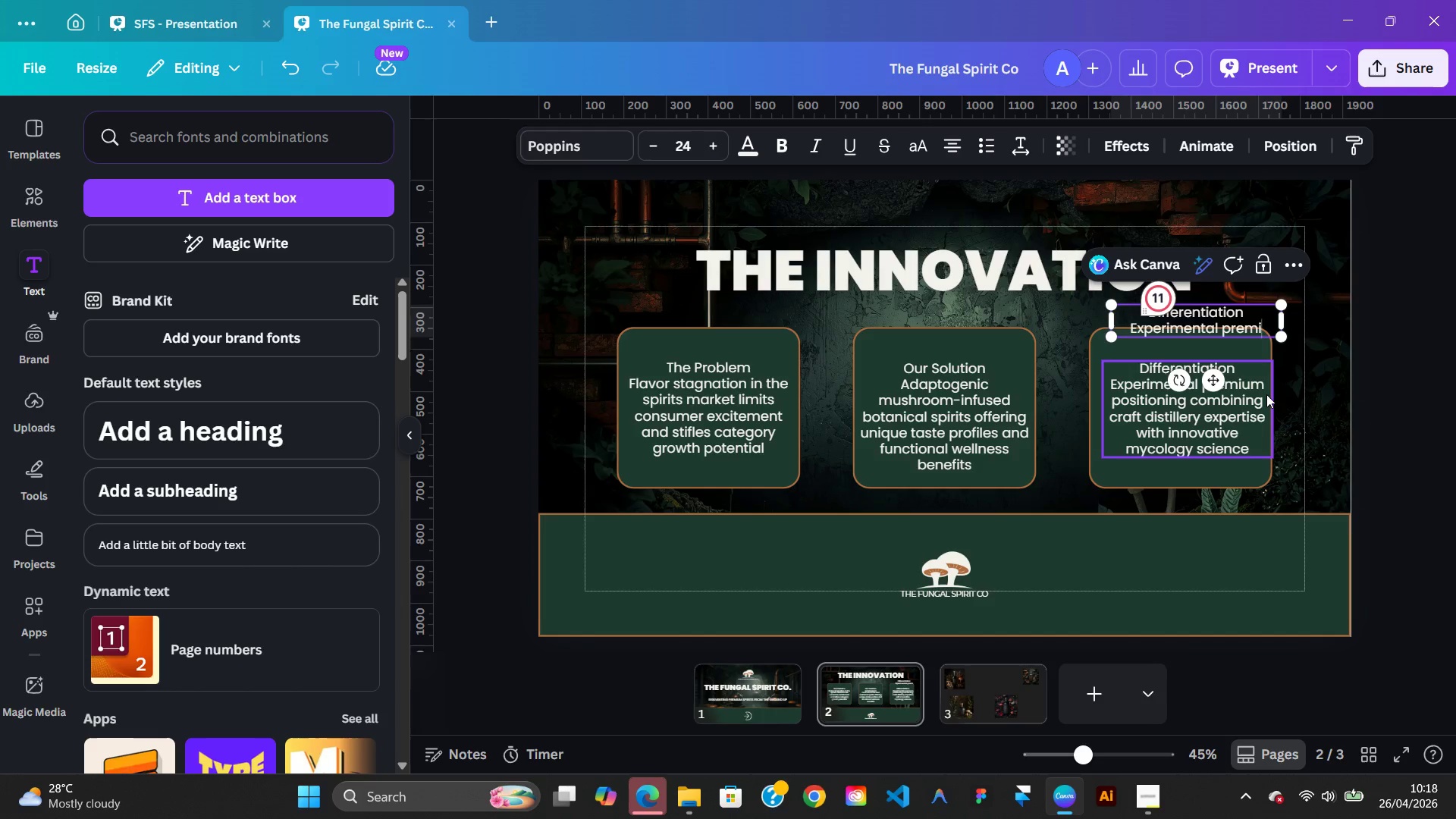 
key(Backspace)
 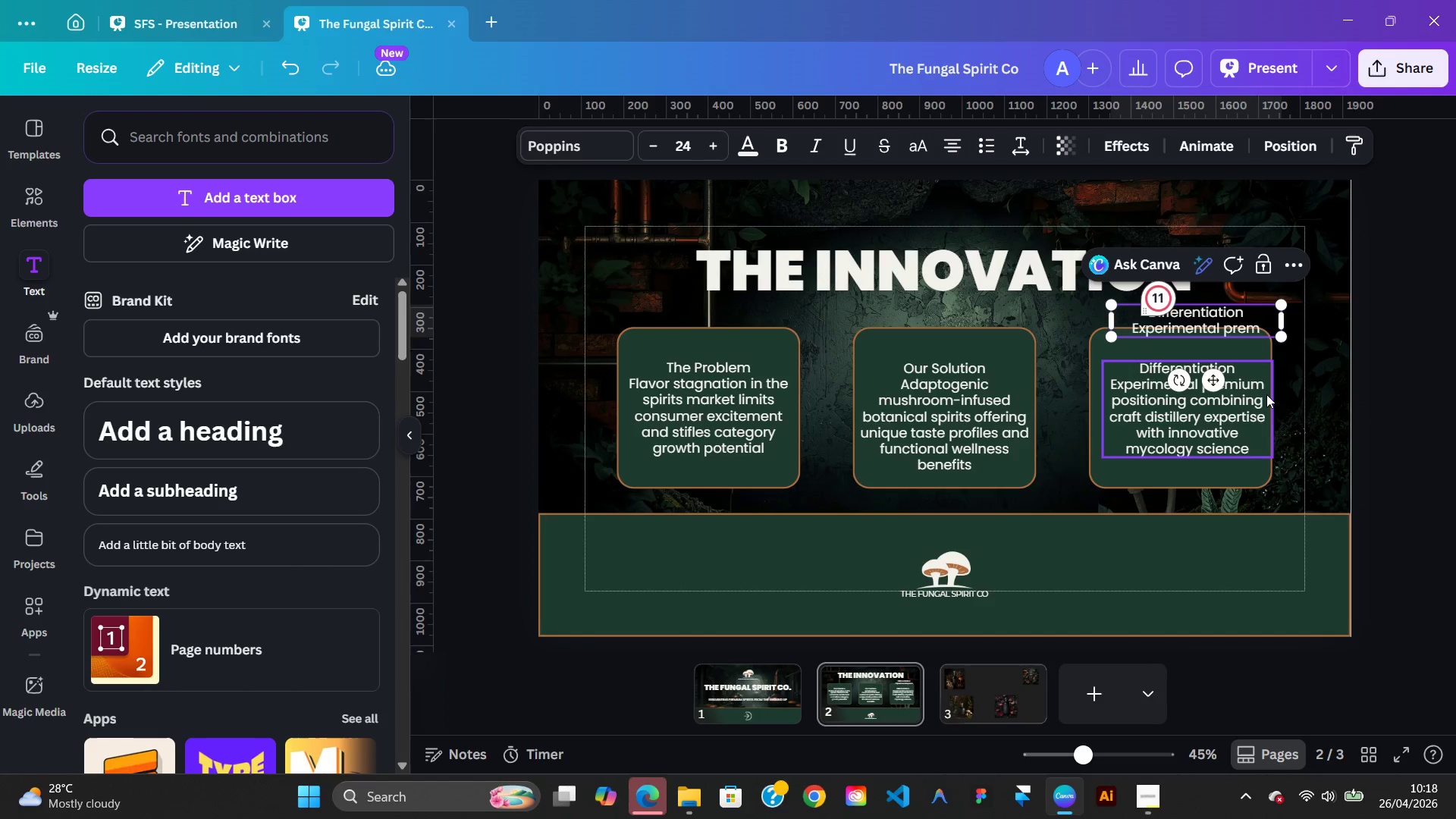 
key(Backspace)
 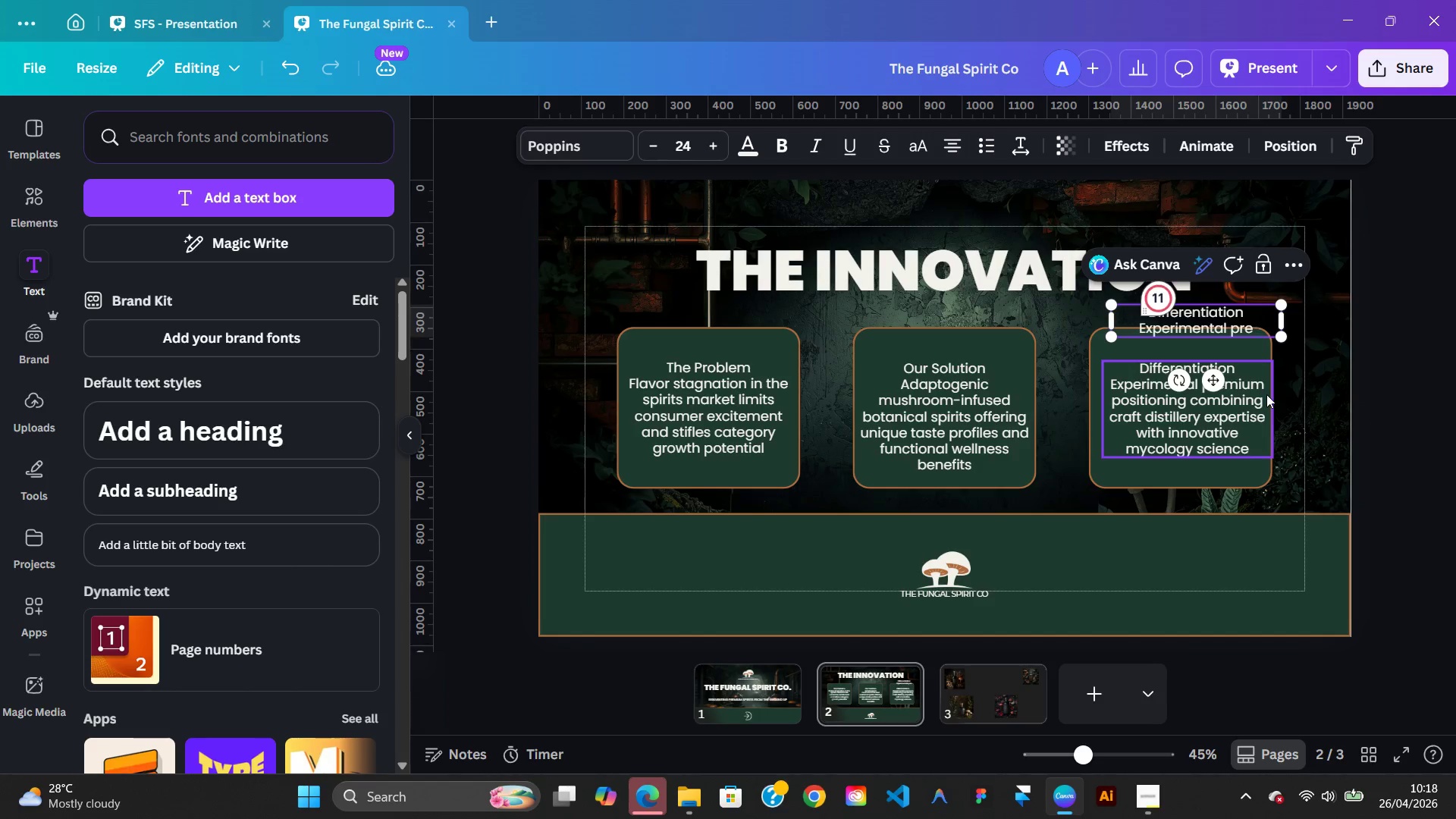 
key(Backspace)
 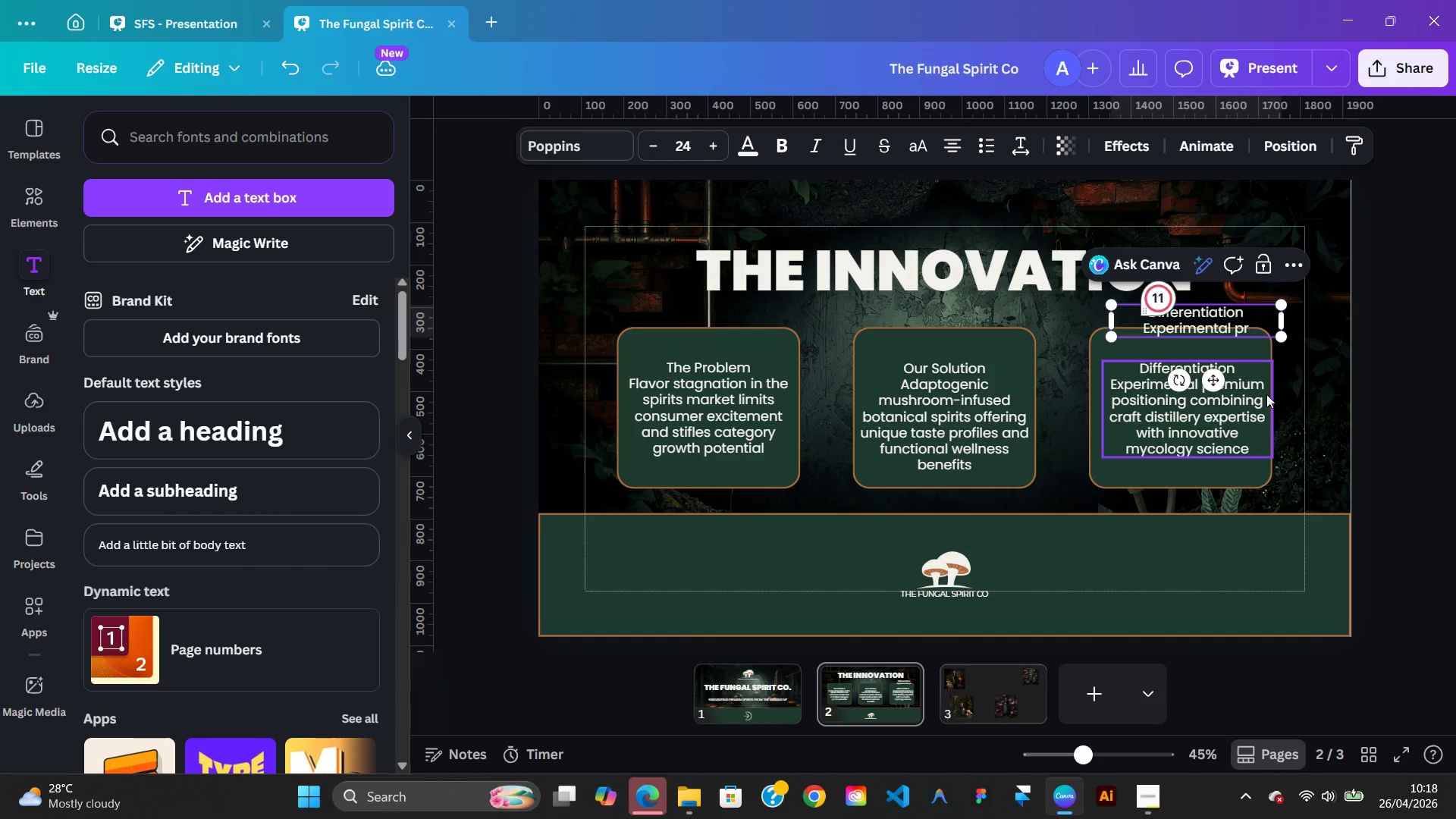 
key(Backspace)
 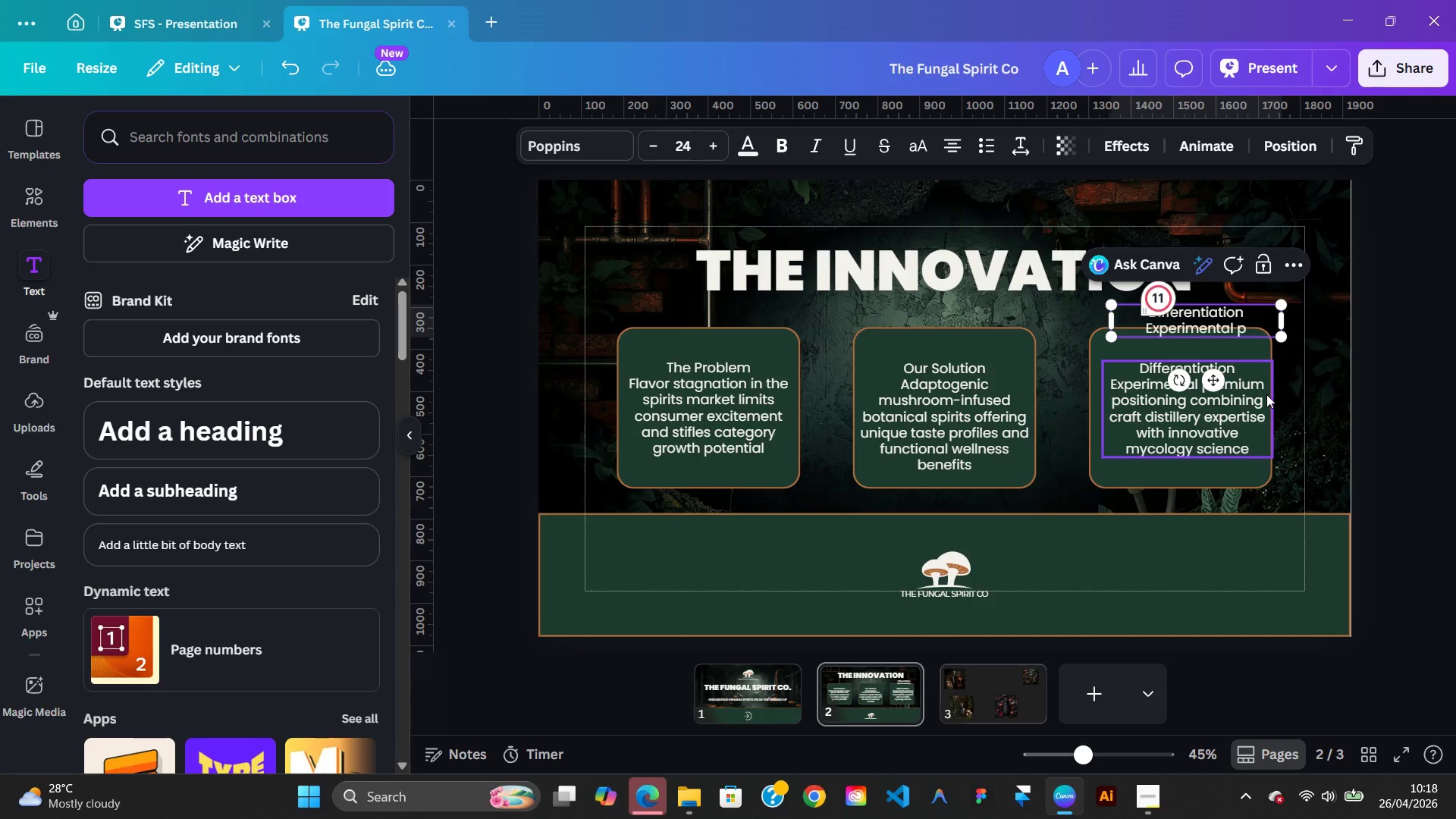 
key(Backspace)
 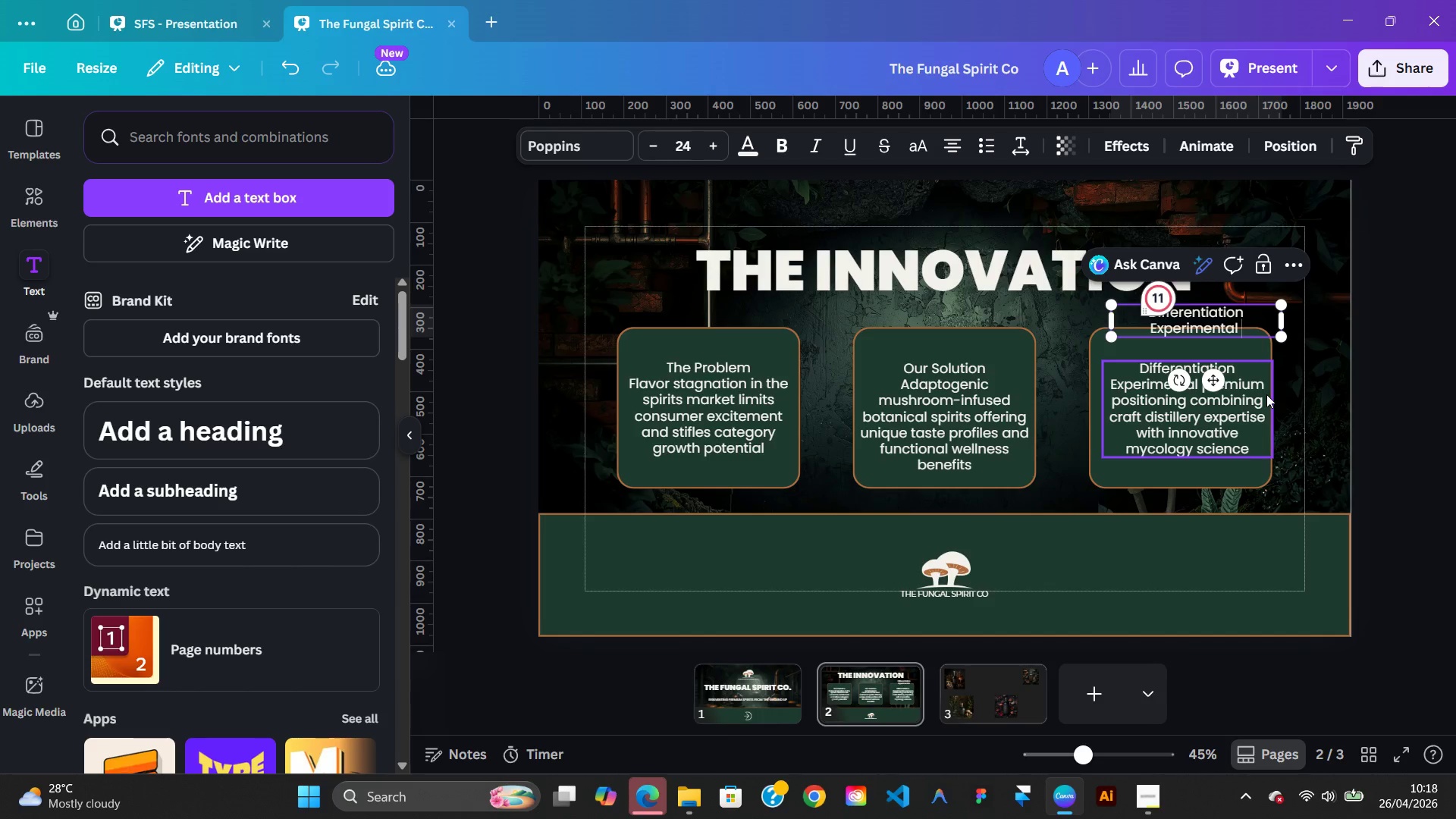 
key(Backspace)
 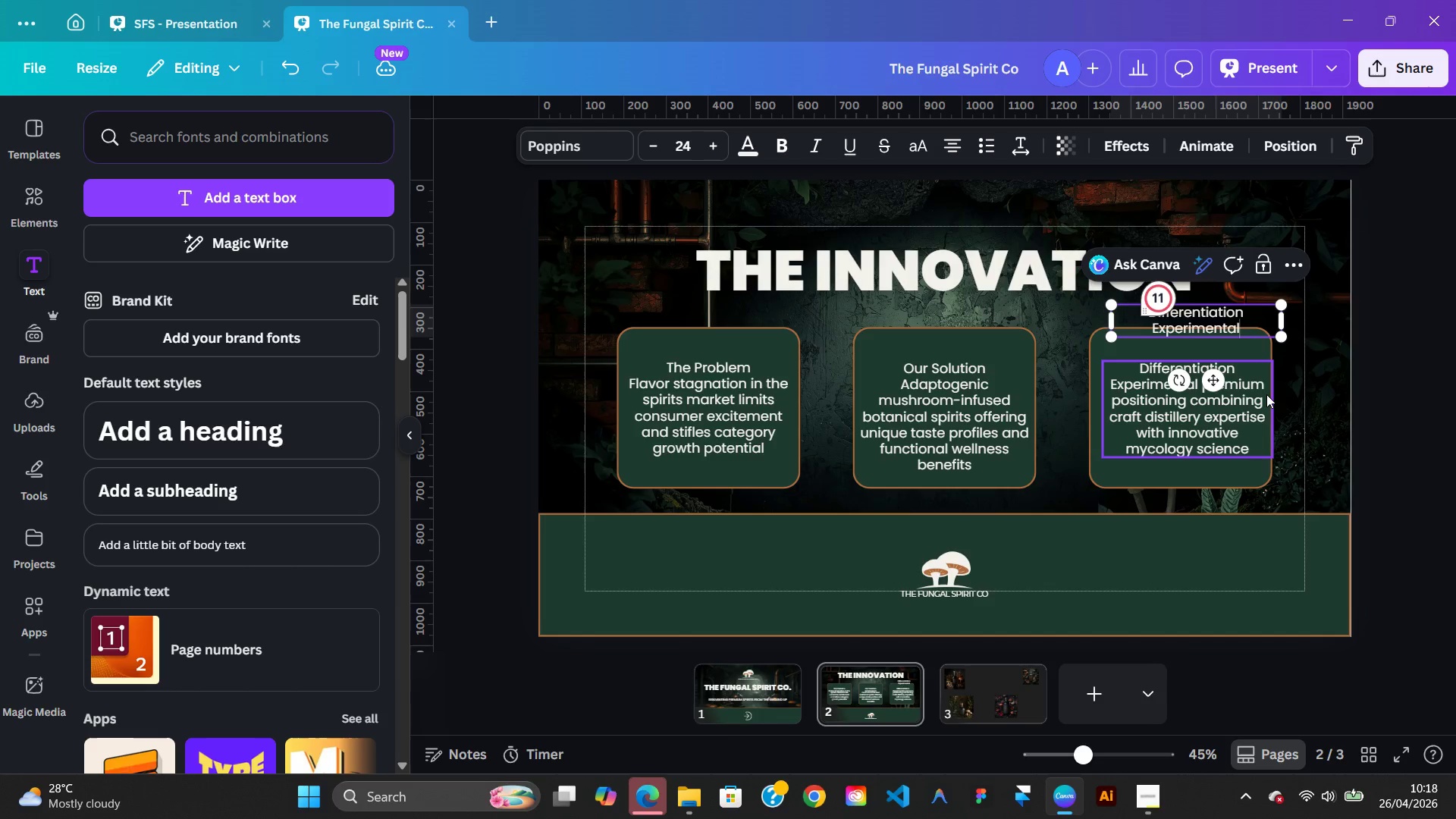 
key(Backspace)
 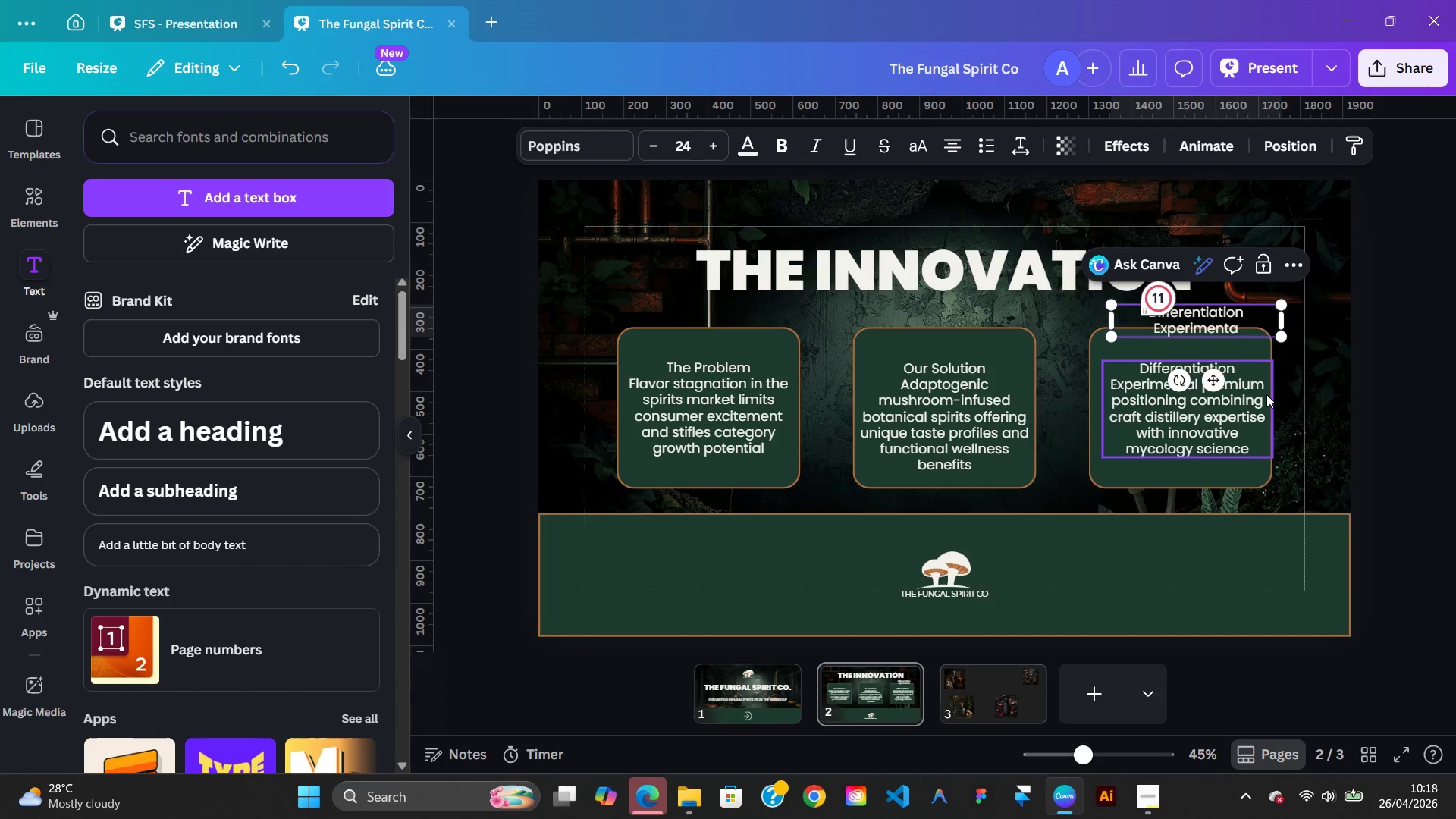 
key(Backspace)
 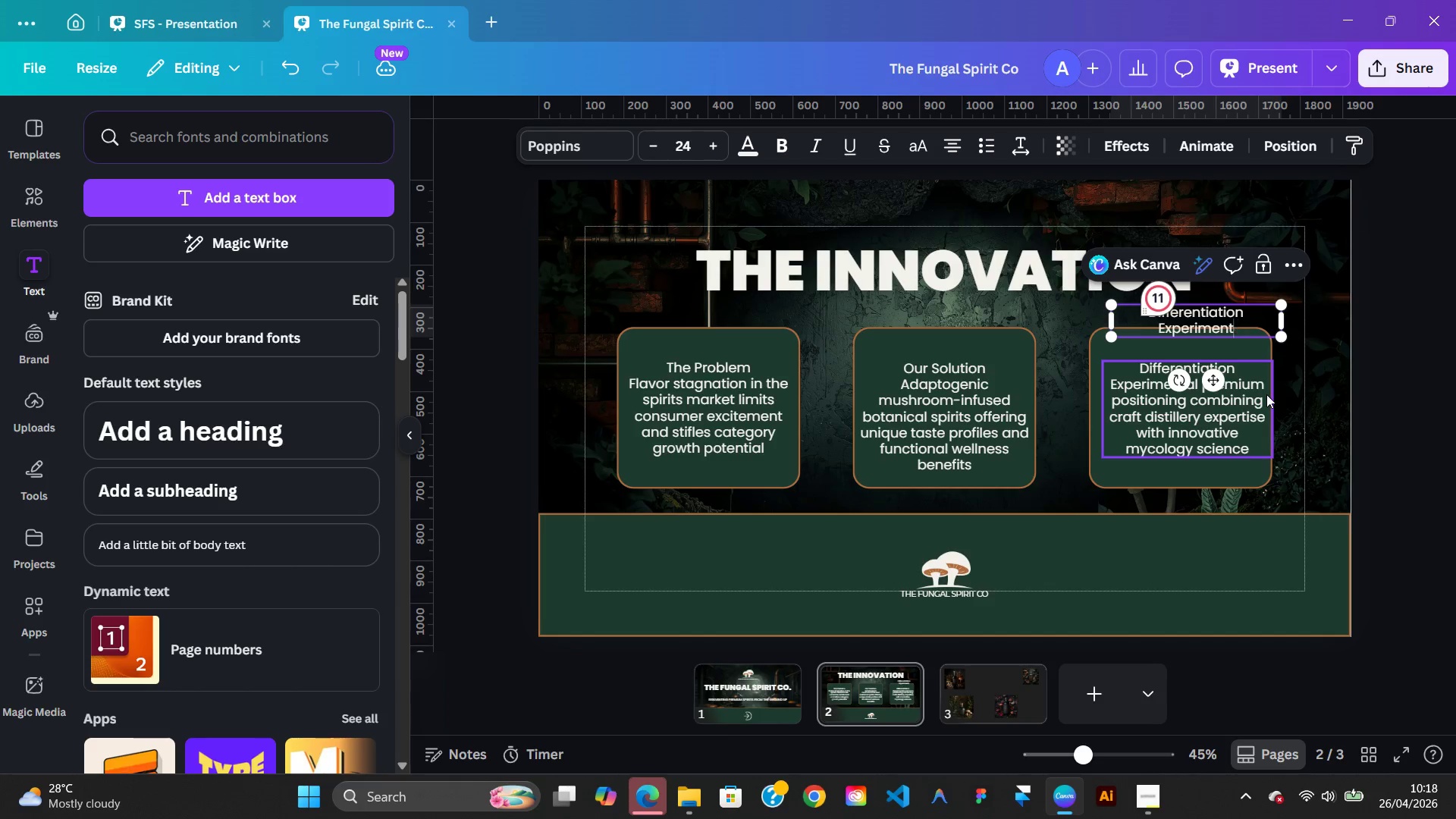 
key(Backspace)
 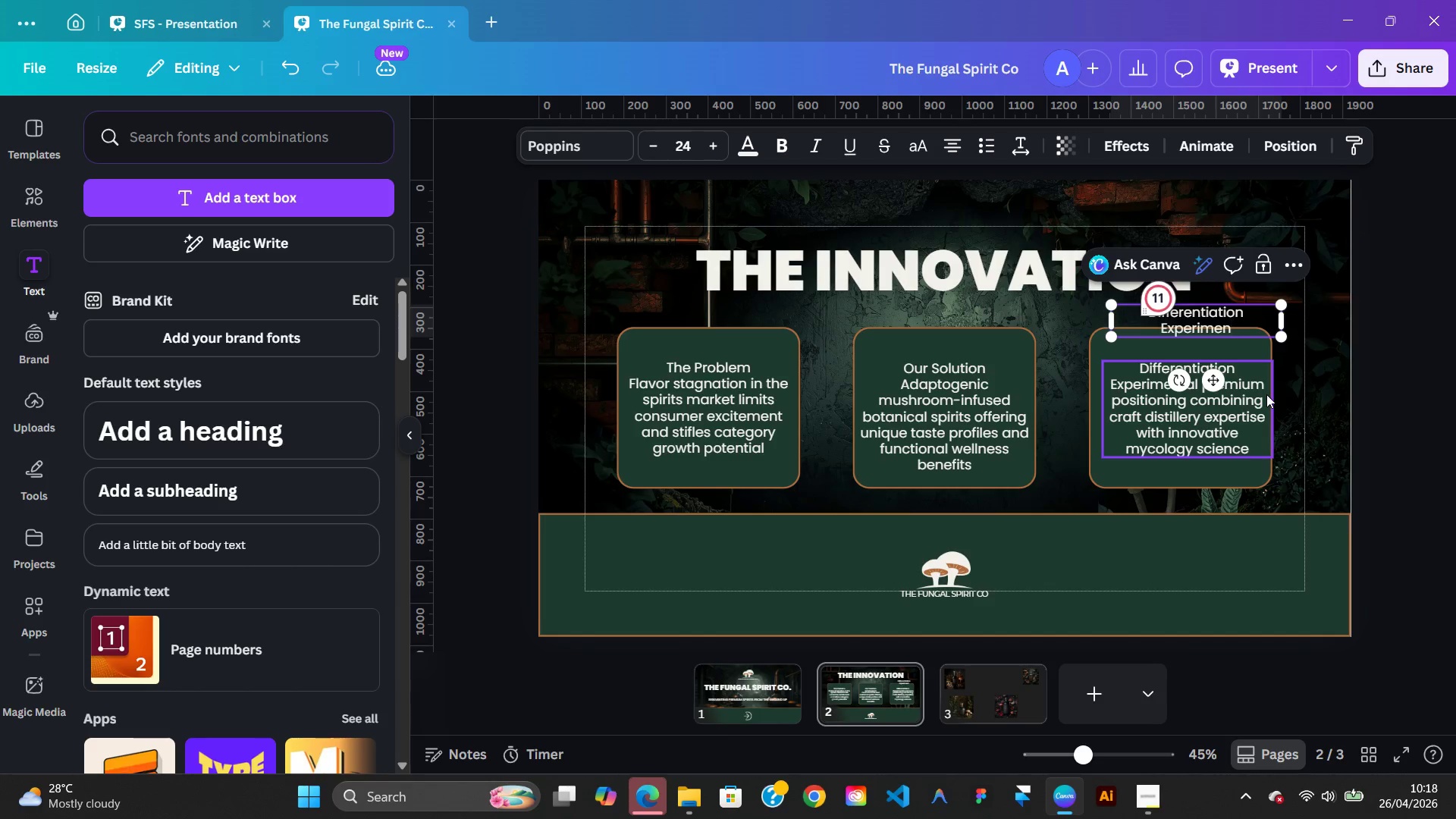 
key(Backspace)
 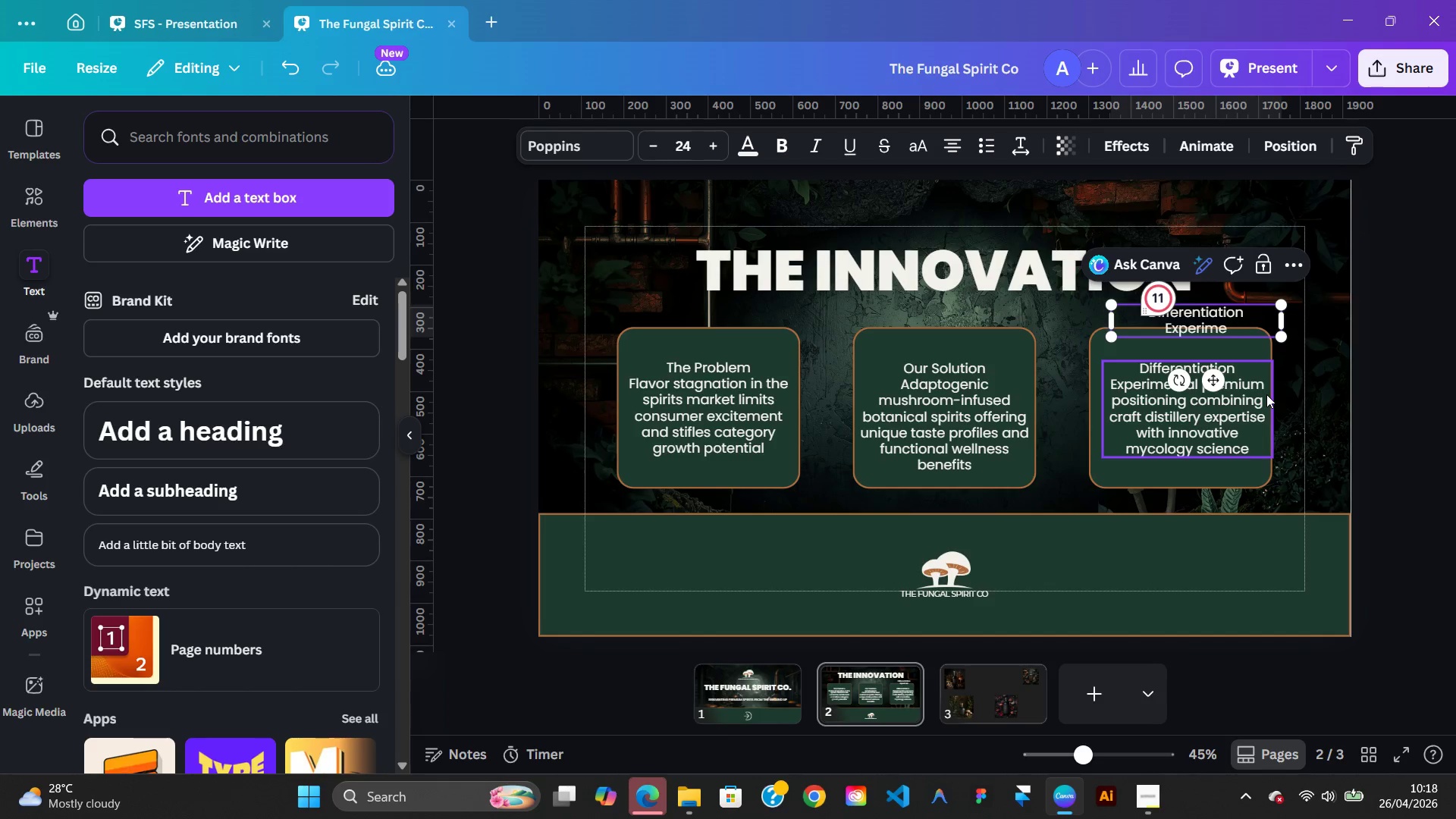 
key(Backspace)
 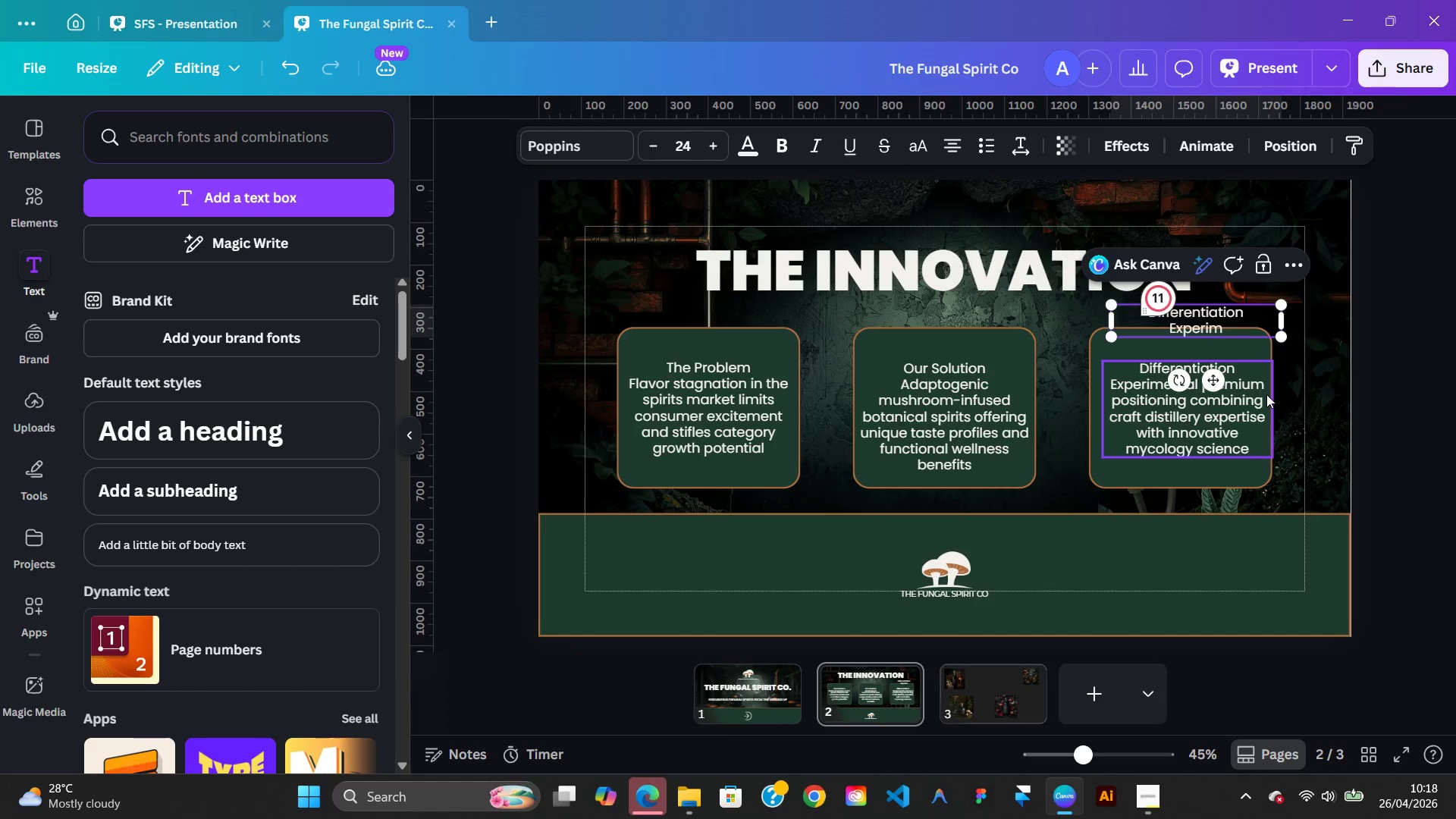 
key(Backspace)
 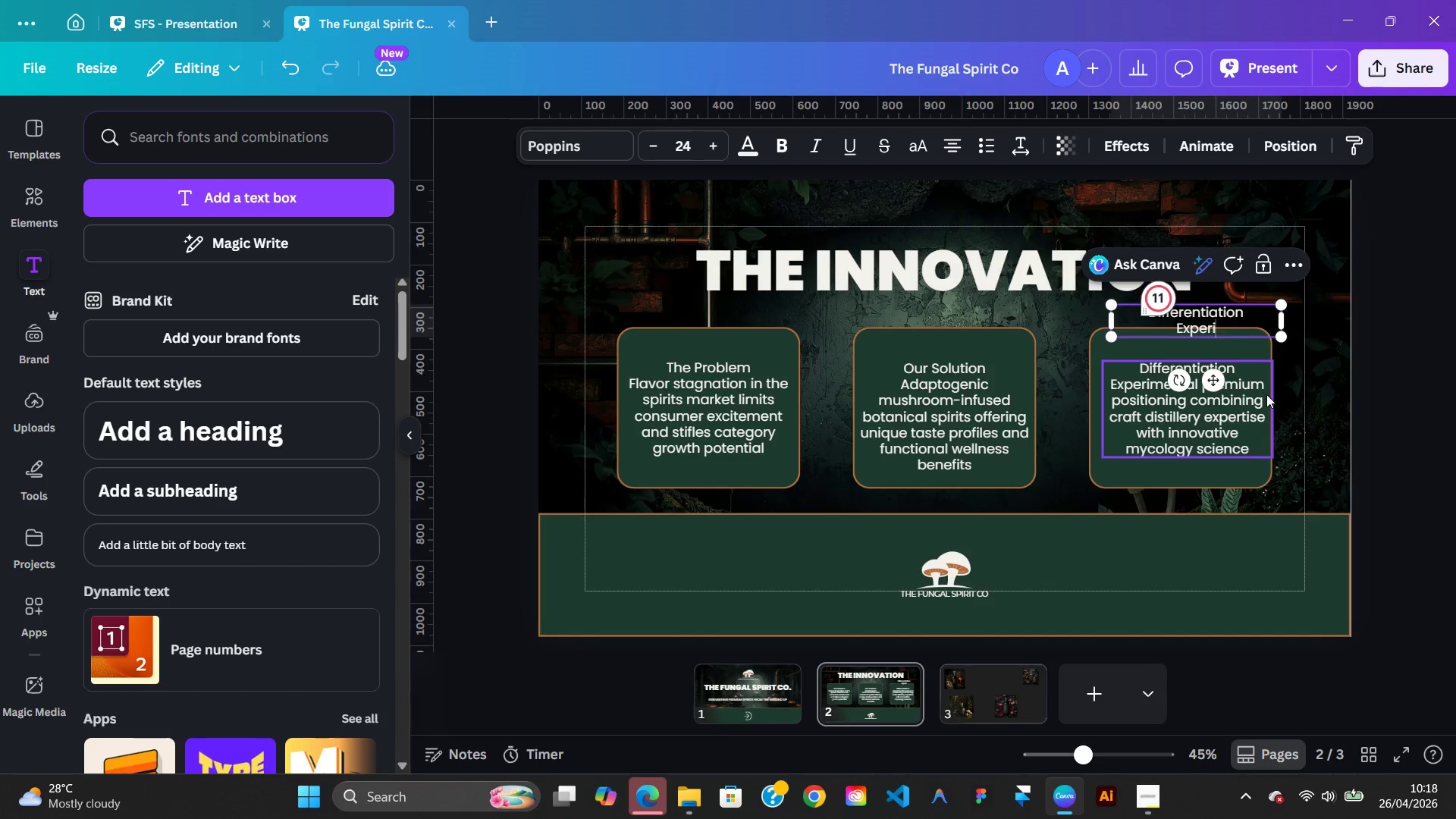 
key(Backspace)
 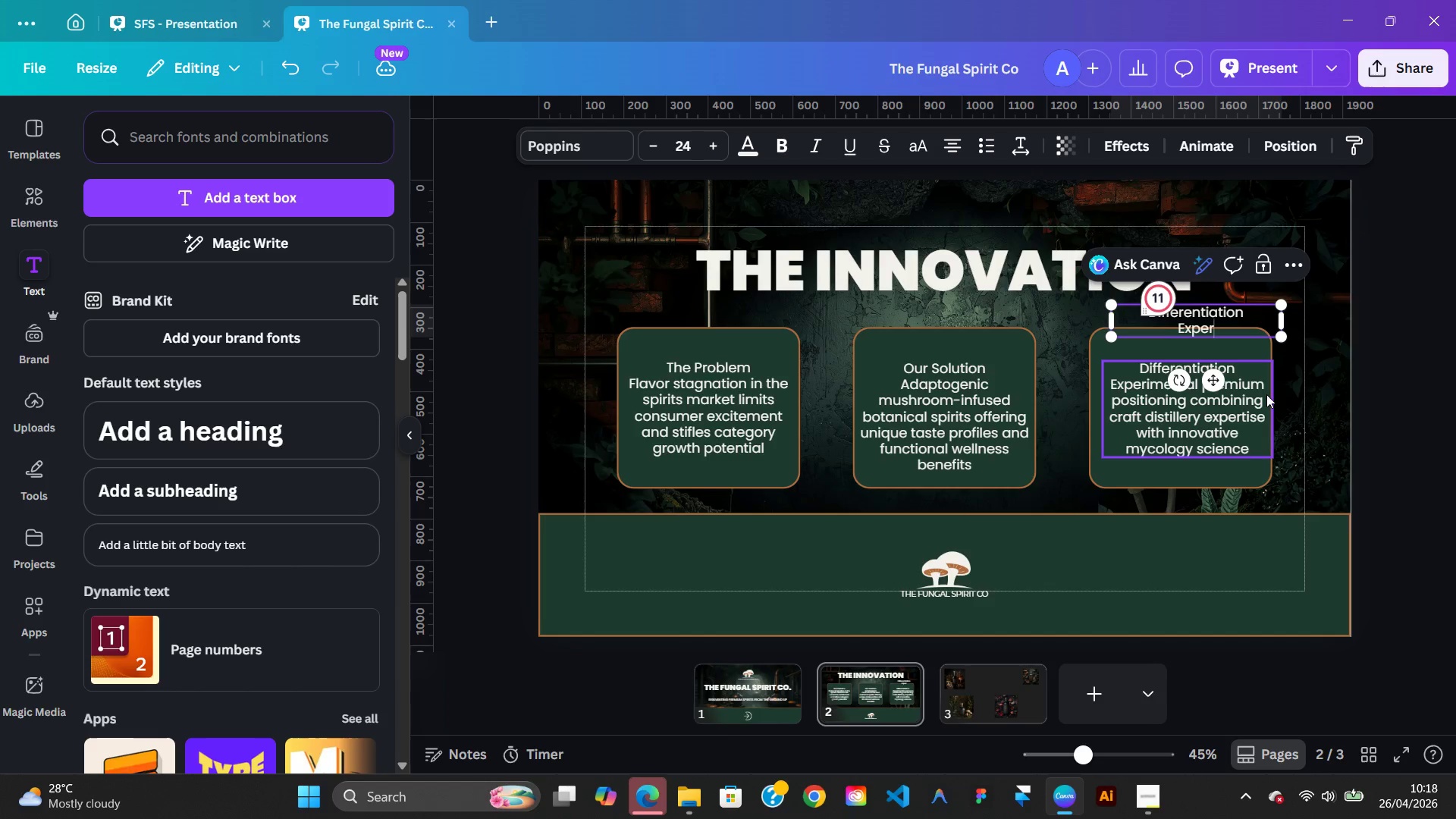 
key(Backspace)
 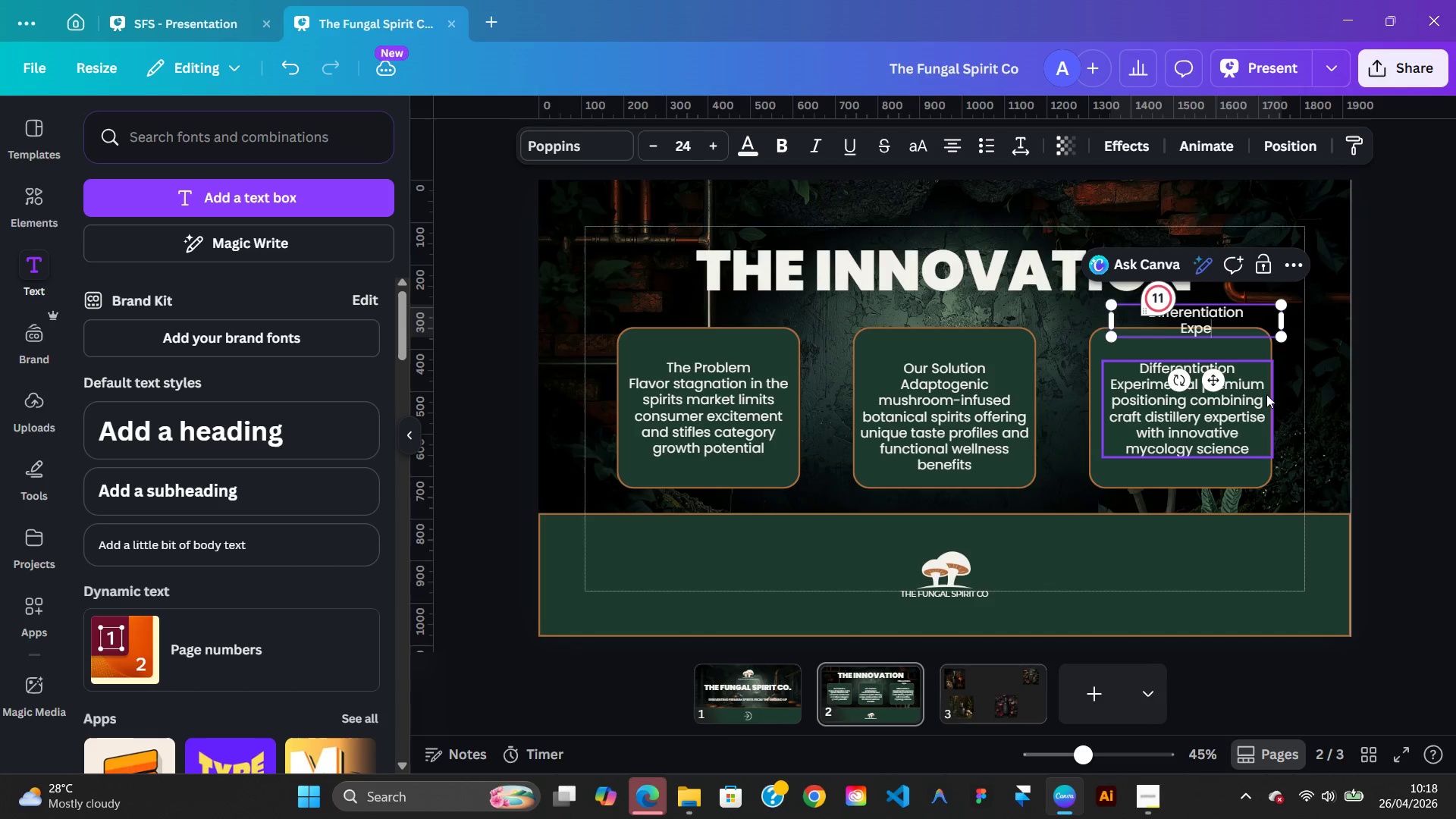 
key(Backspace)
 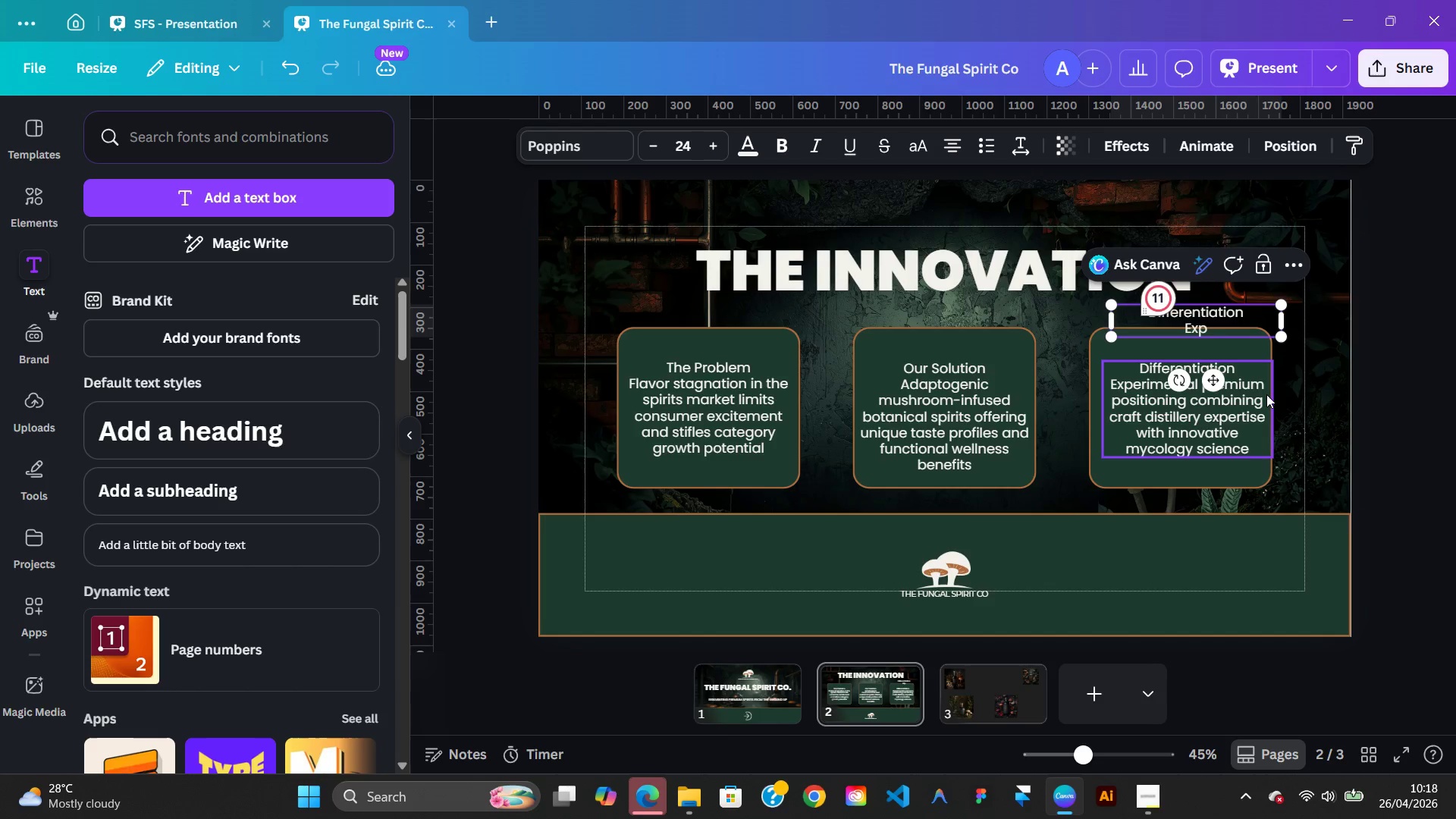 
key(Backspace)
 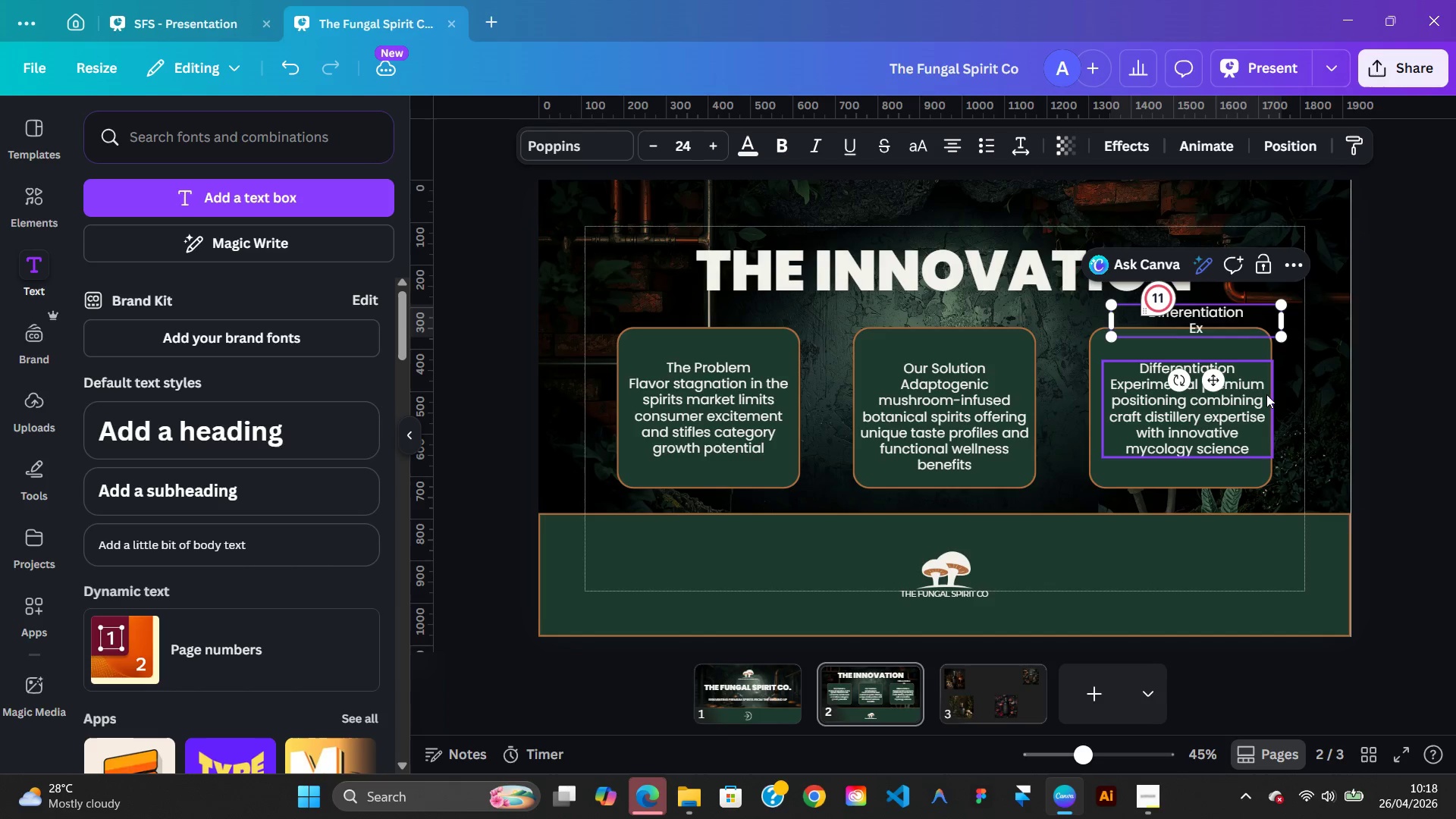 
key(Backspace)
 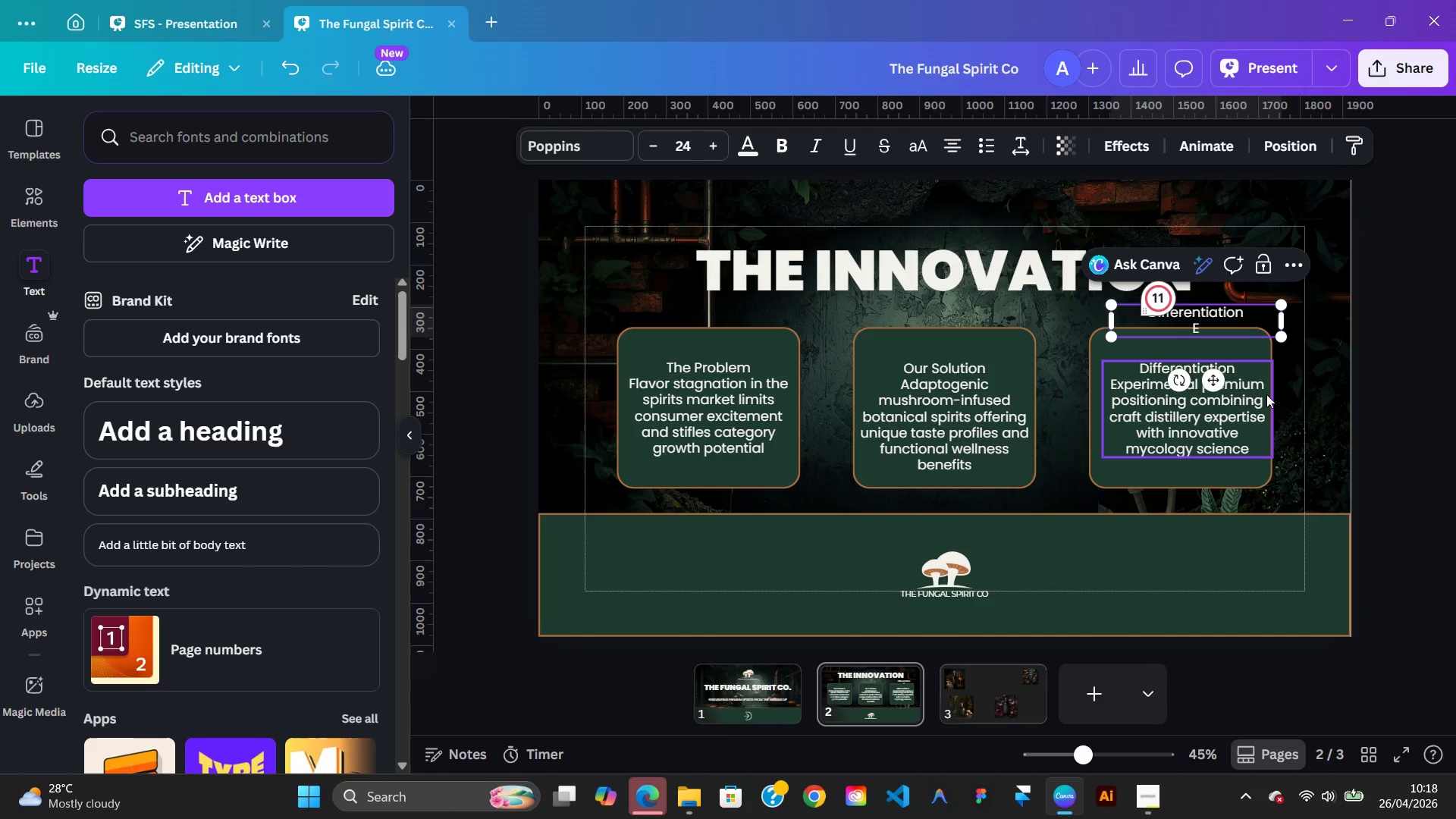 
key(Backspace)
 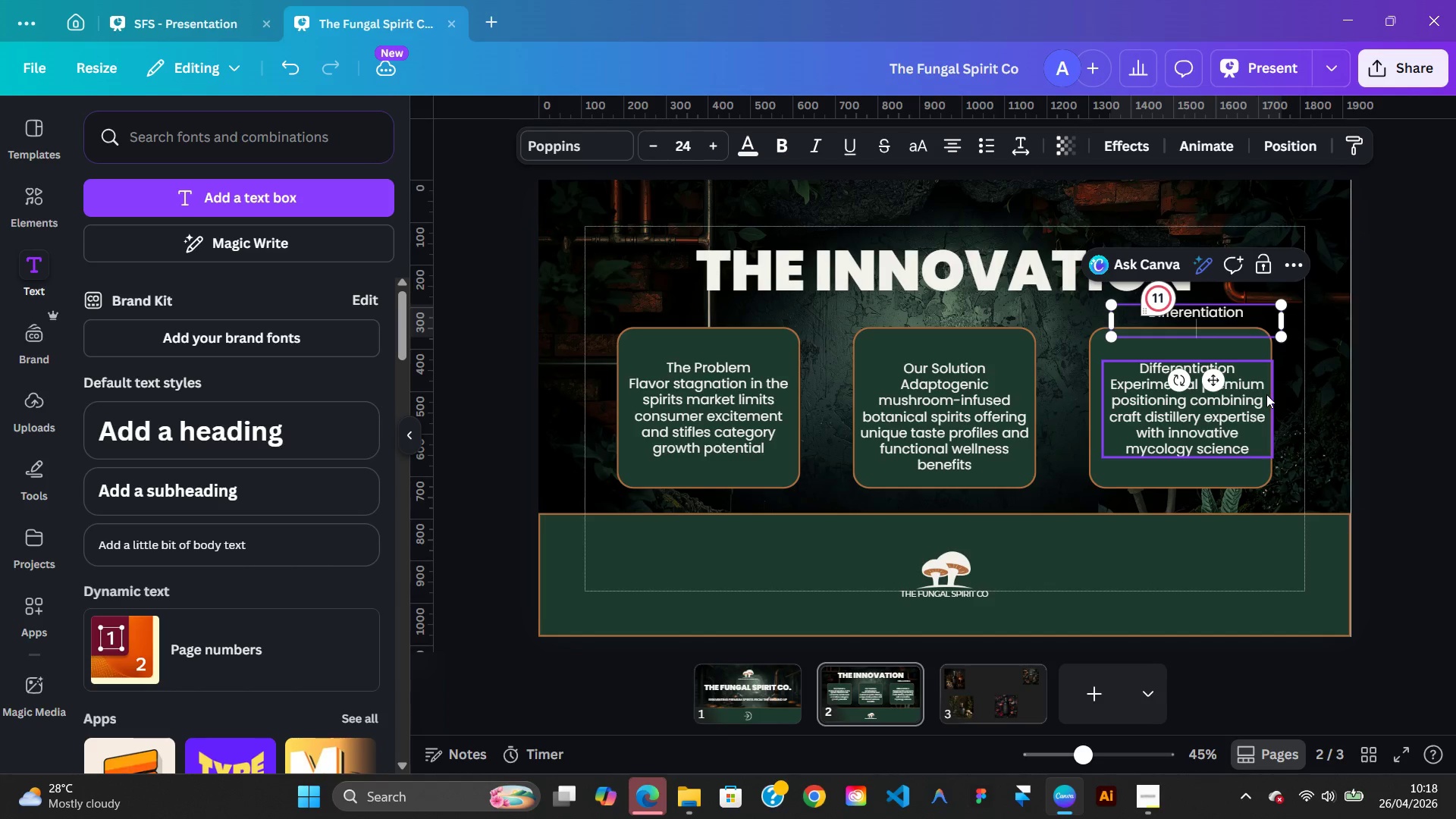 
key(Backspace)
 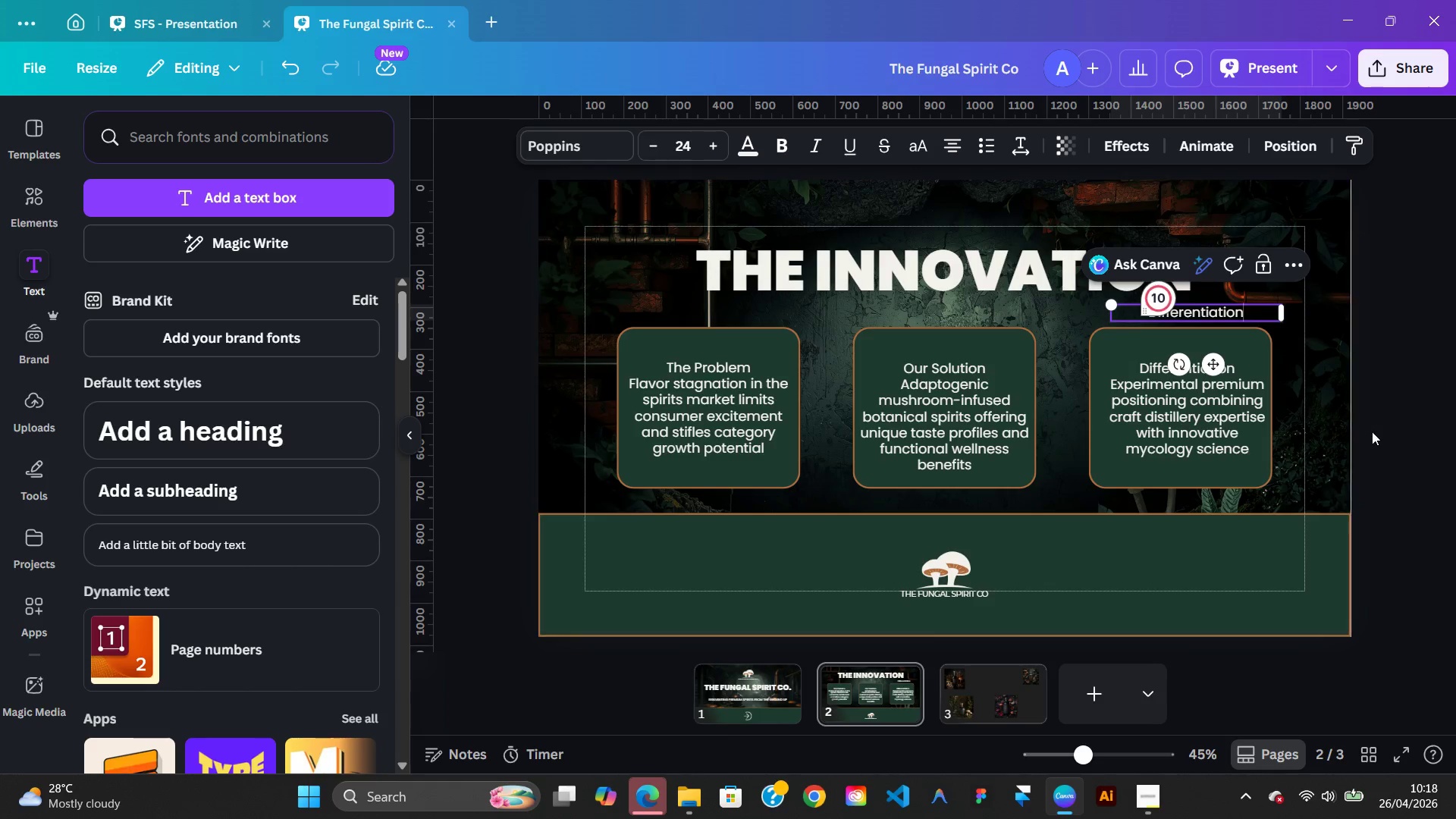 
left_click([1372, 428])
 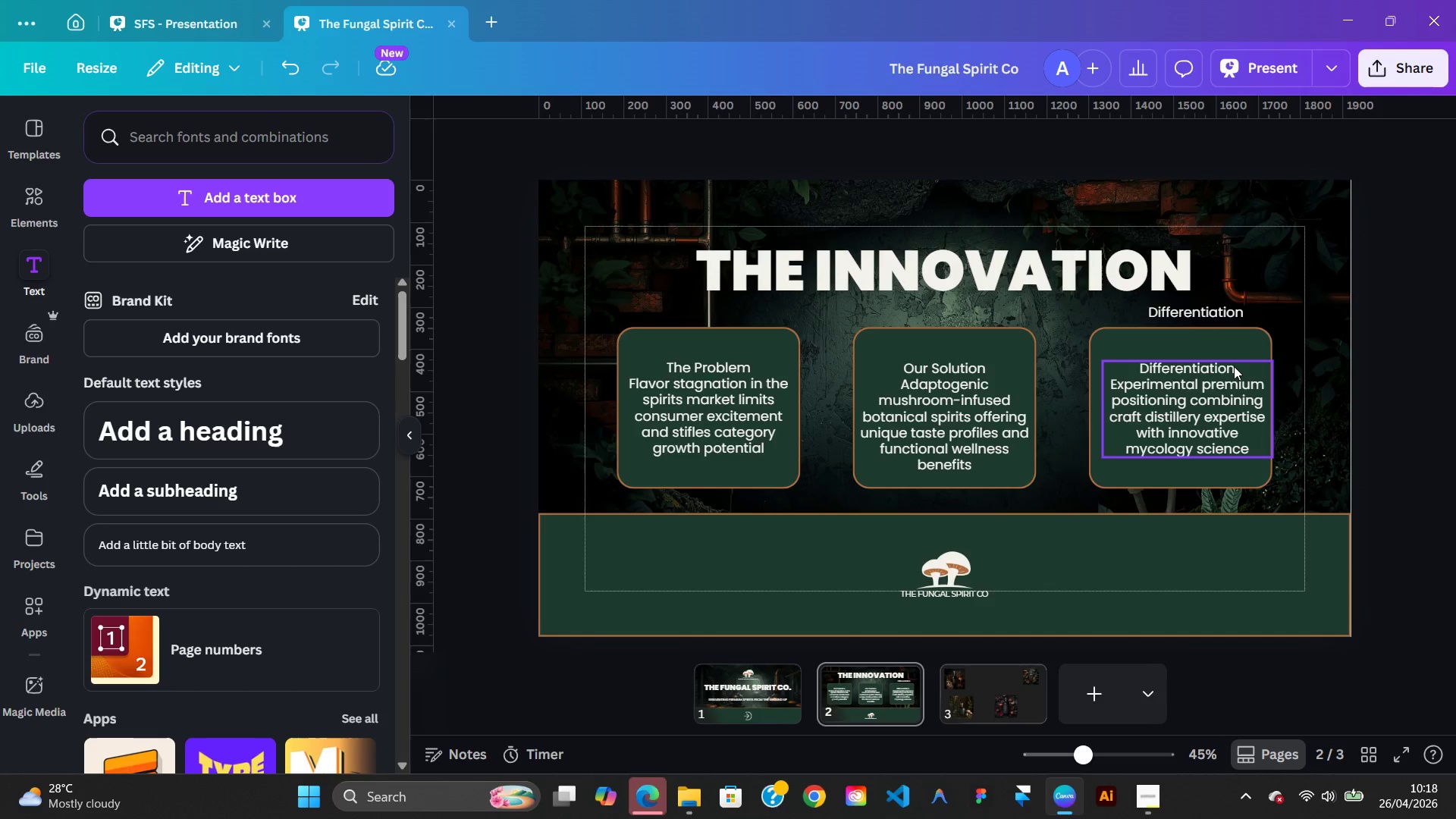 
double_click([1234, 366])
 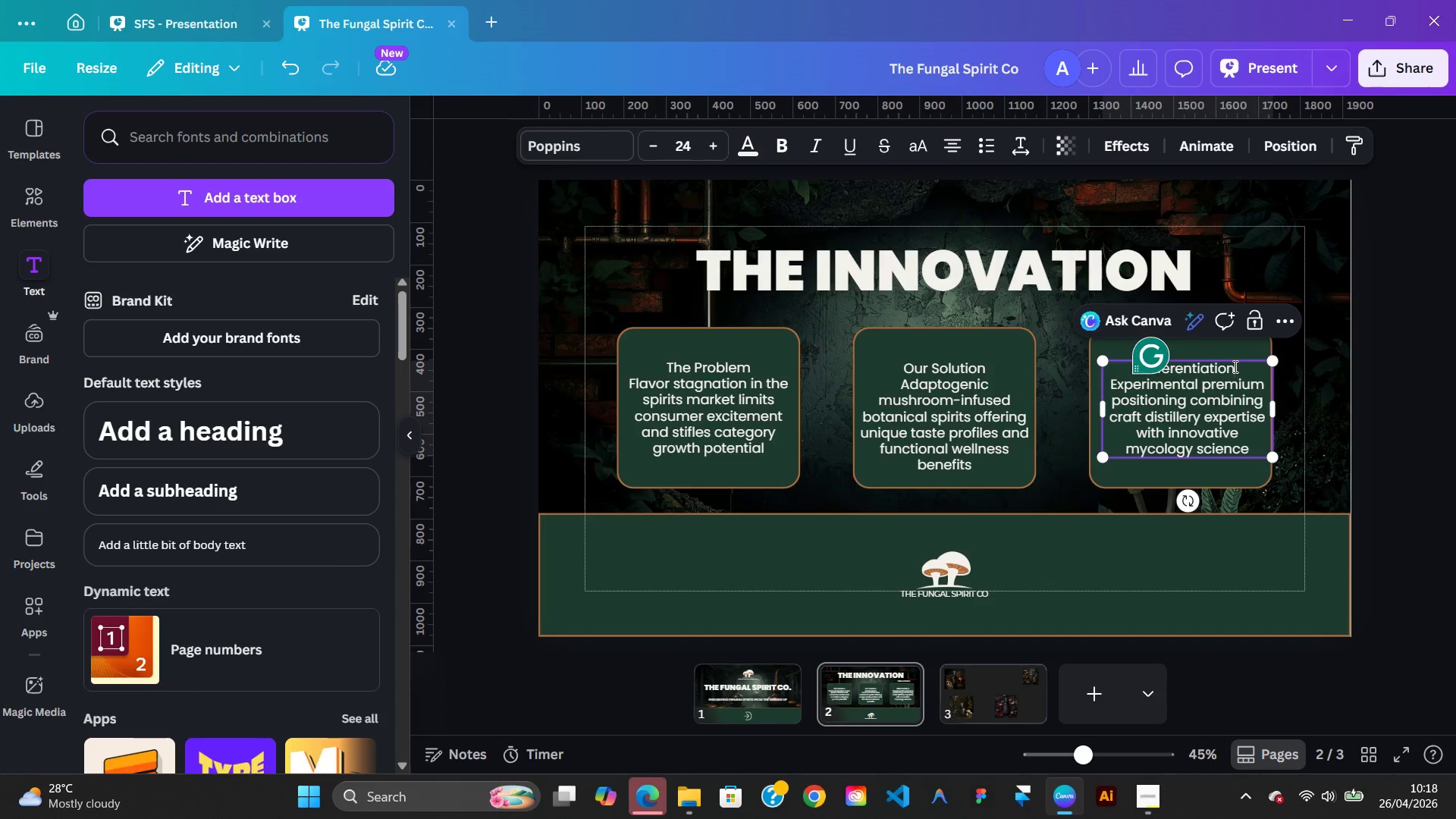 
key(Backspace)
 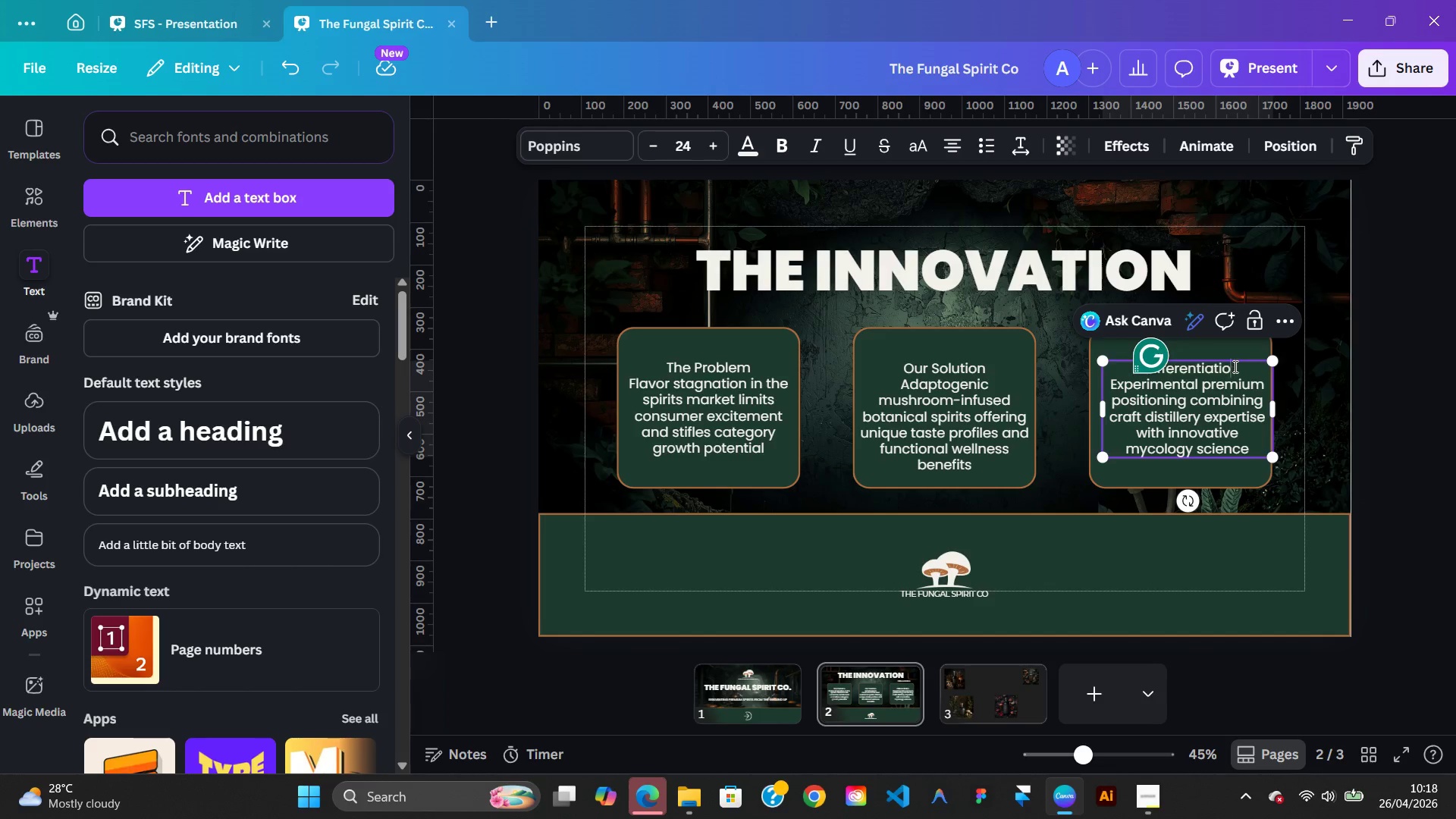 
key(Backspace)
 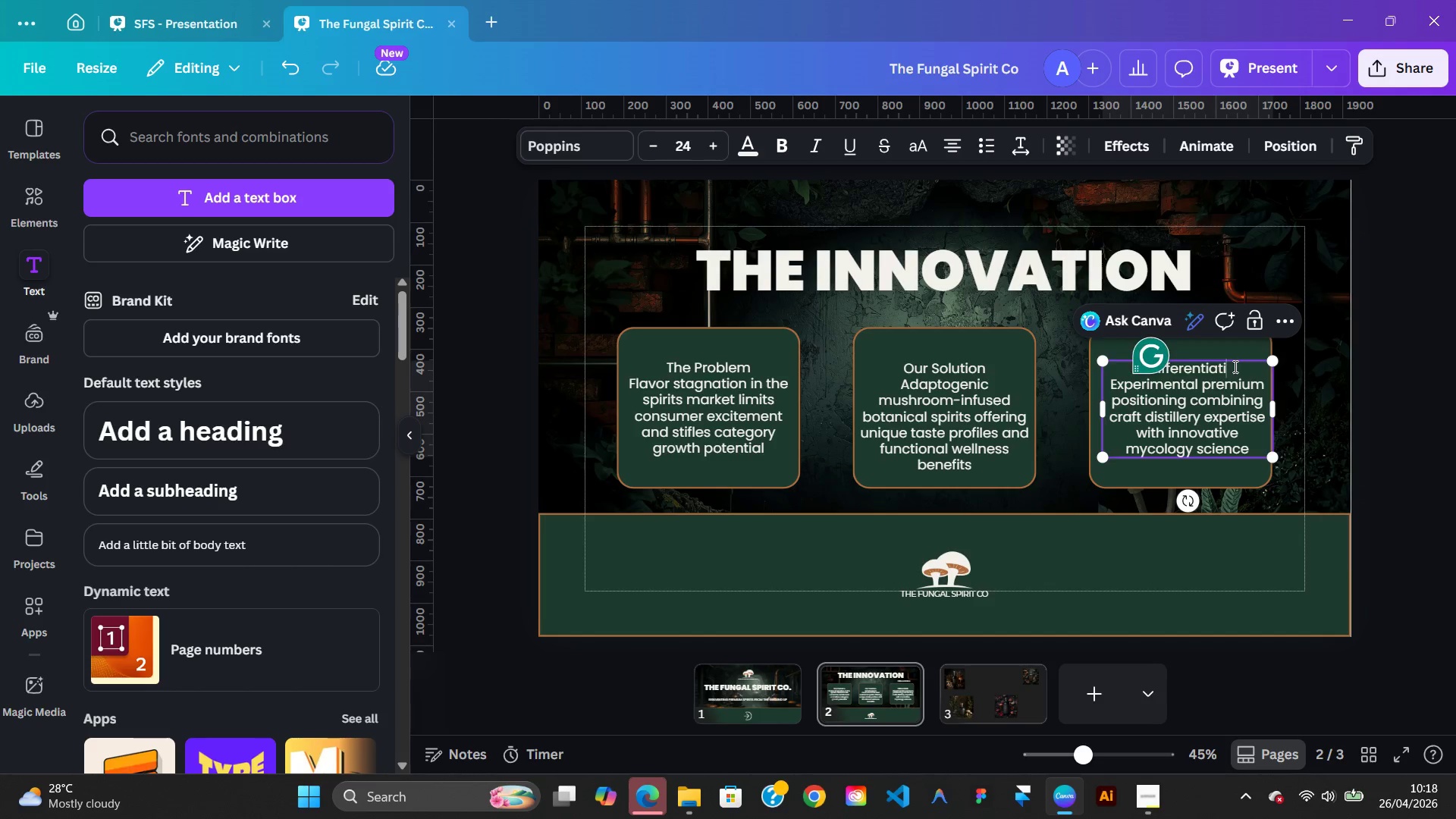 
key(Backspace)
 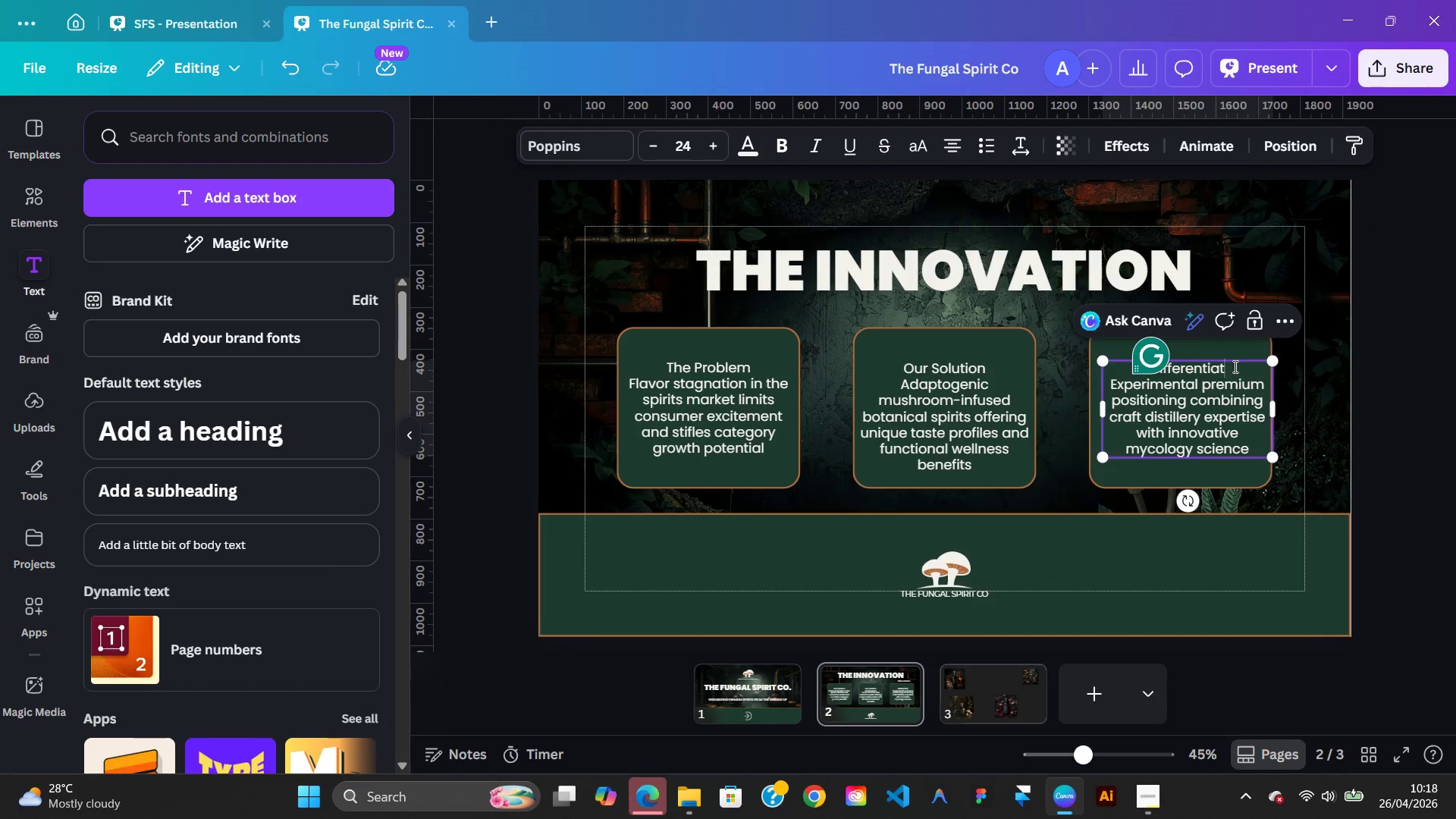 
key(Backspace)
 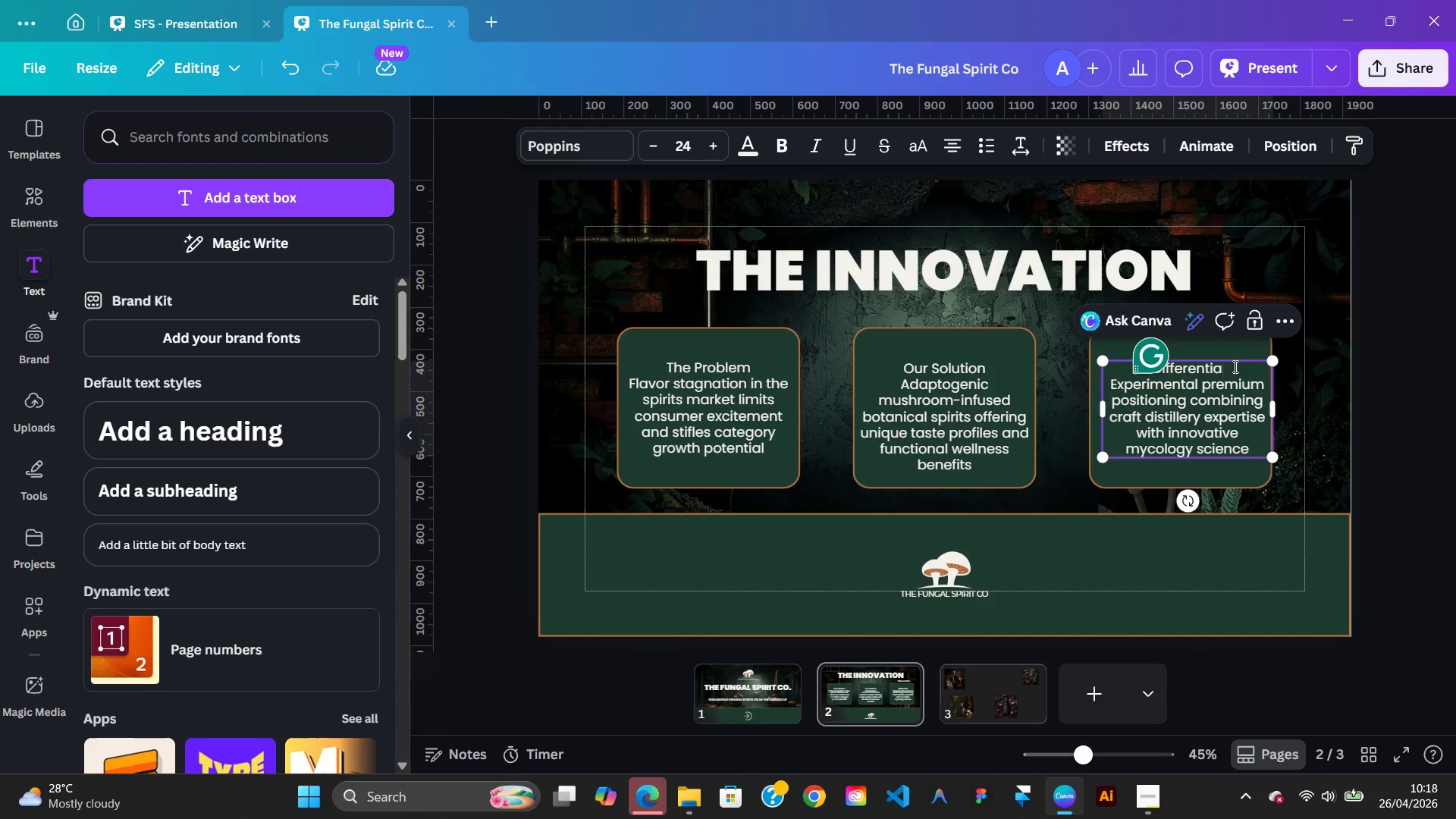 
key(Backspace)
 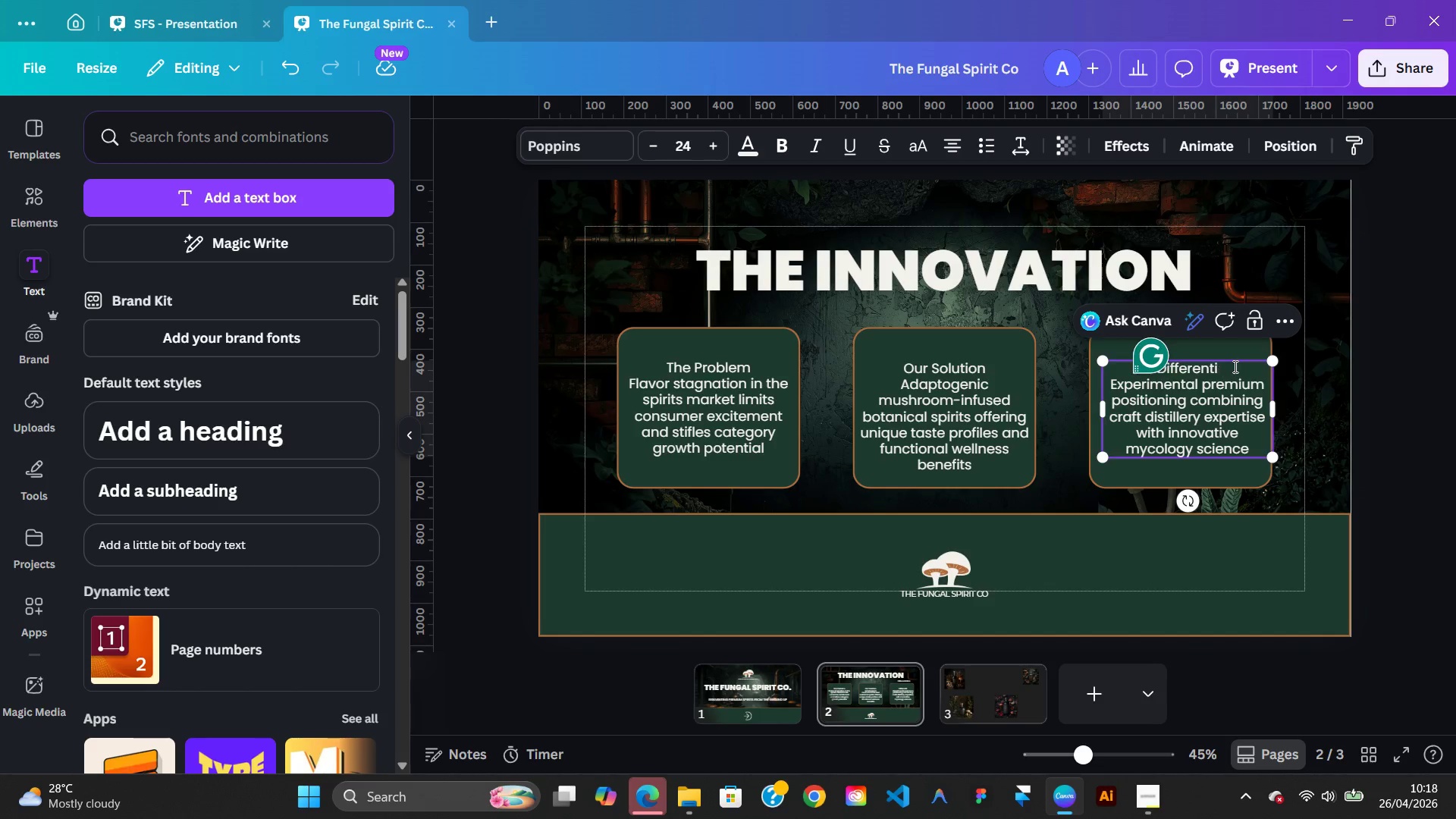 
key(Backspace)
 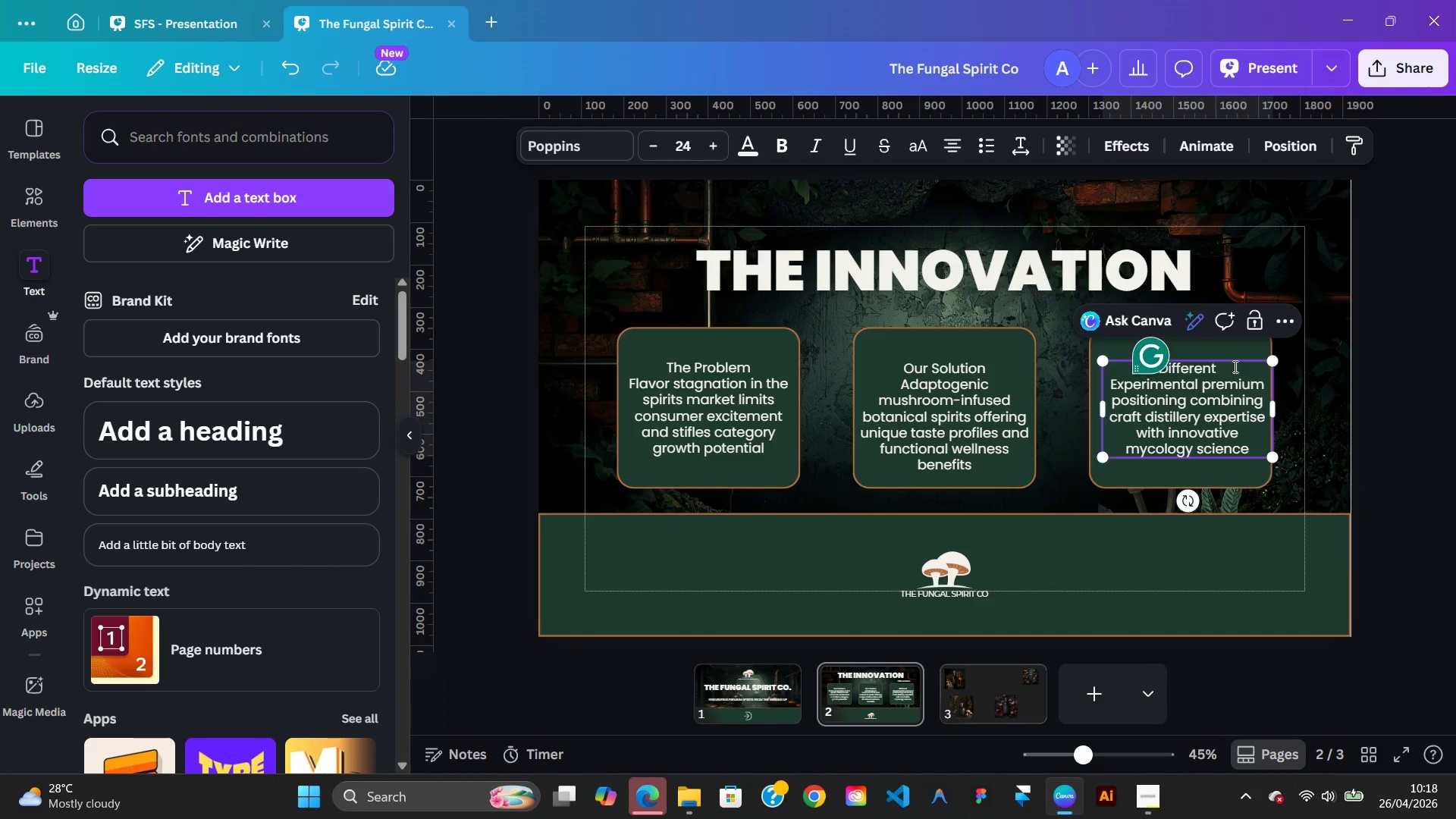 
key(Backspace)
 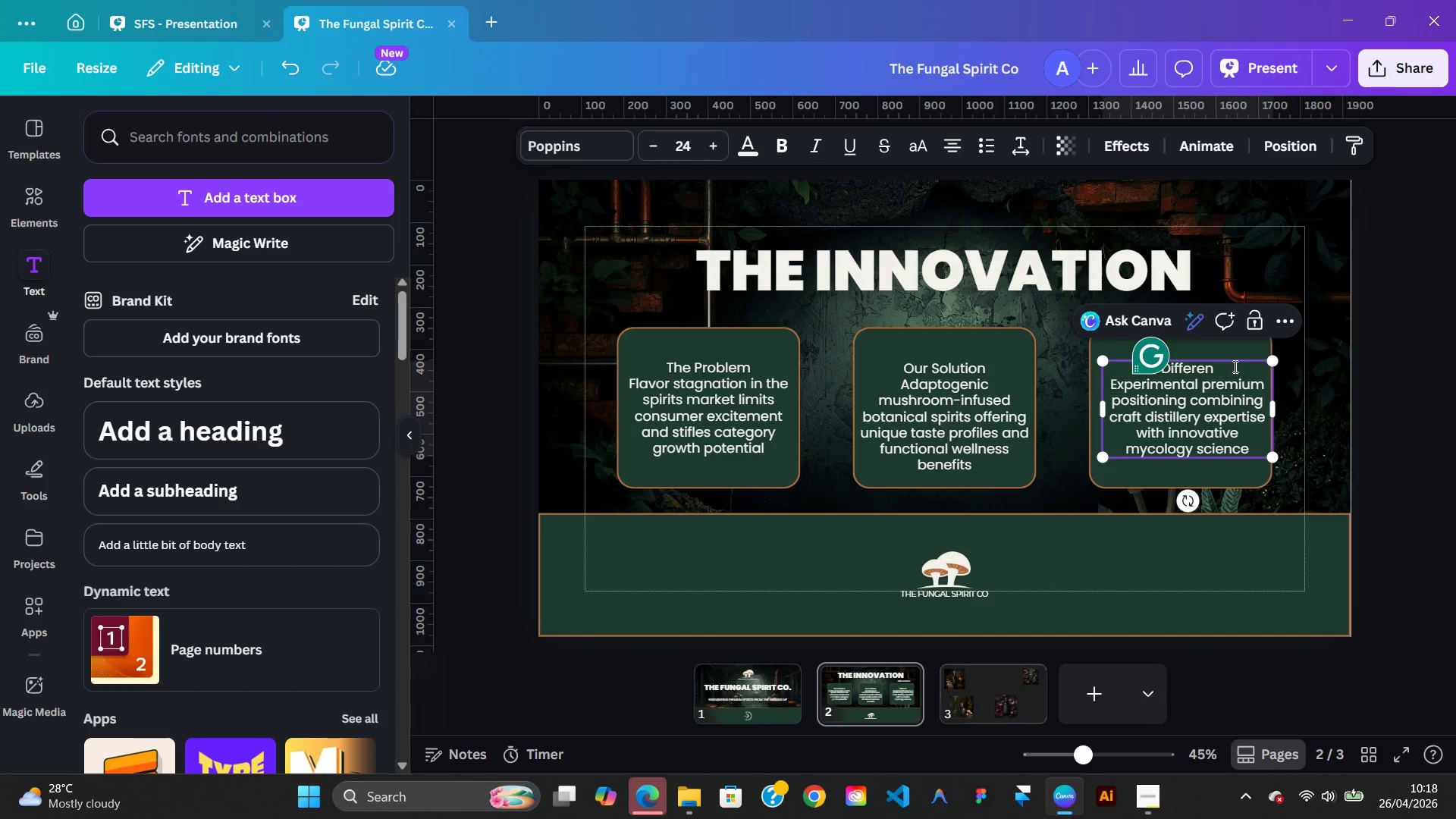 
key(Backspace)
 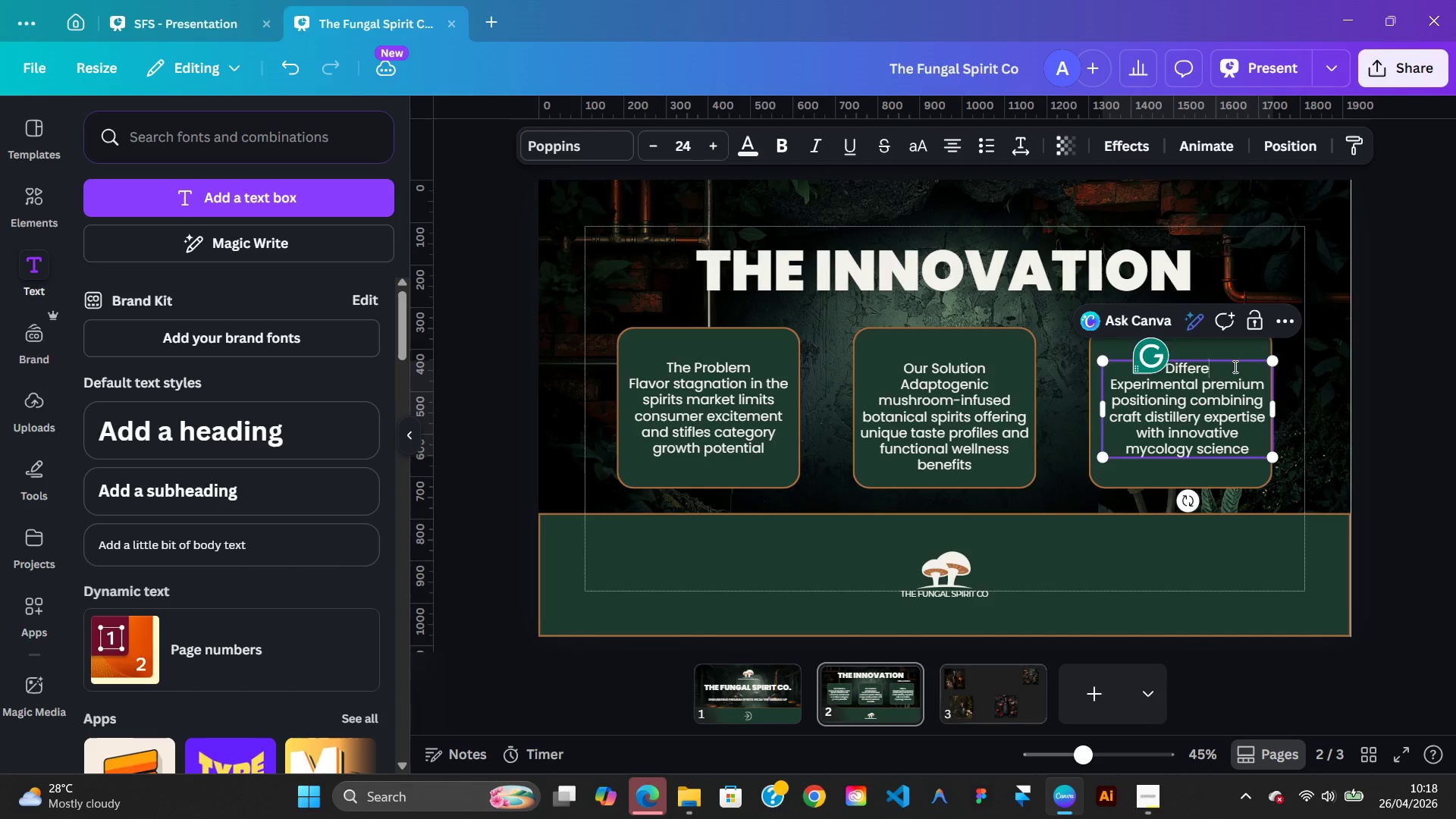 
key(Backspace)
 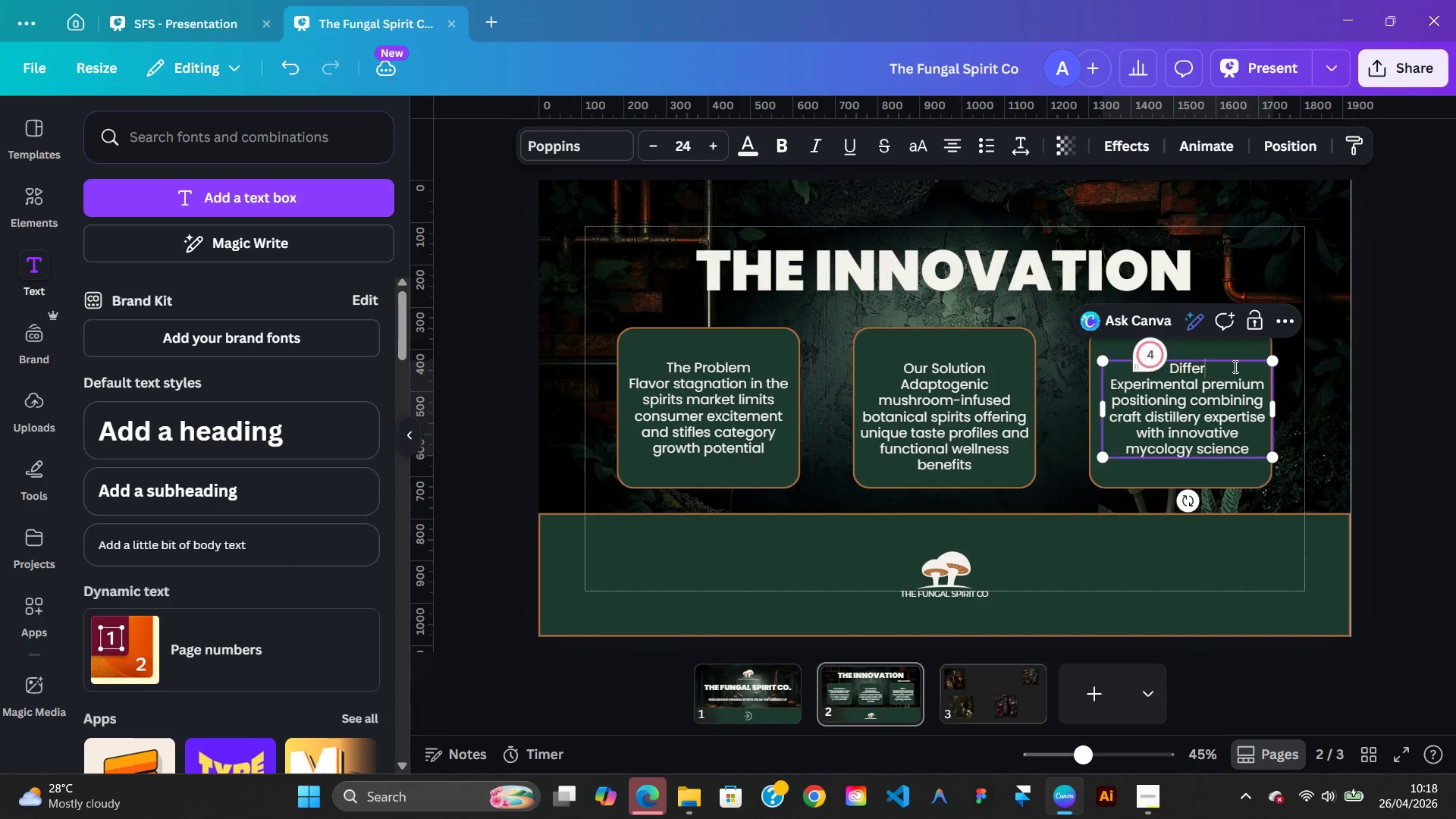 
key(Backspace)
 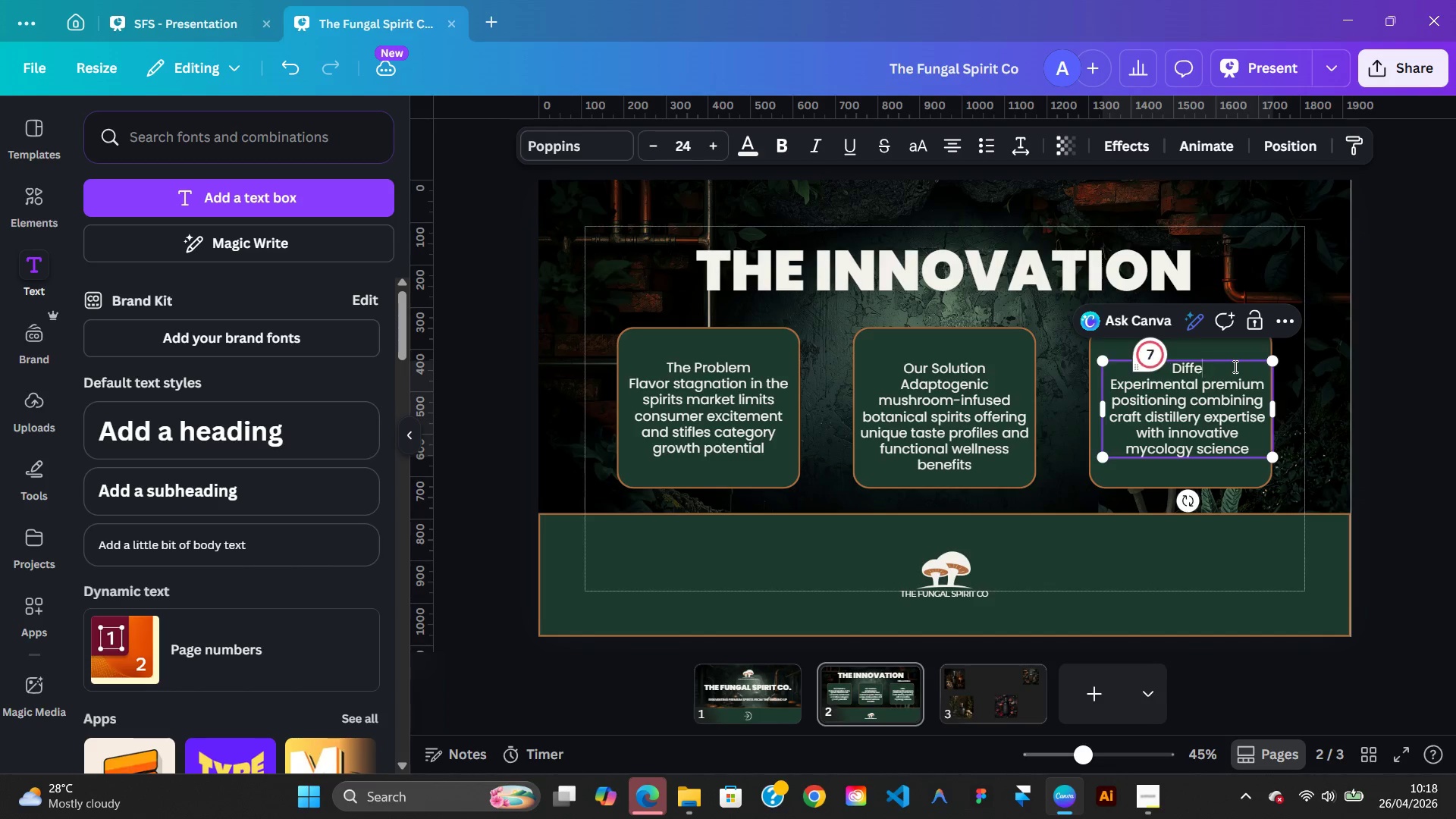 
key(Backspace)
 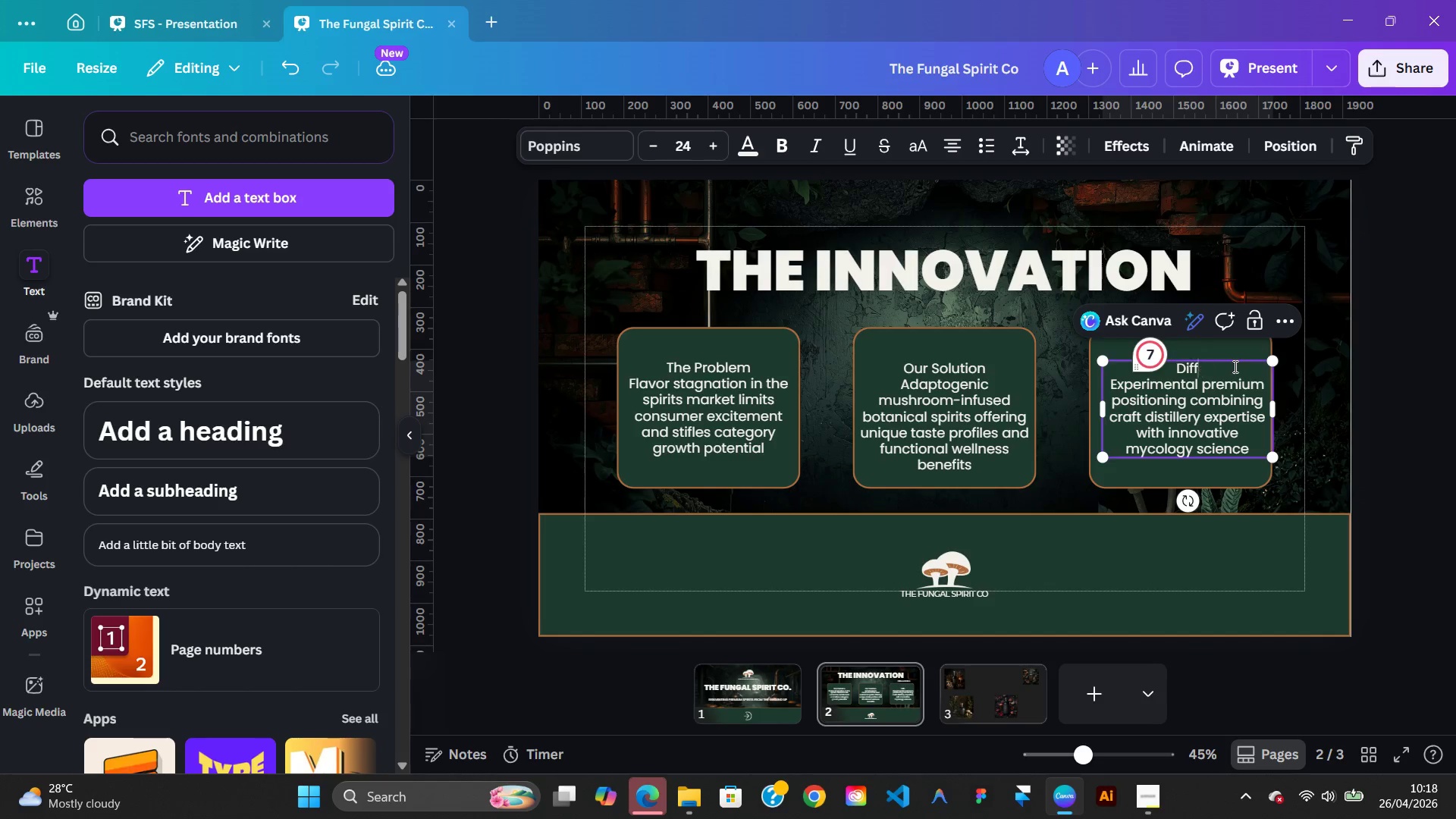 
key(Backspace)
 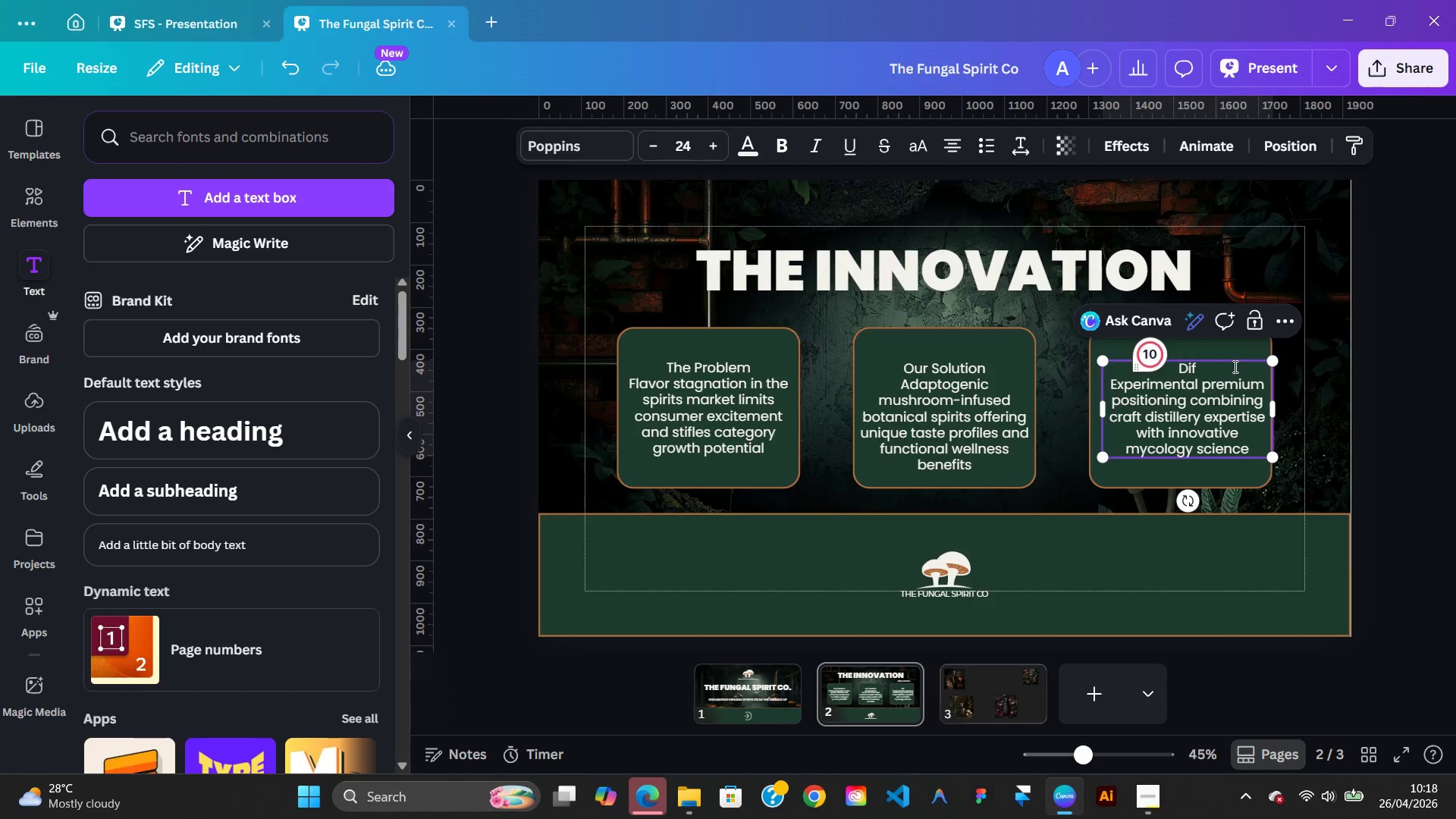 
key(Backspace)
 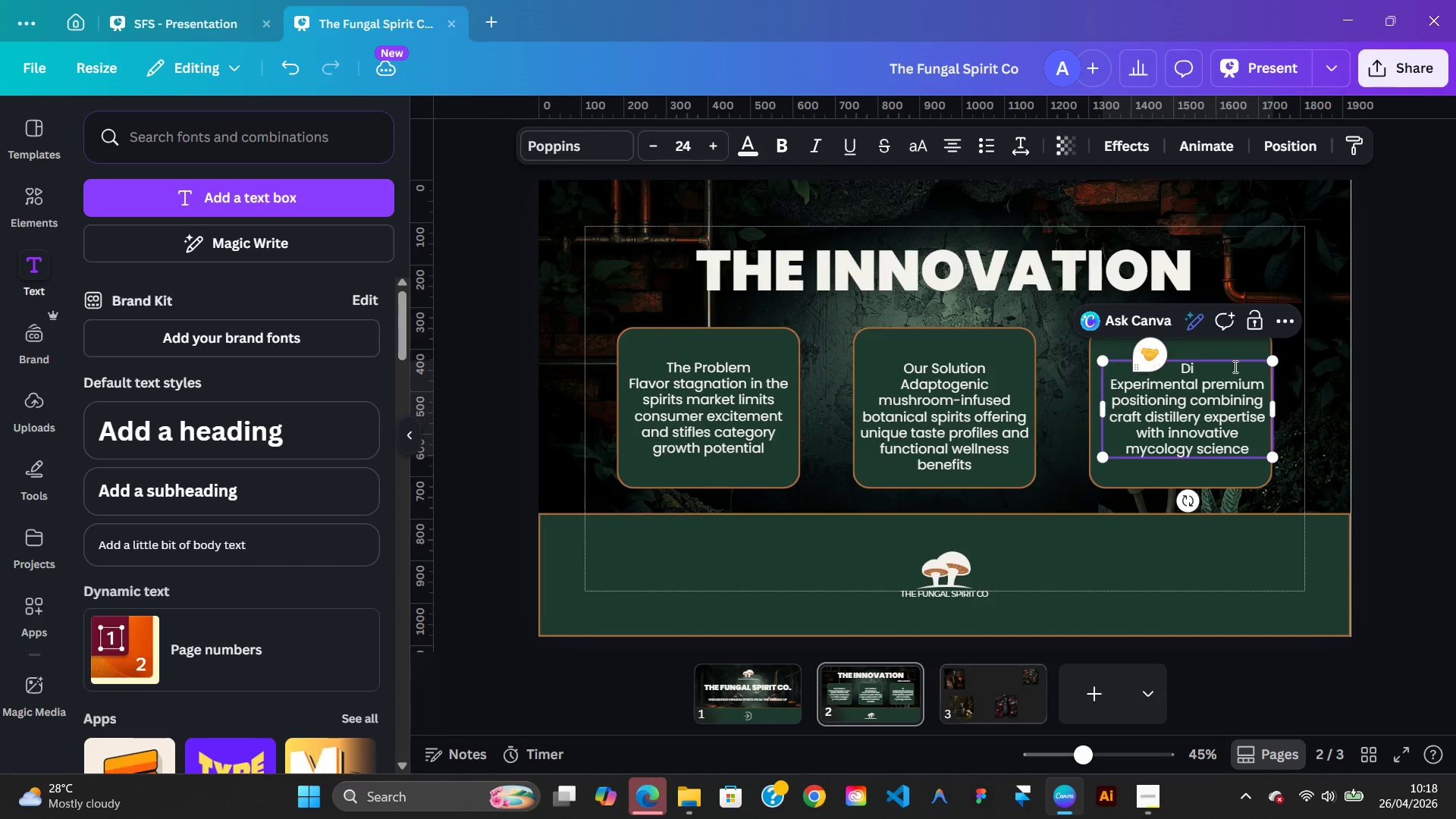 
key(Backspace)
 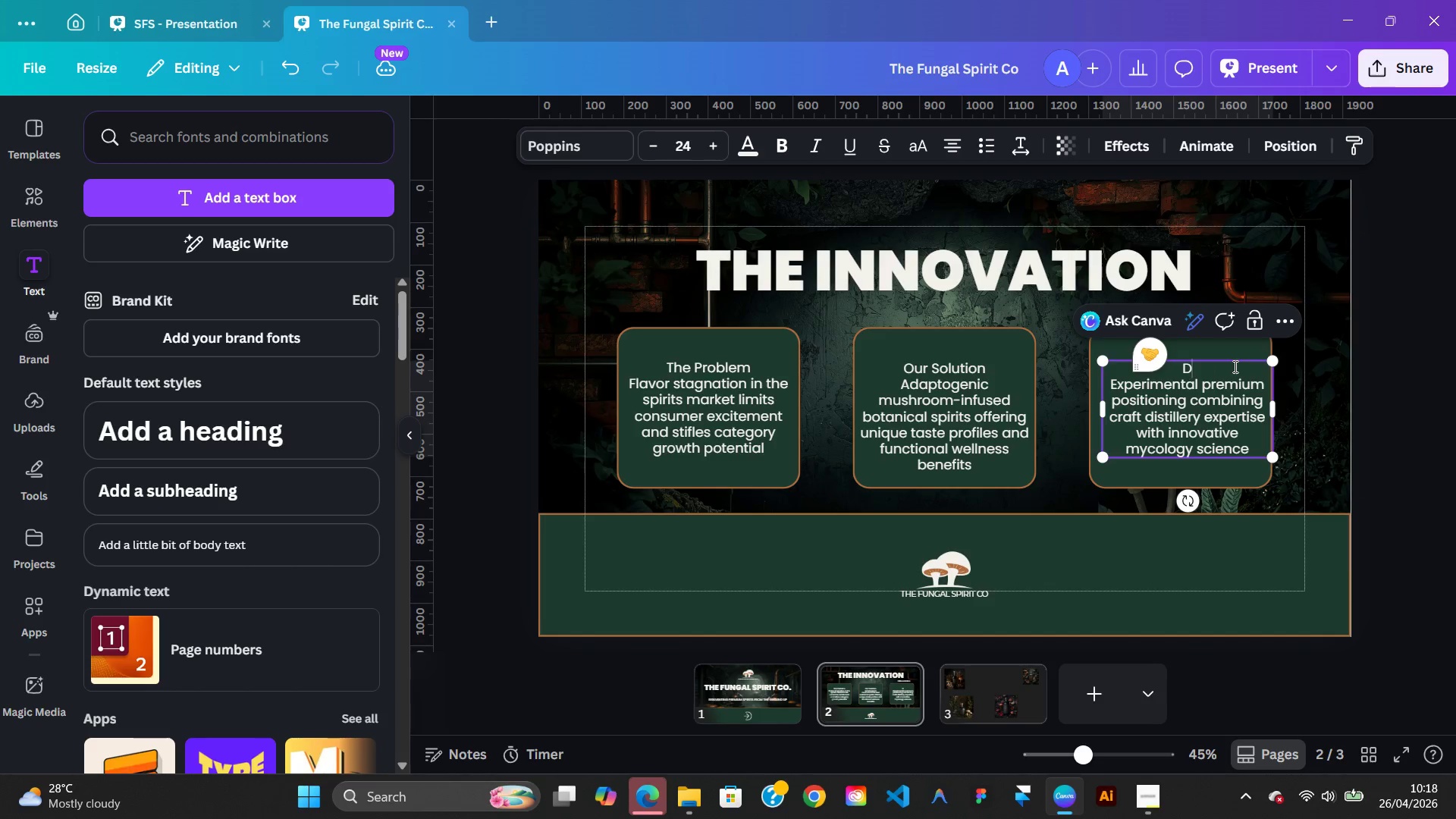 
key(Backspace)
 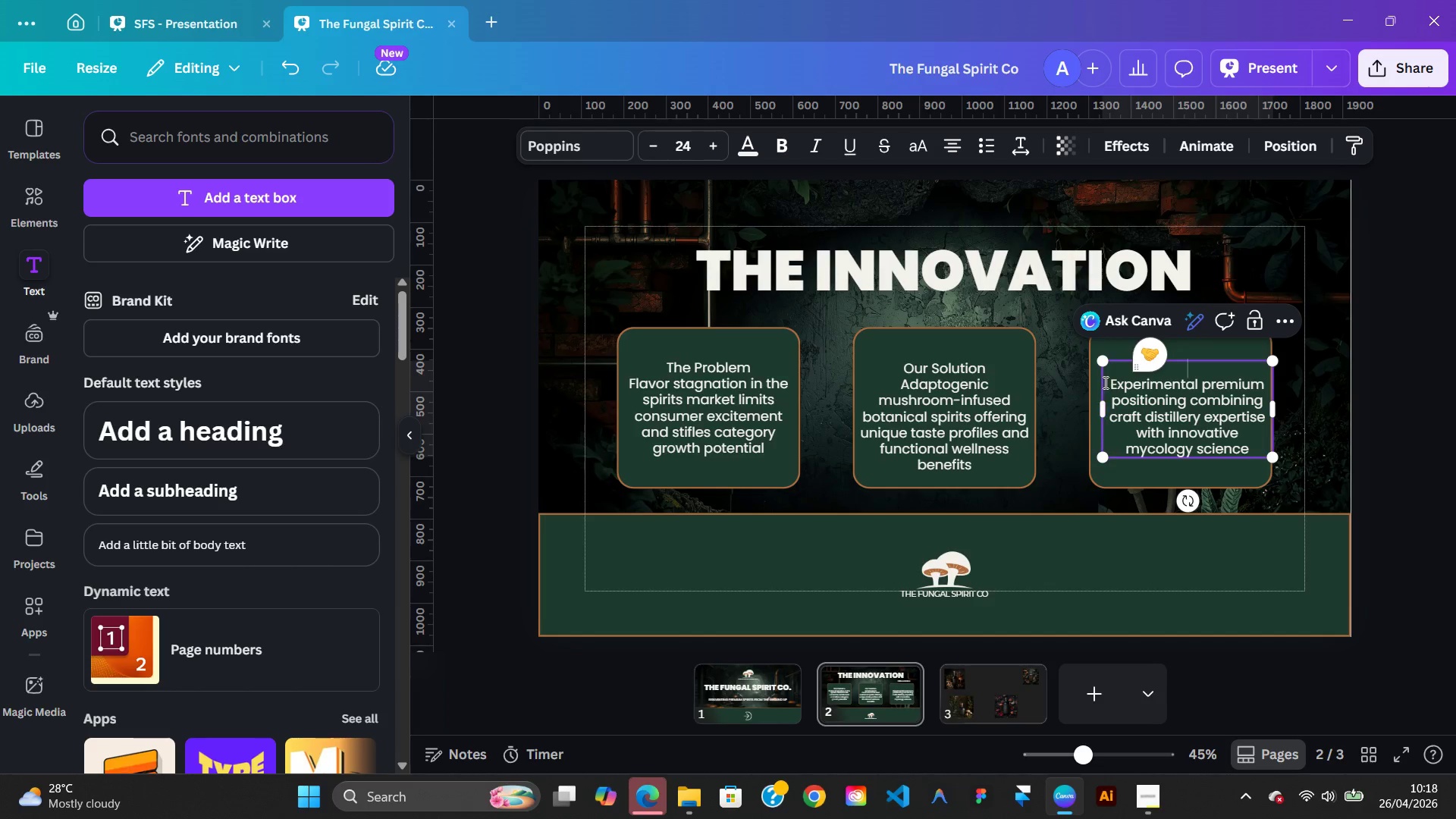 
left_click([1108, 386])
 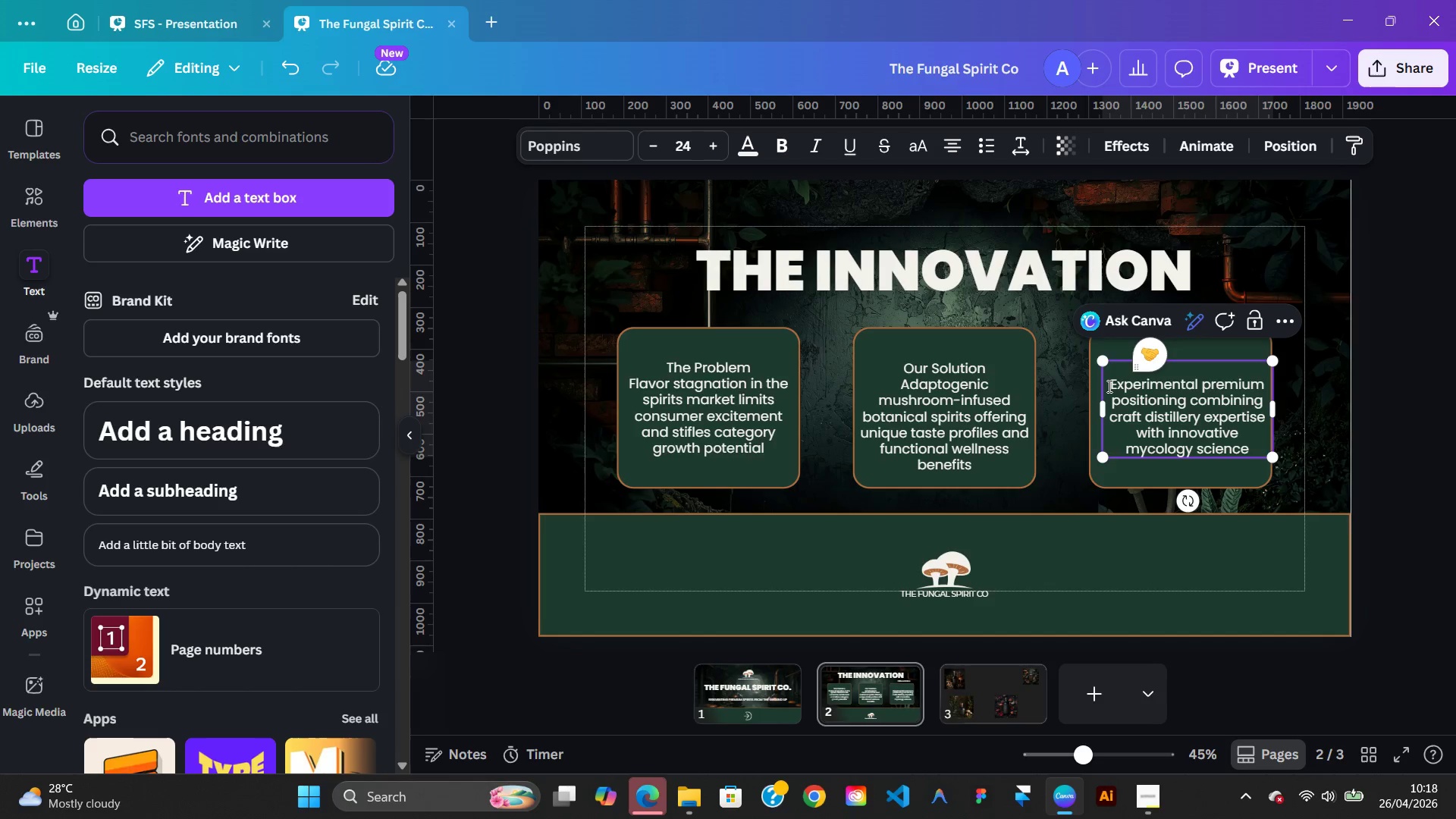 
key(Backspace)
 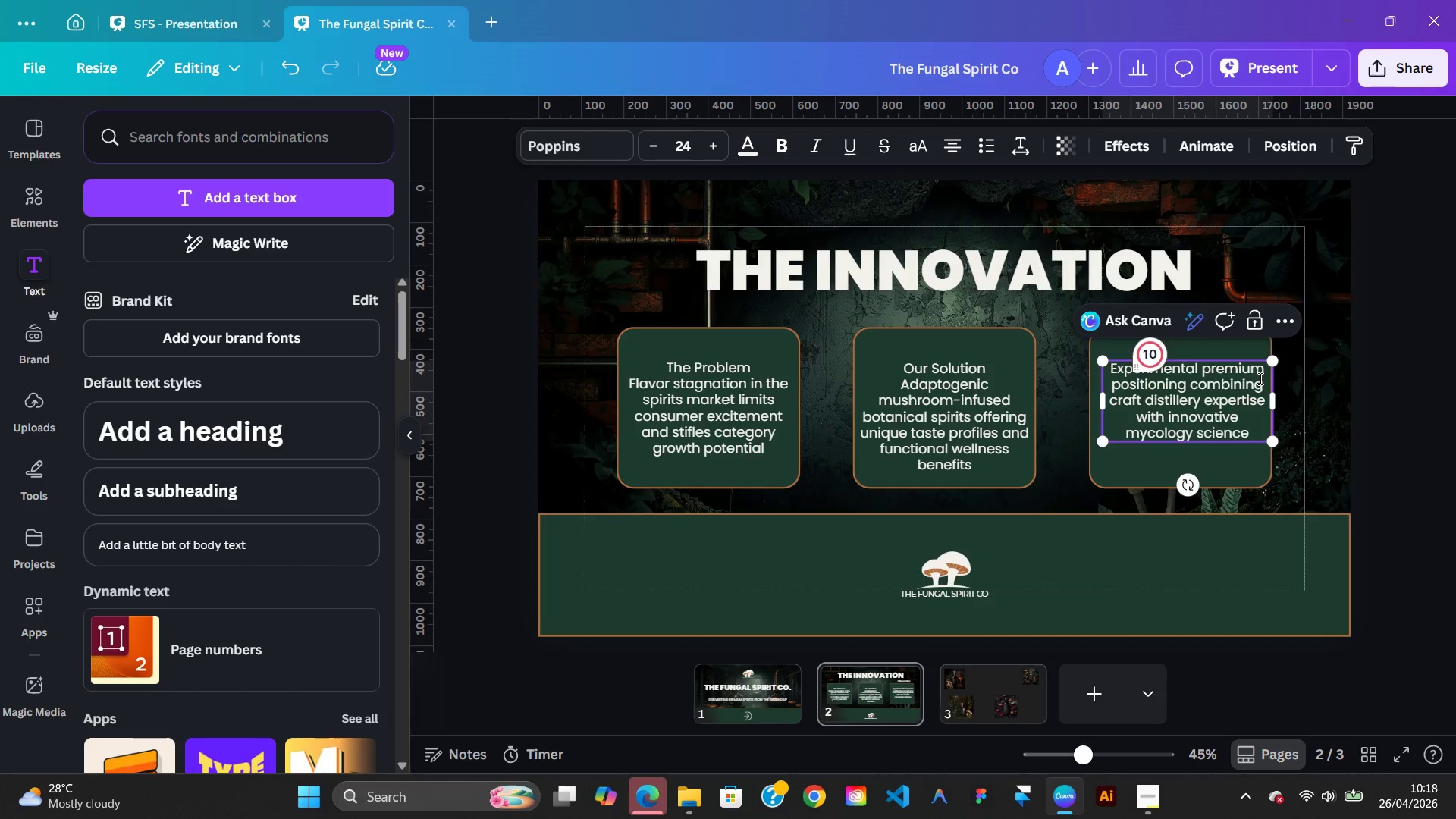 
left_click([1293, 380])
 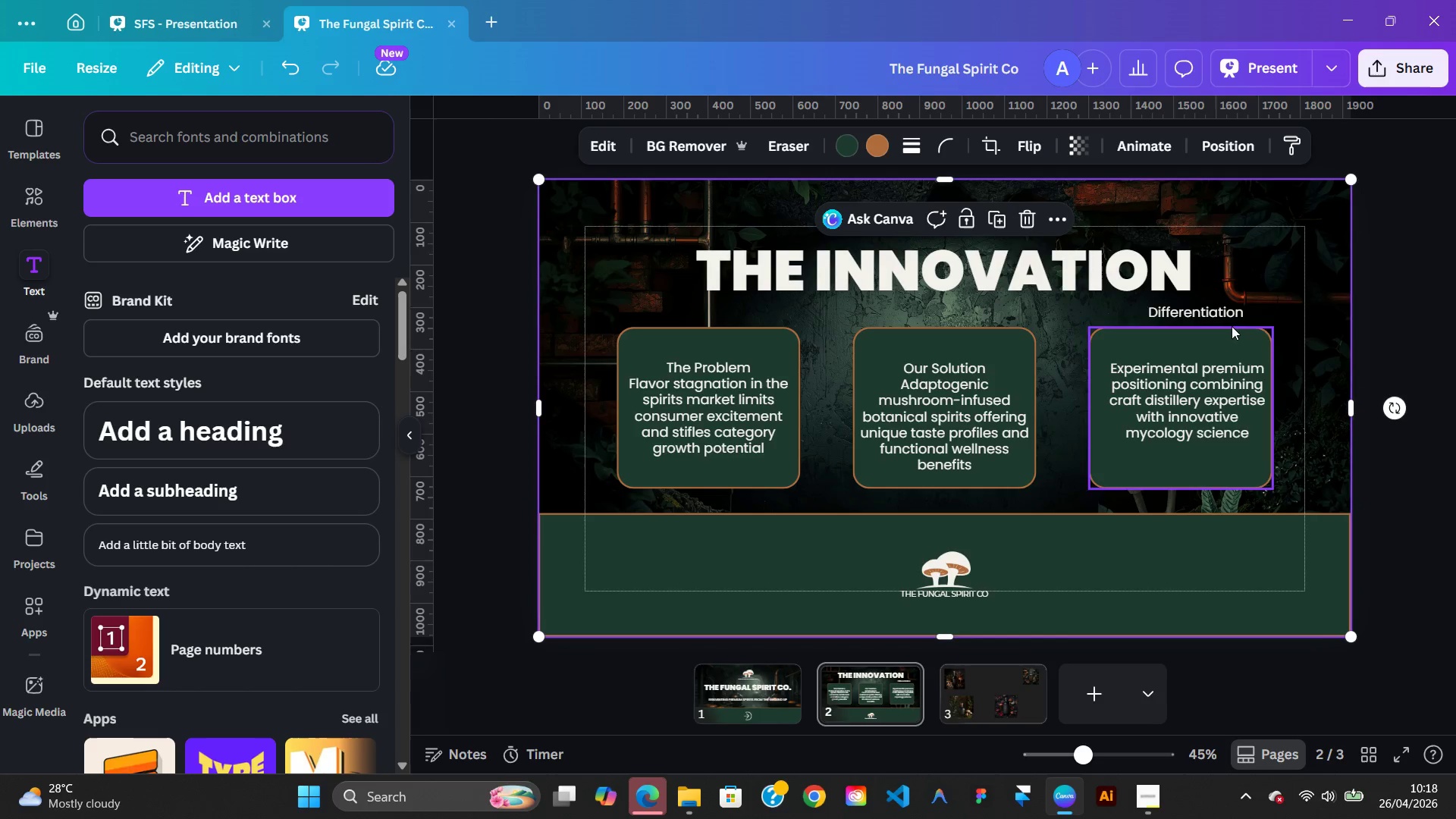 
left_click([1226, 311])
 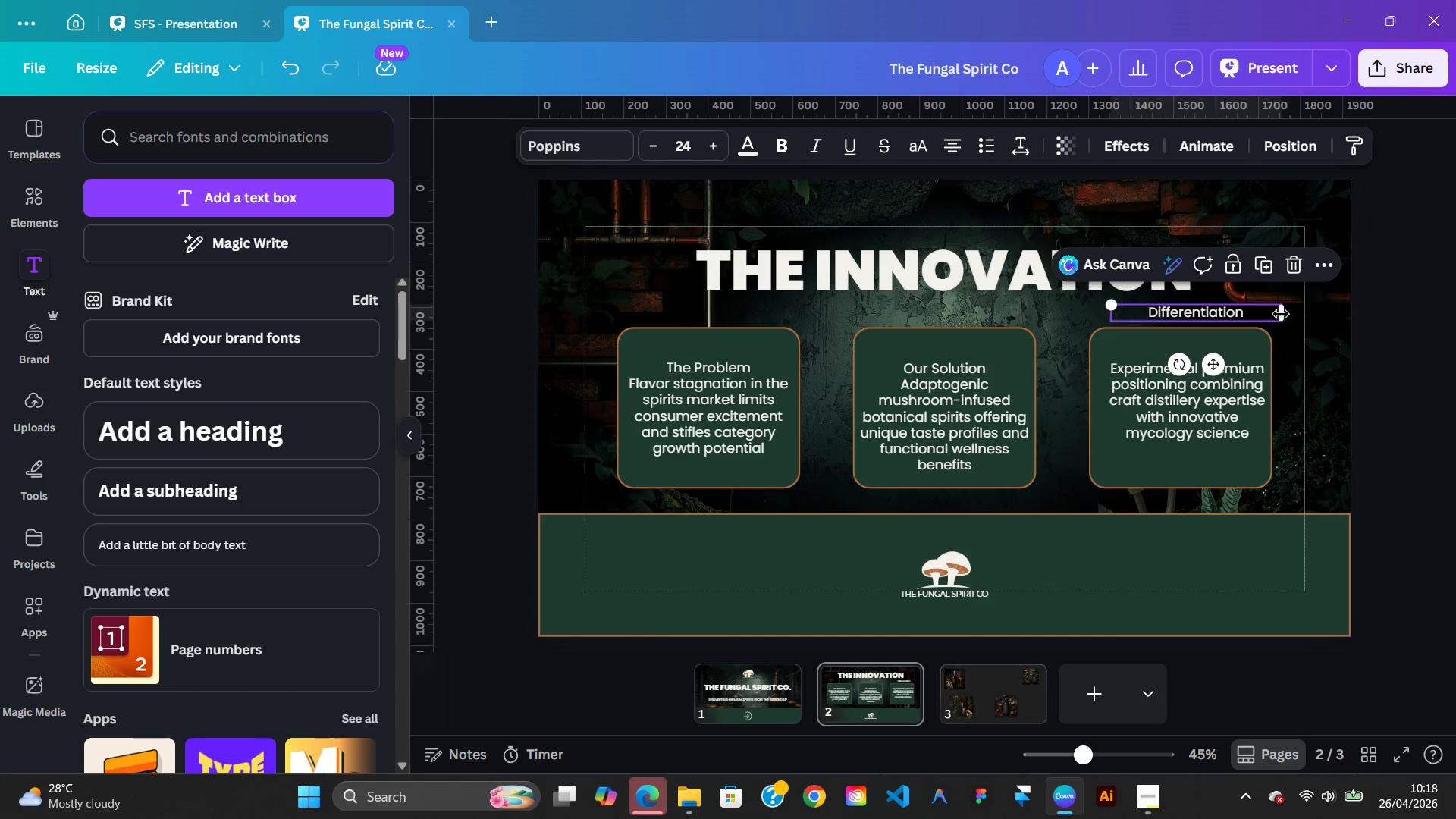 
left_click_drag(start_coordinate=[1283, 313], to_coordinate=[1209, 316])
 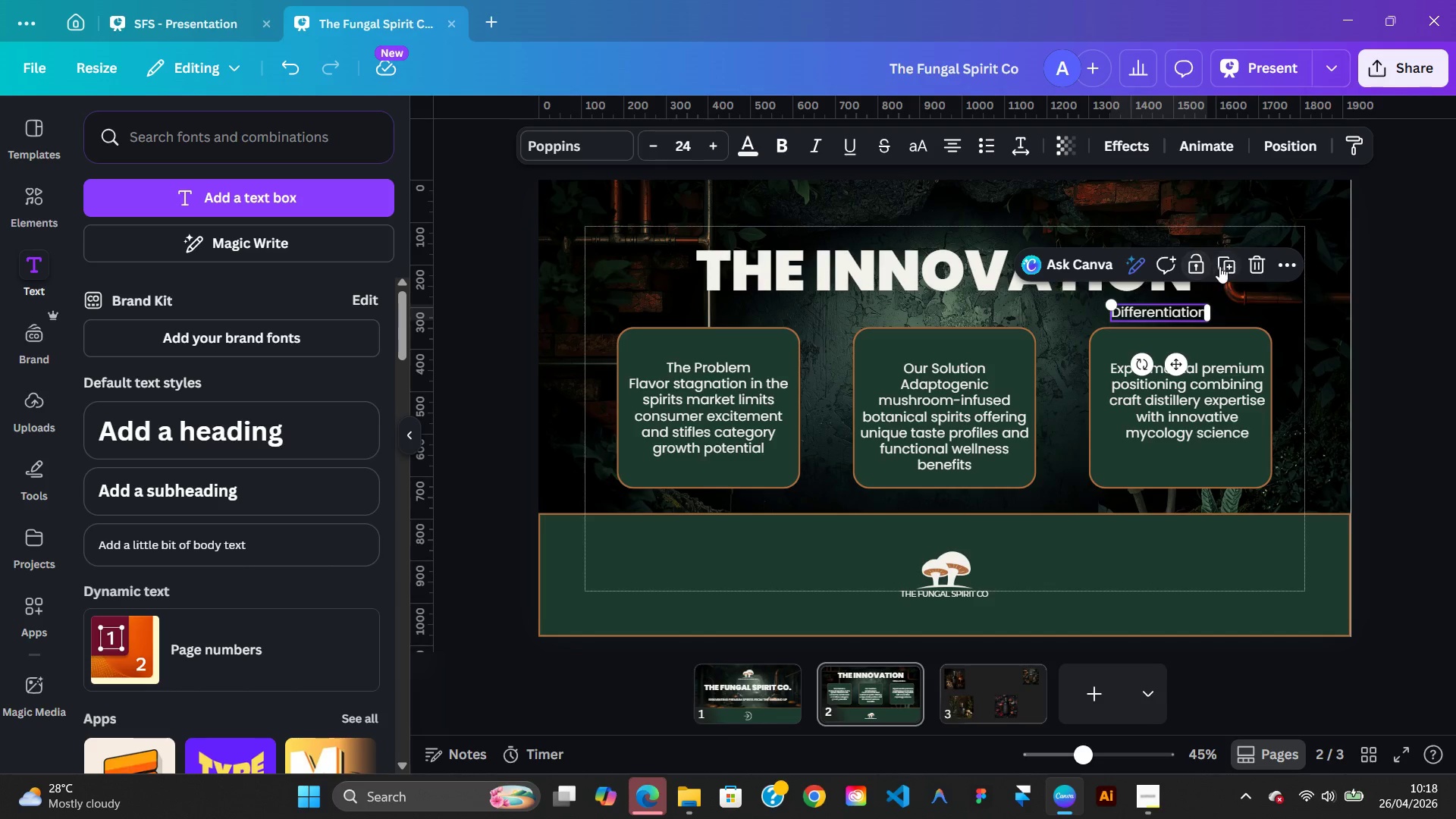 
left_click([1220, 266])
 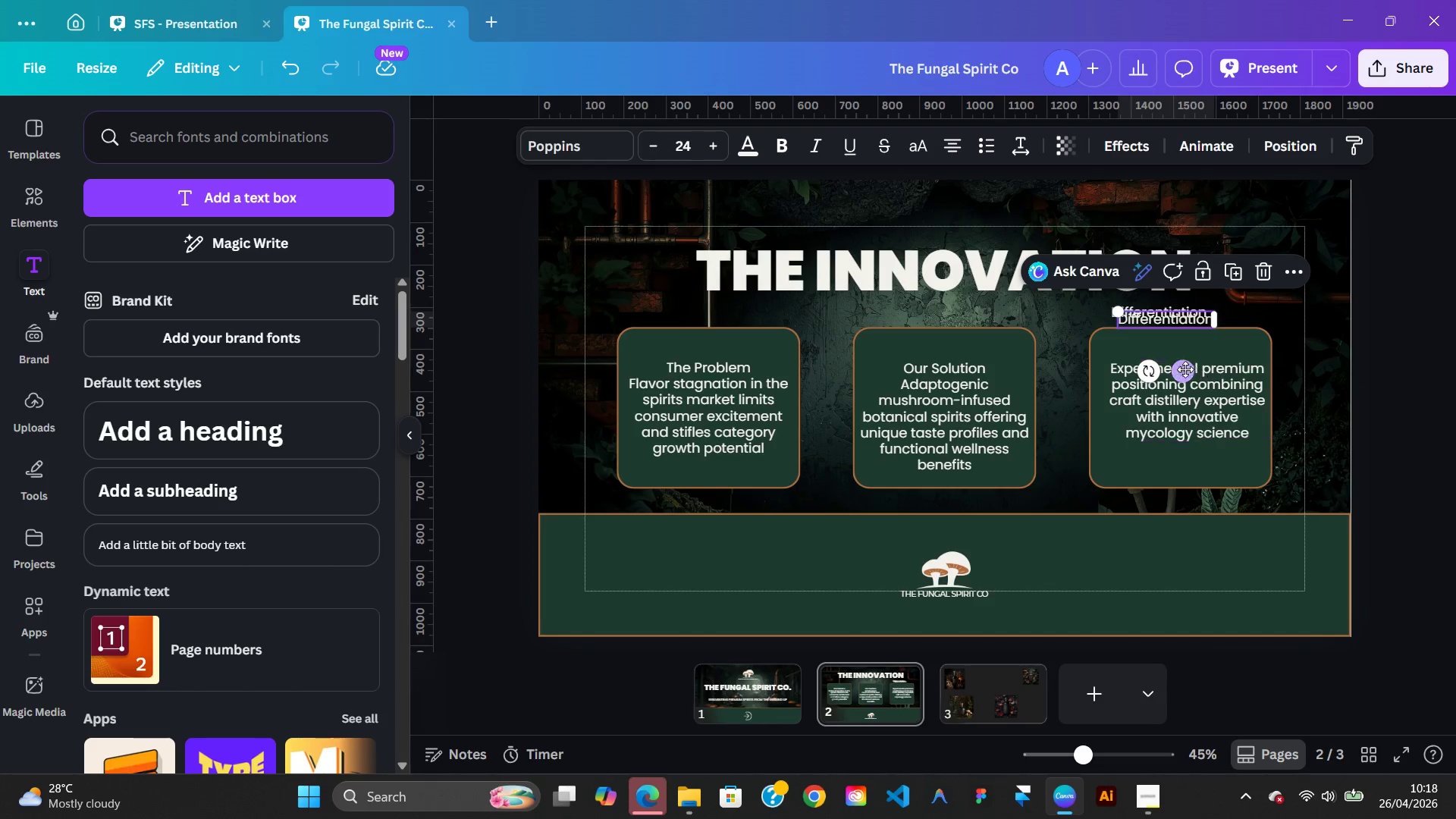 
left_click_drag(start_coordinate=[1182, 369], to_coordinate=[965, 392])
 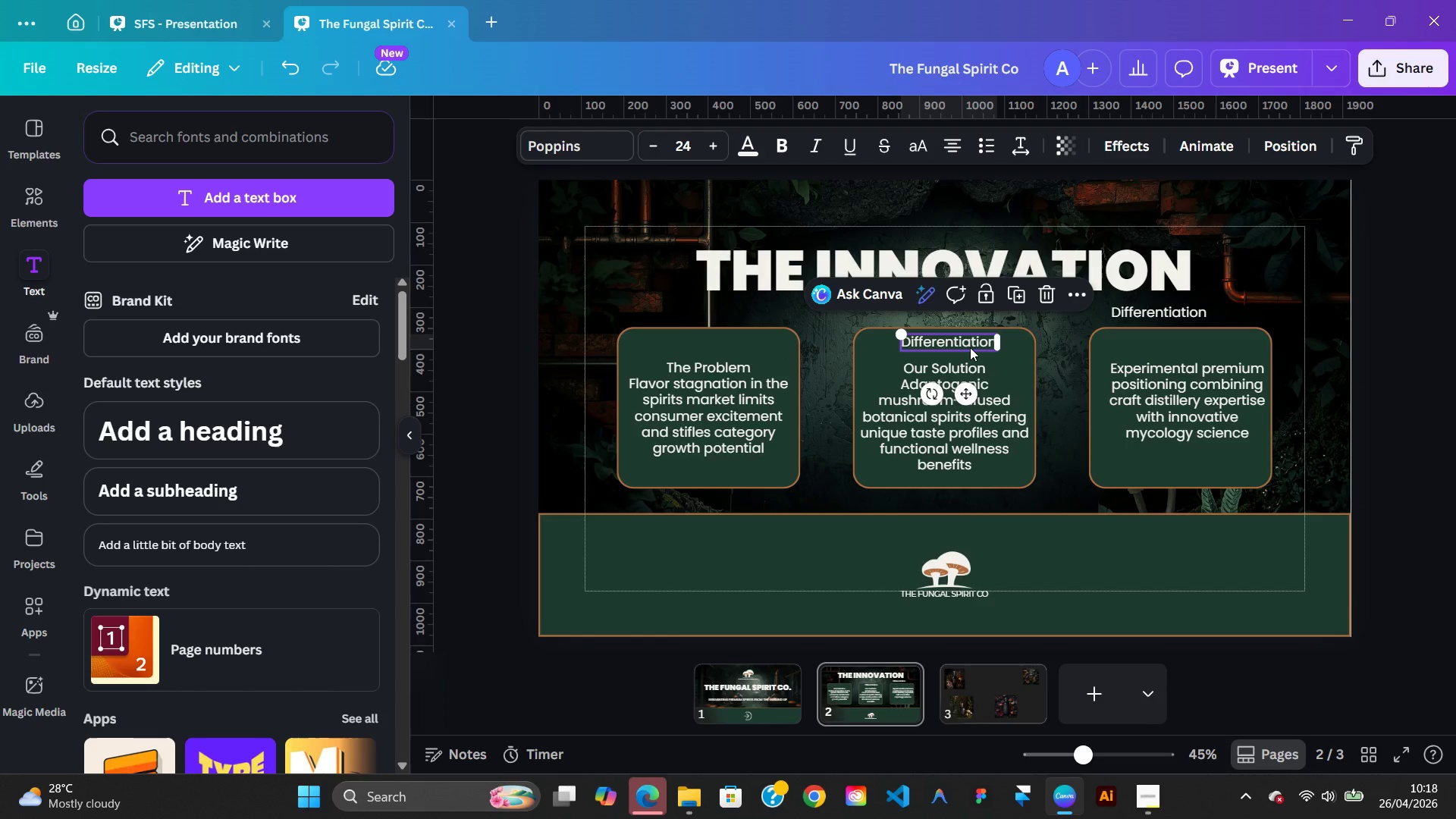 
double_click([970, 347])
 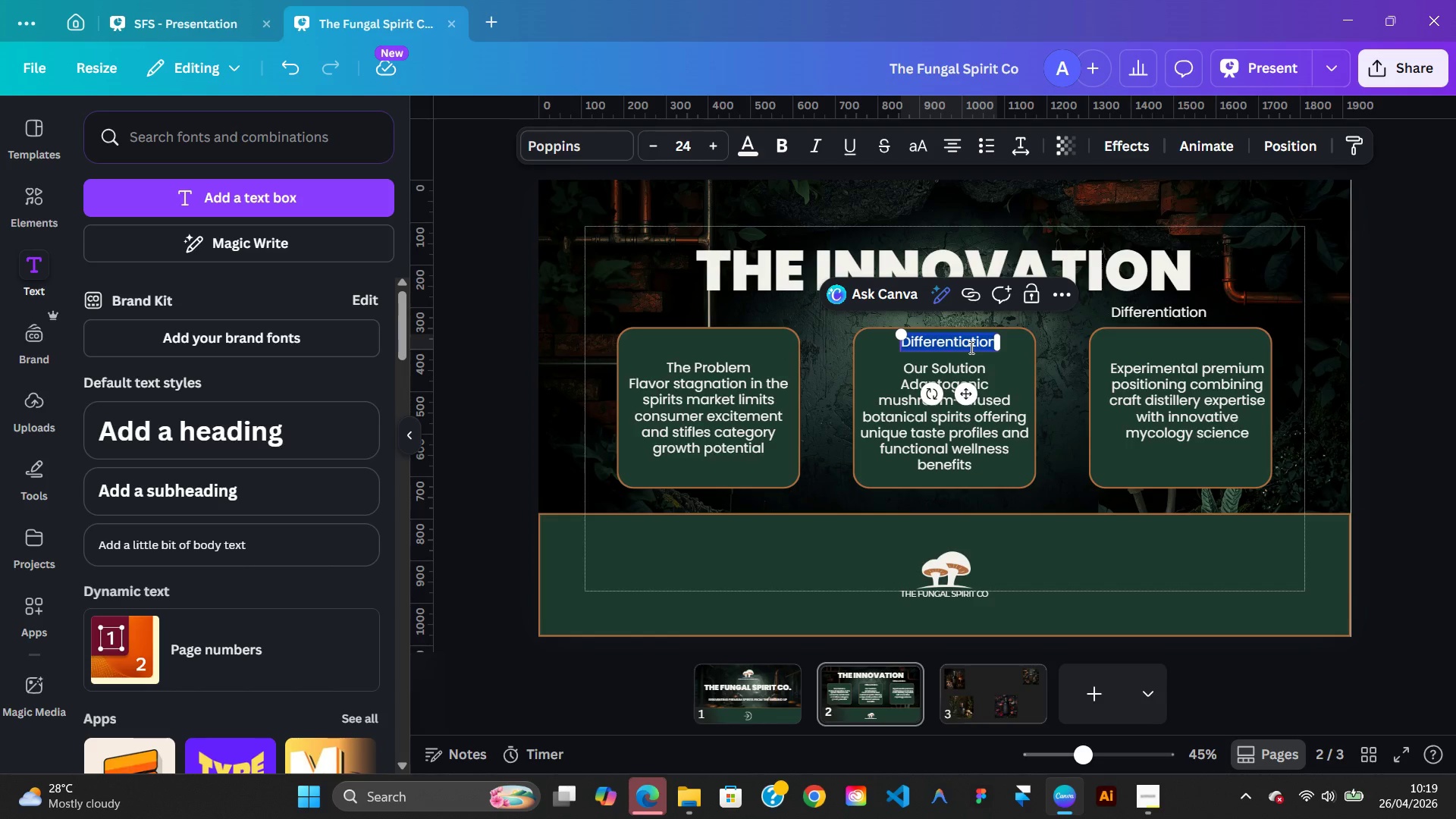 
type(Our D)
key(Backspace)
type(Solutiob)
key(Backspace)
type(n)
 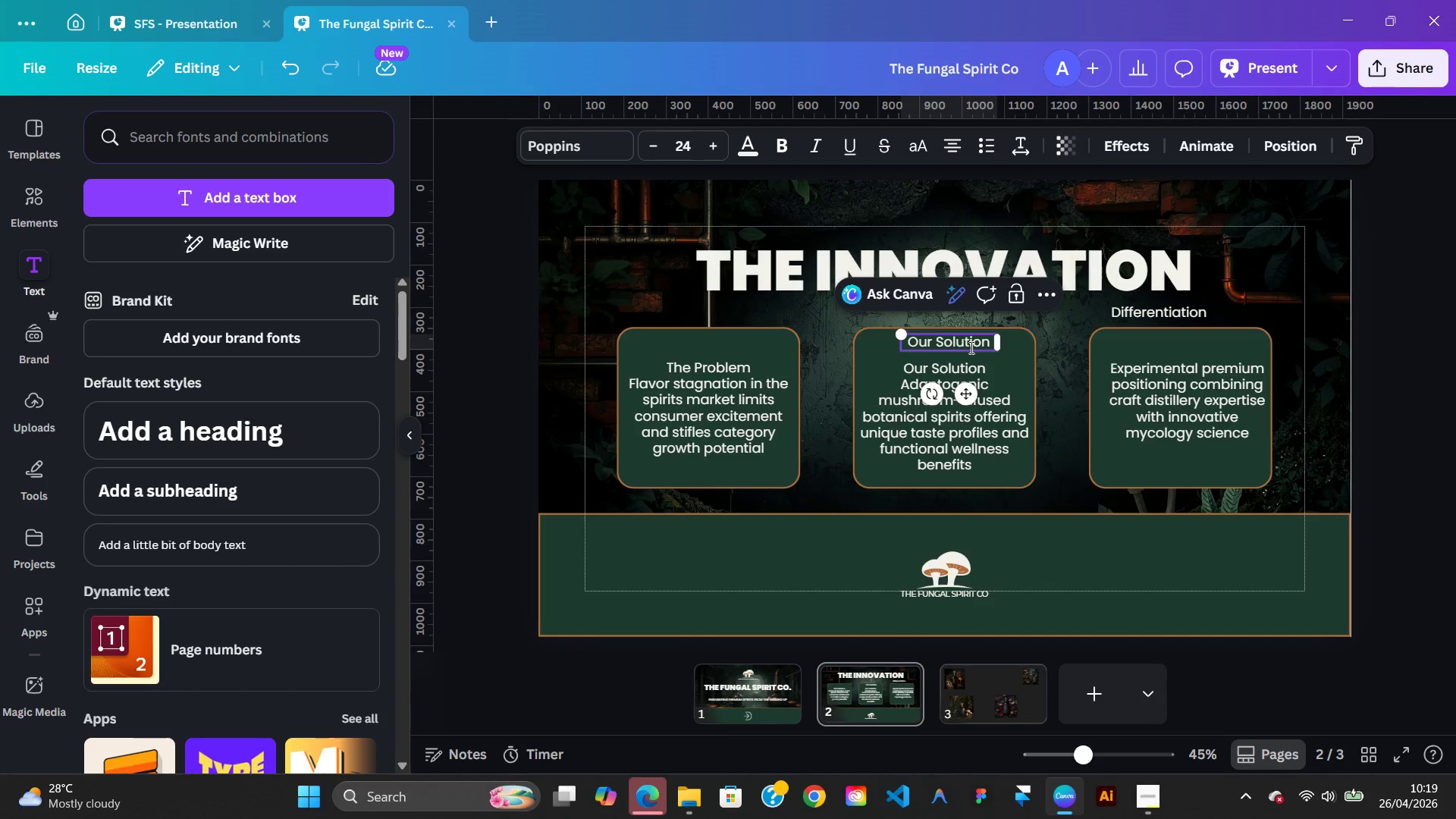 
left_click([1012, 370])
 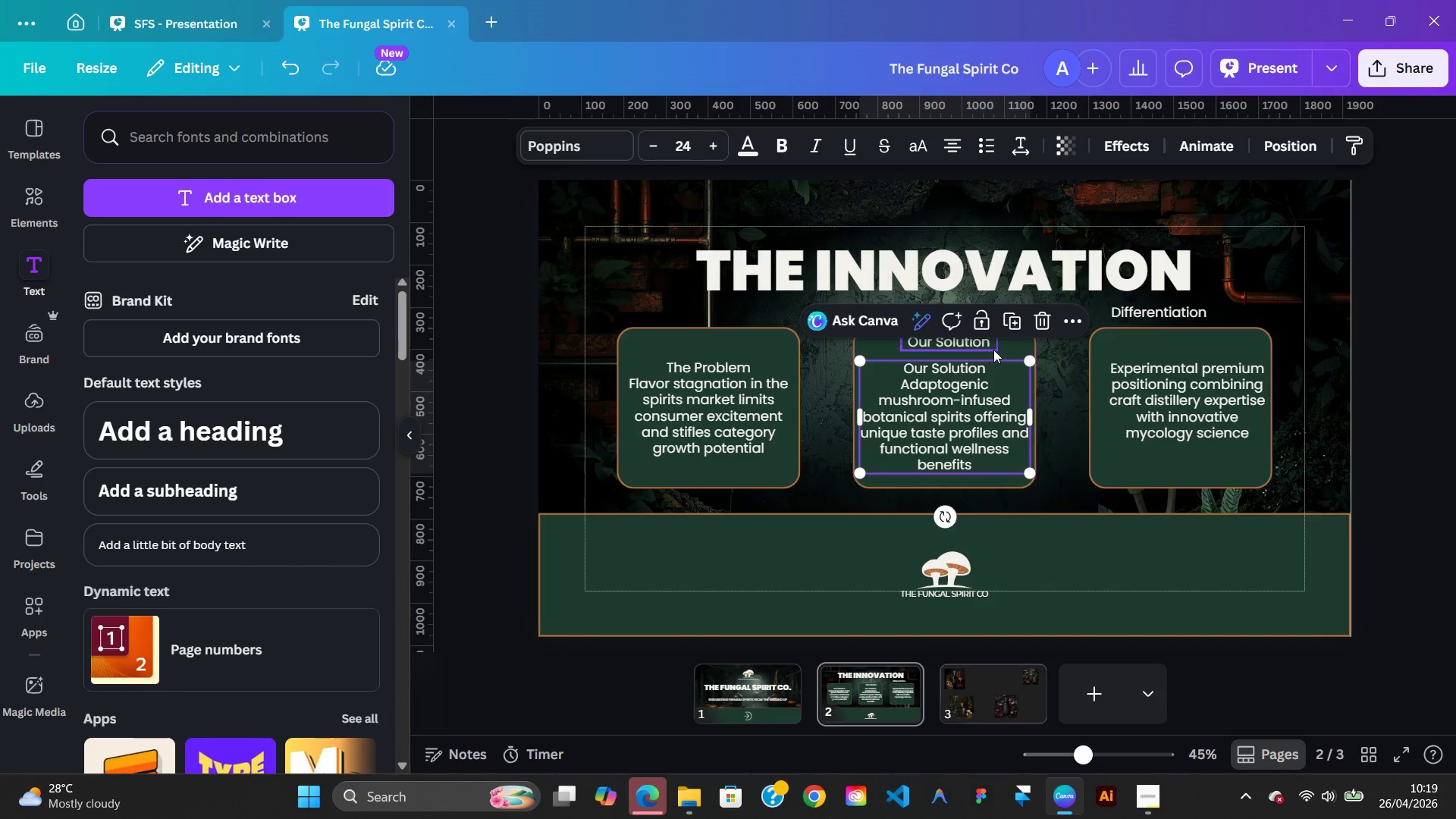 
left_click([992, 349])
 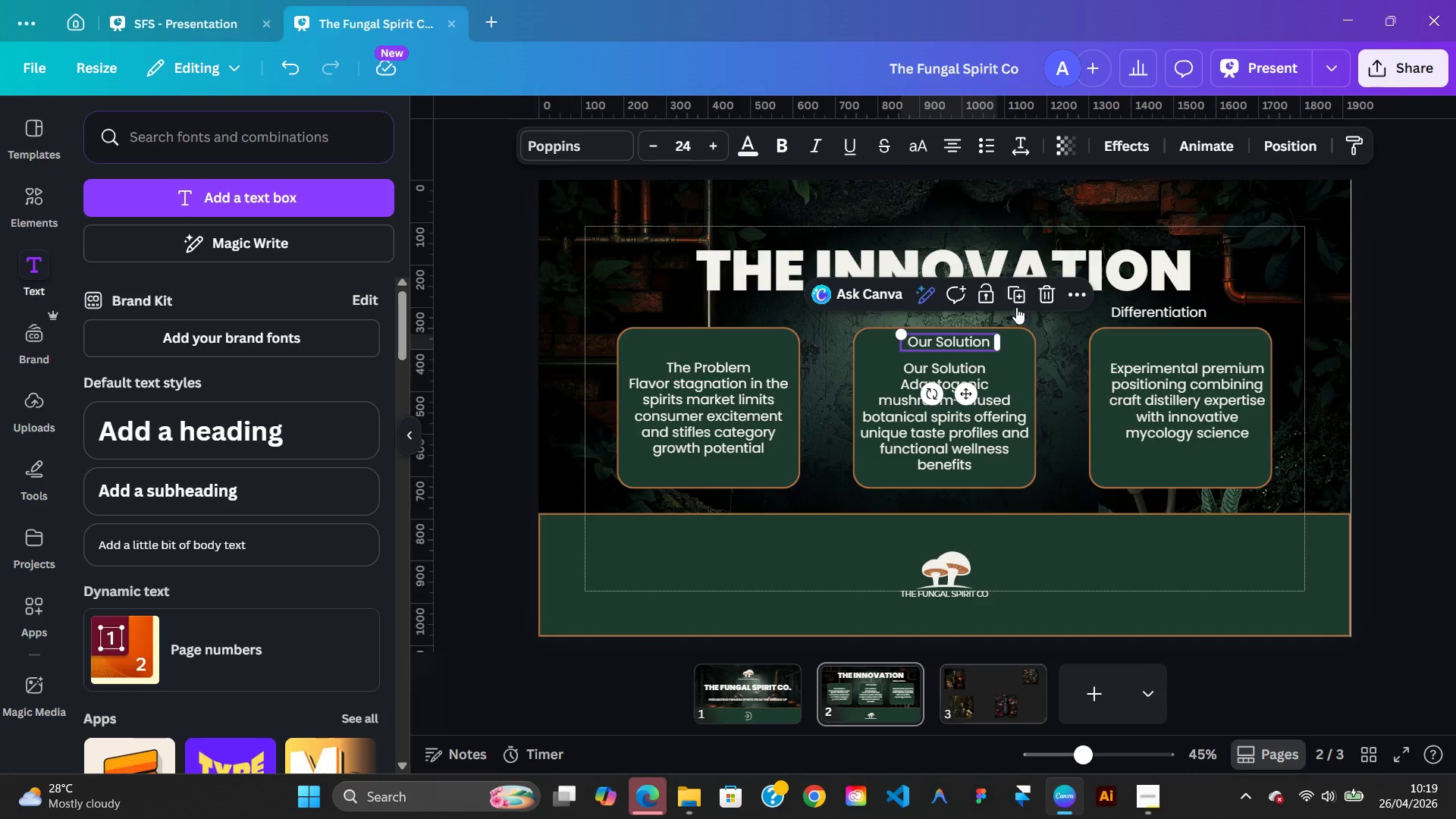 
left_click([1017, 306])
 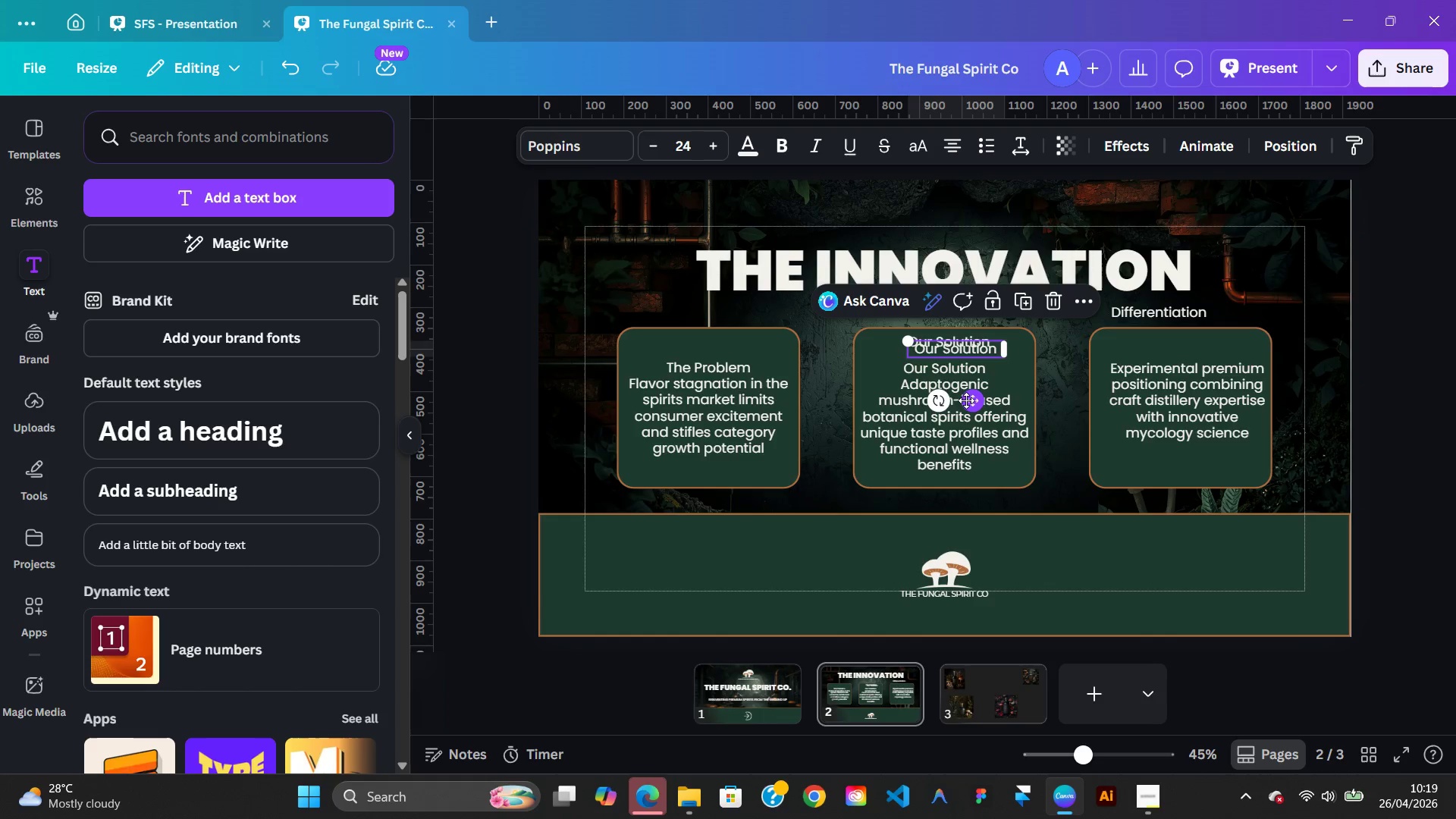 
left_click_drag(start_coordinate=[966, 400], to_coordinate=[730, 394])
 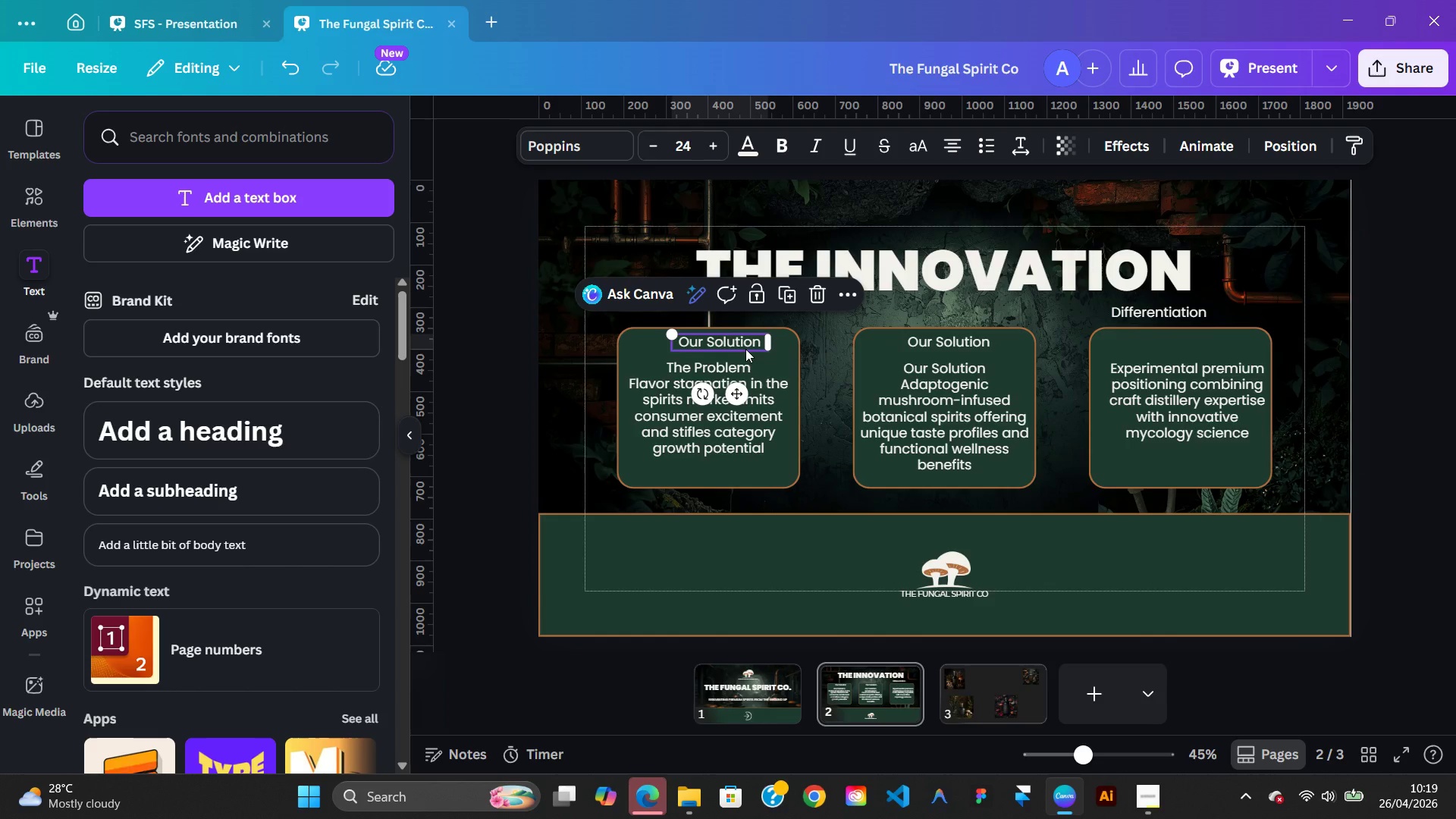 
double_click([745, 349])
 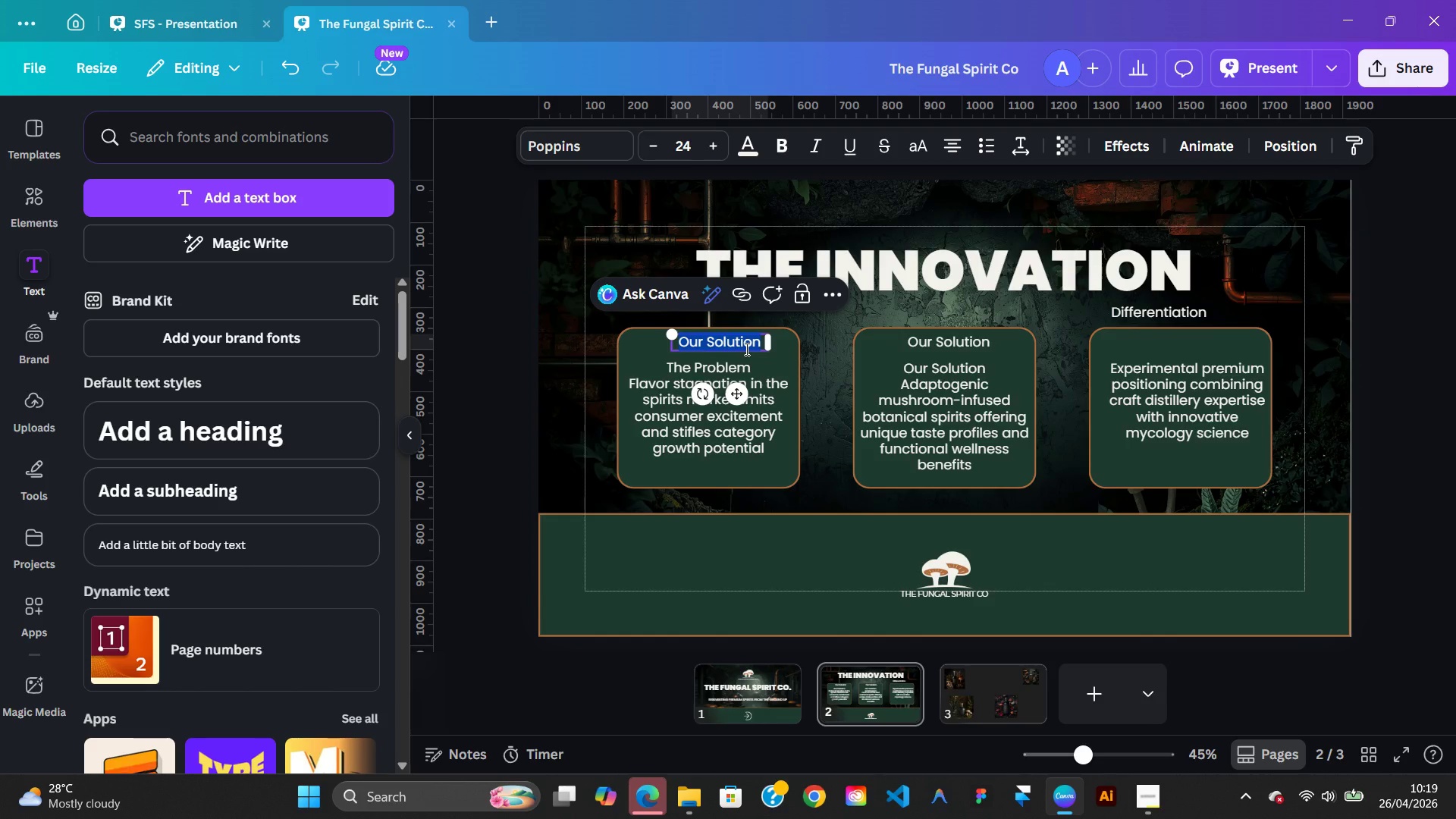 
type(THe )
key(Backspace)
key(Backspace)
key(Backspace)
type(h )
key(Backspace)
type(e Problem)
 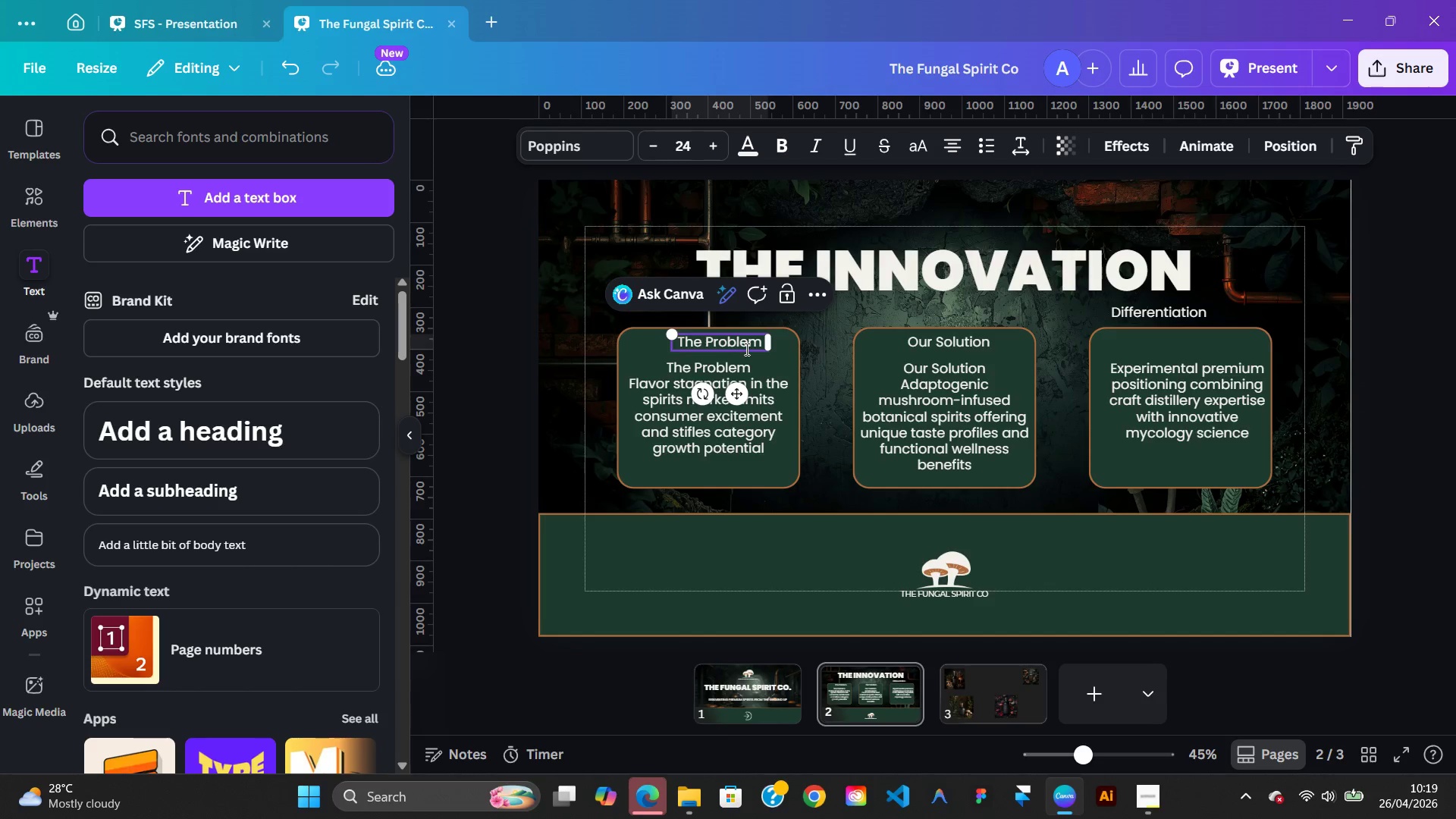 
left_click([1094, 459])
 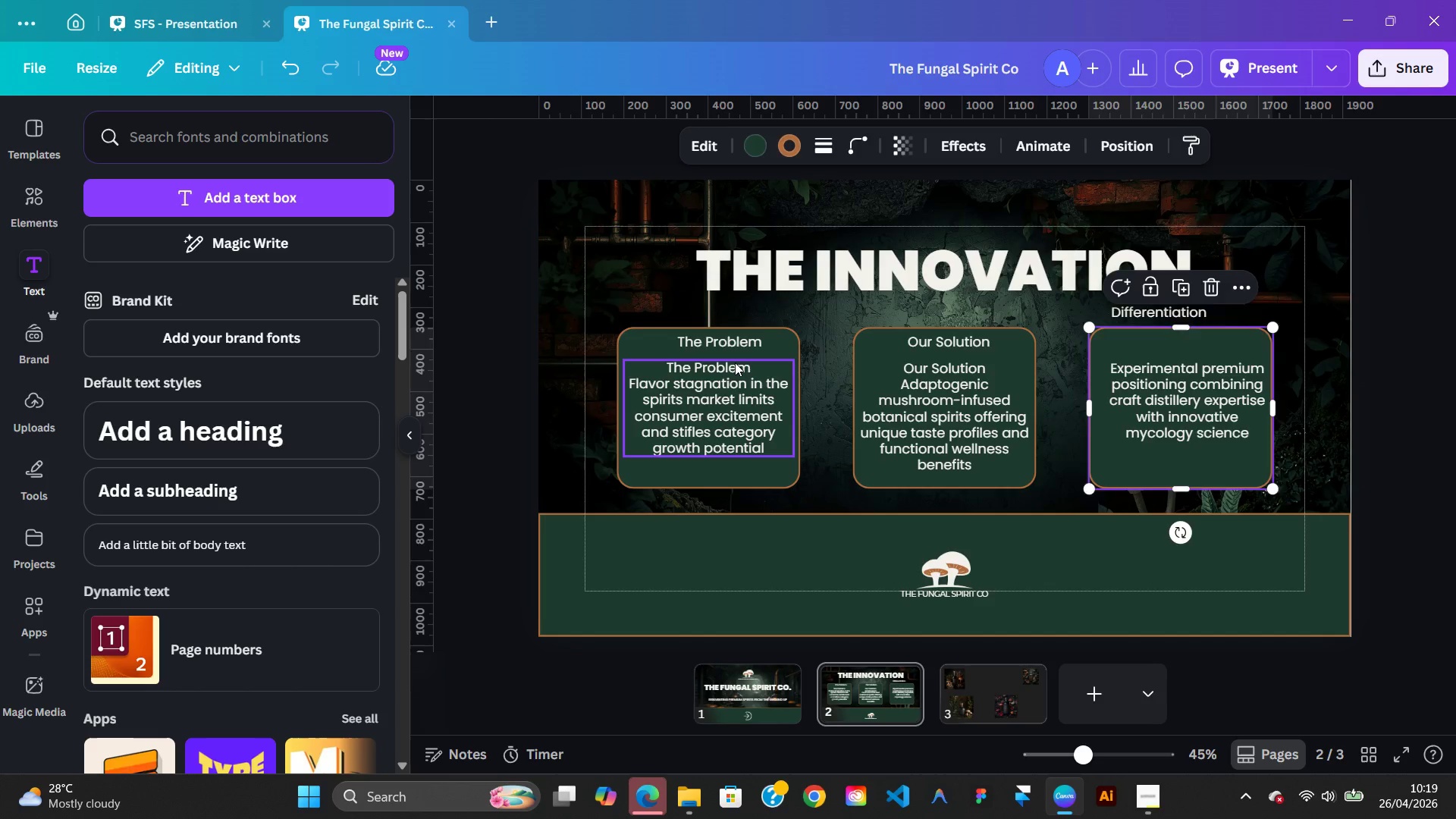 
double_click([735, 362])
 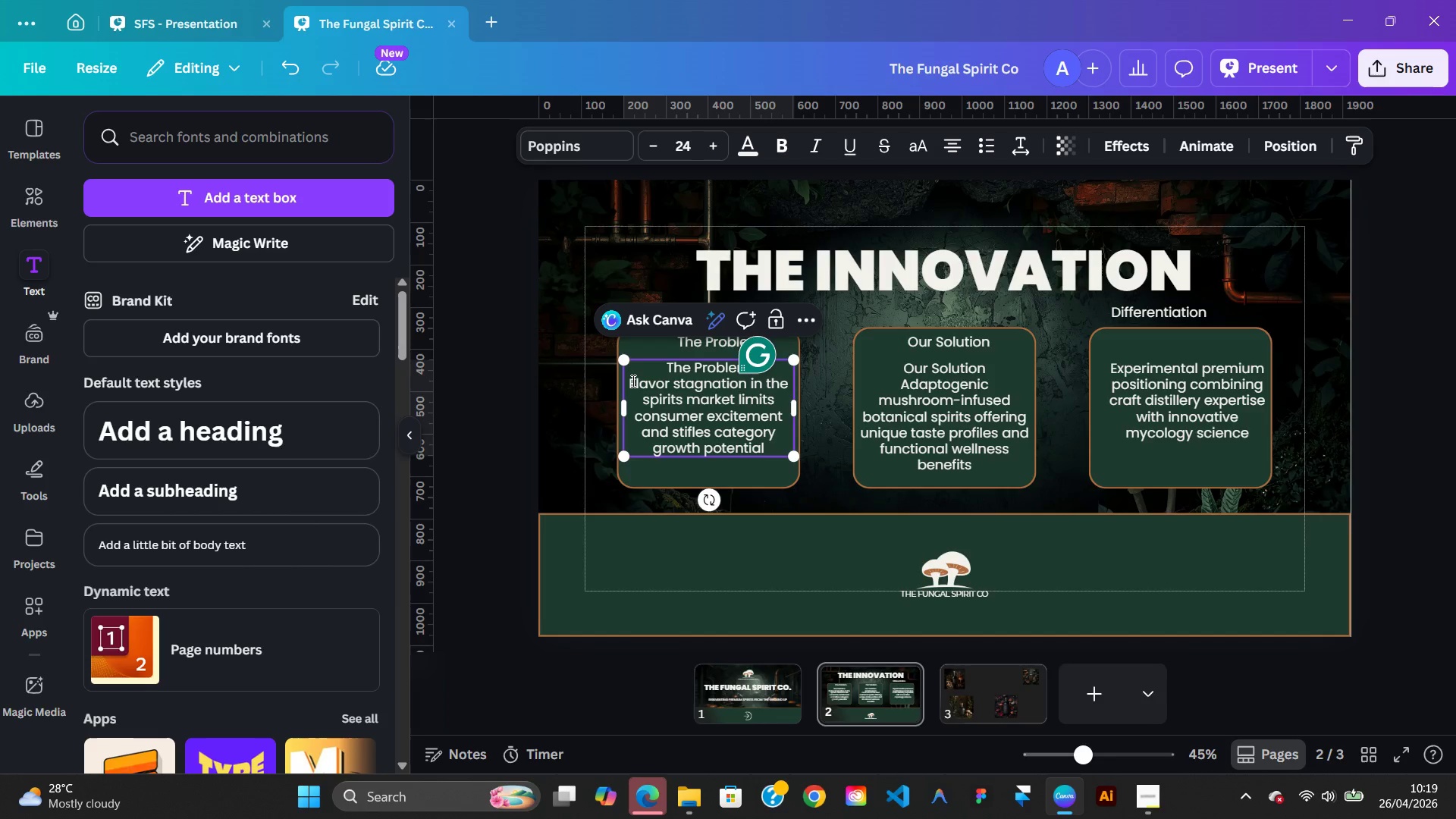 
left_click([631, 381])
 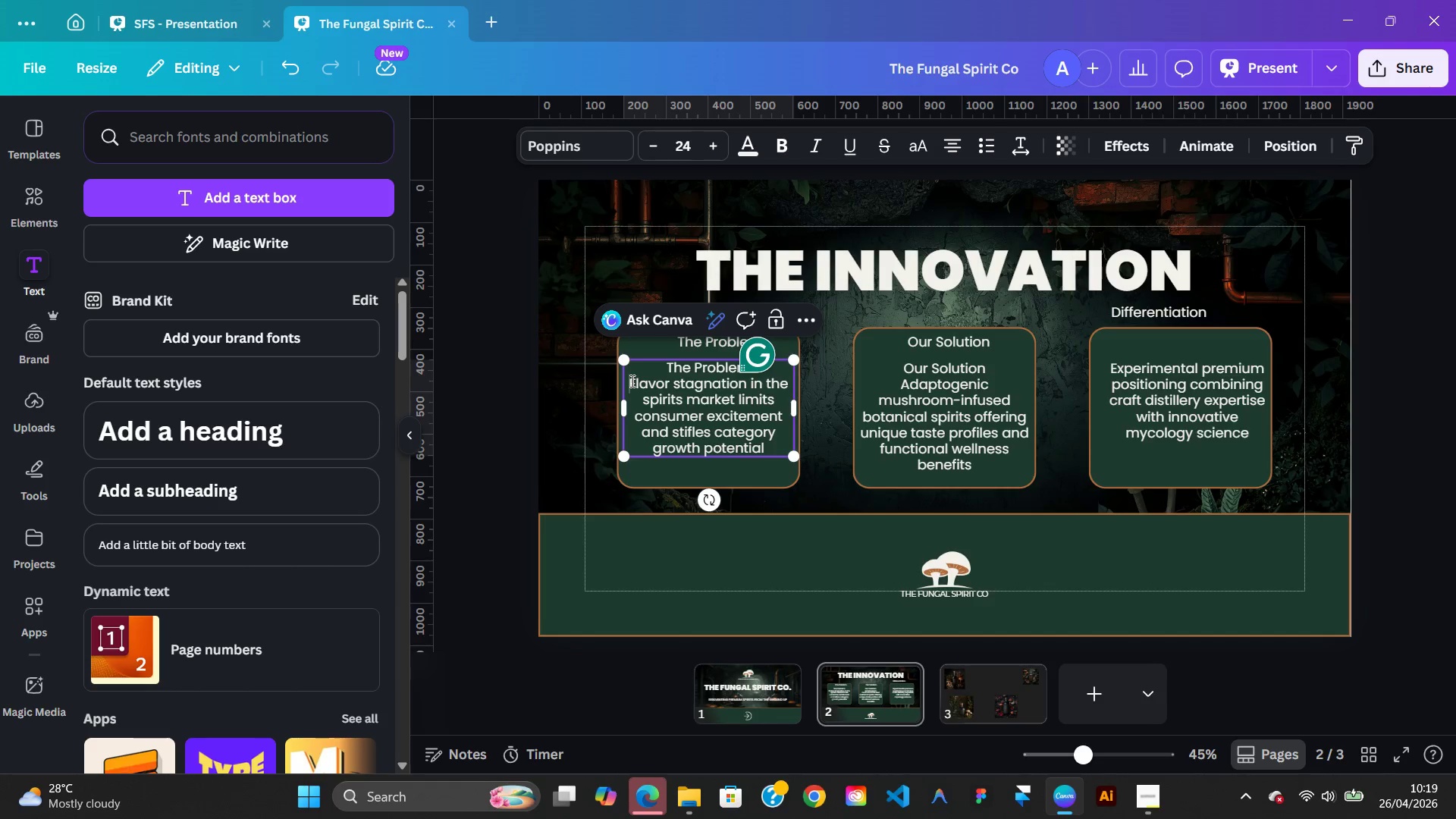 
key(Backspace)
 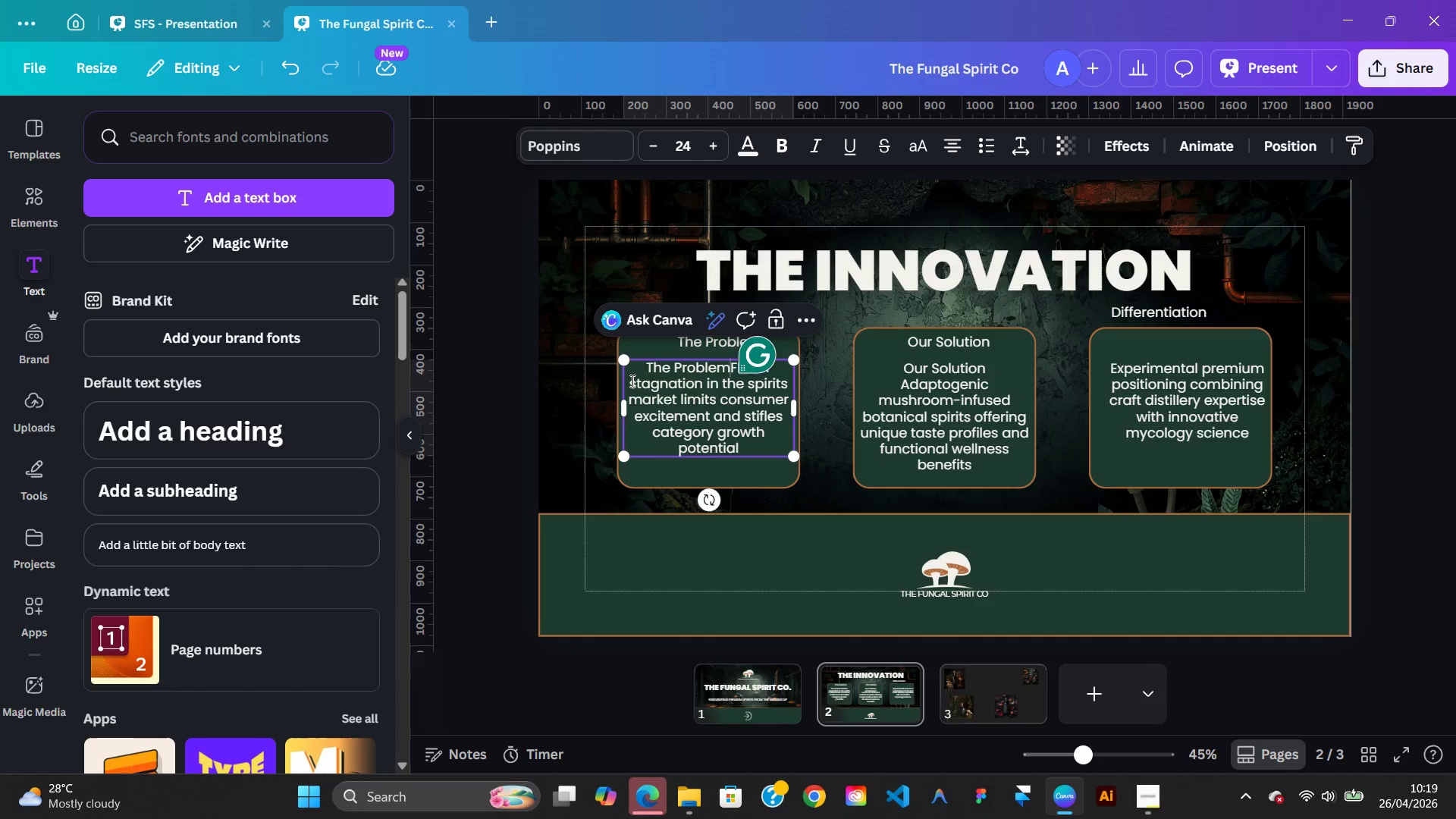 
key(Backspace)
 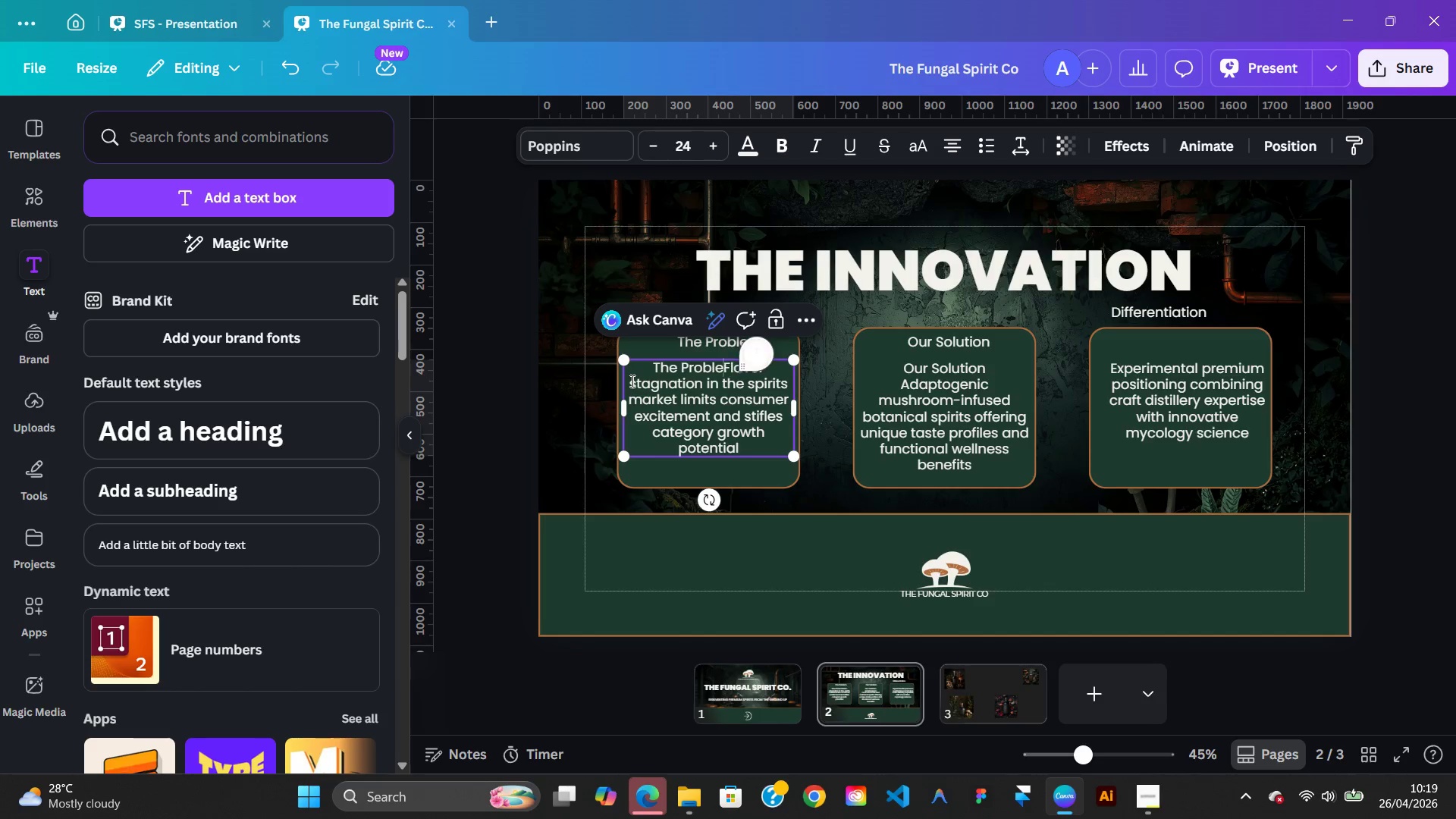 
key(Backspace)
 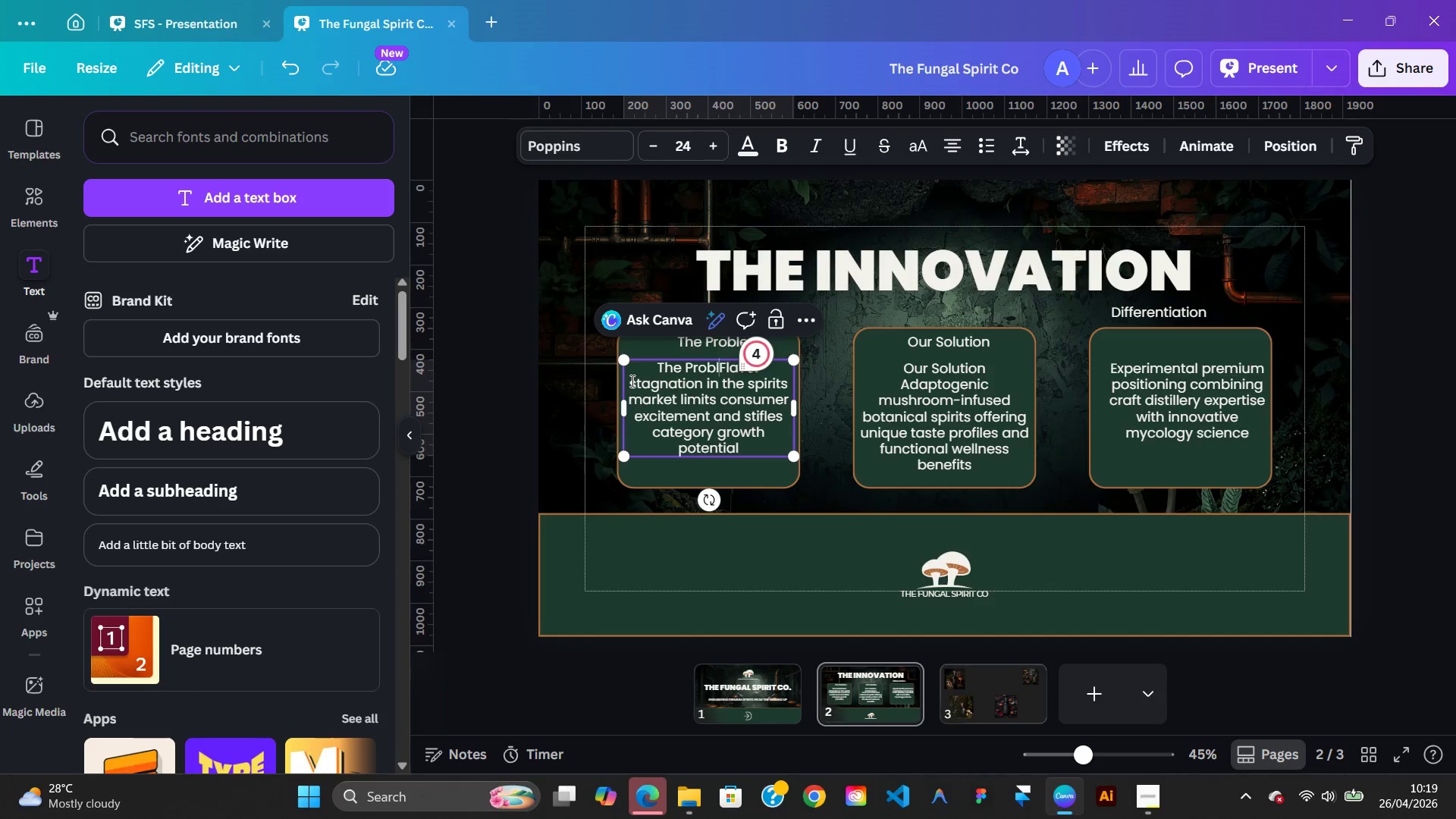 
key(Backspace)
 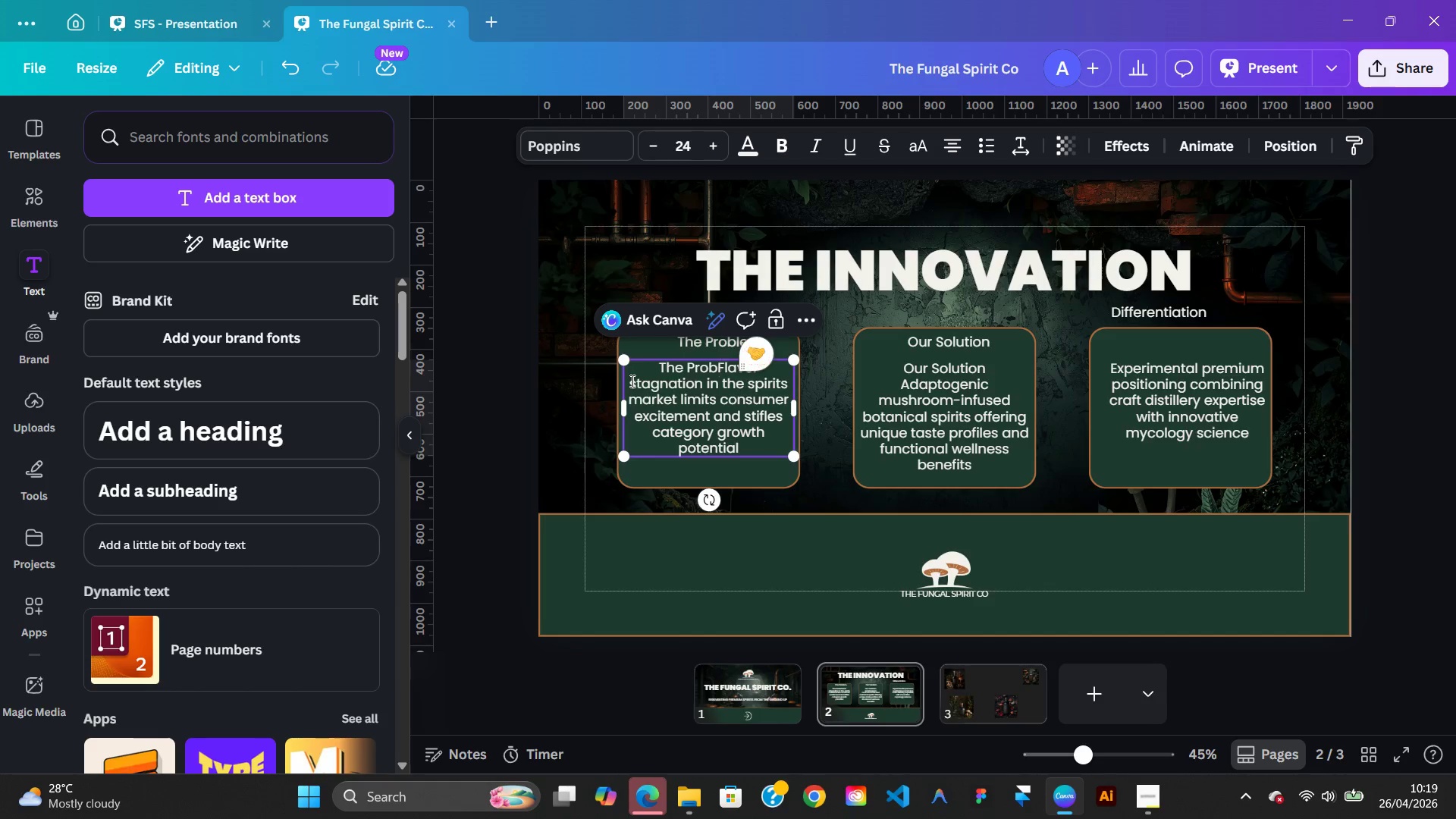 
key(Backspace)
 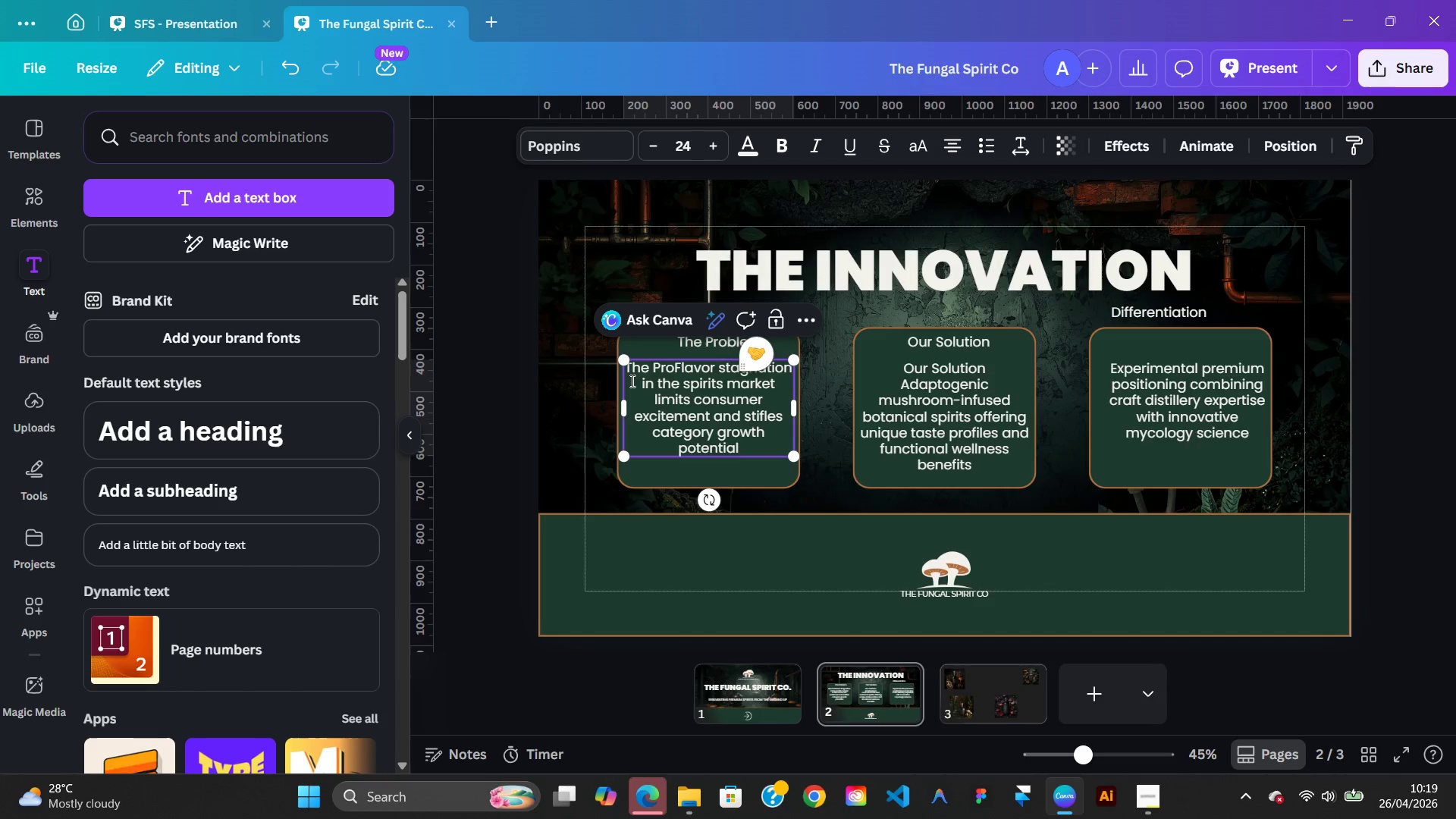 
key(Backspace)
 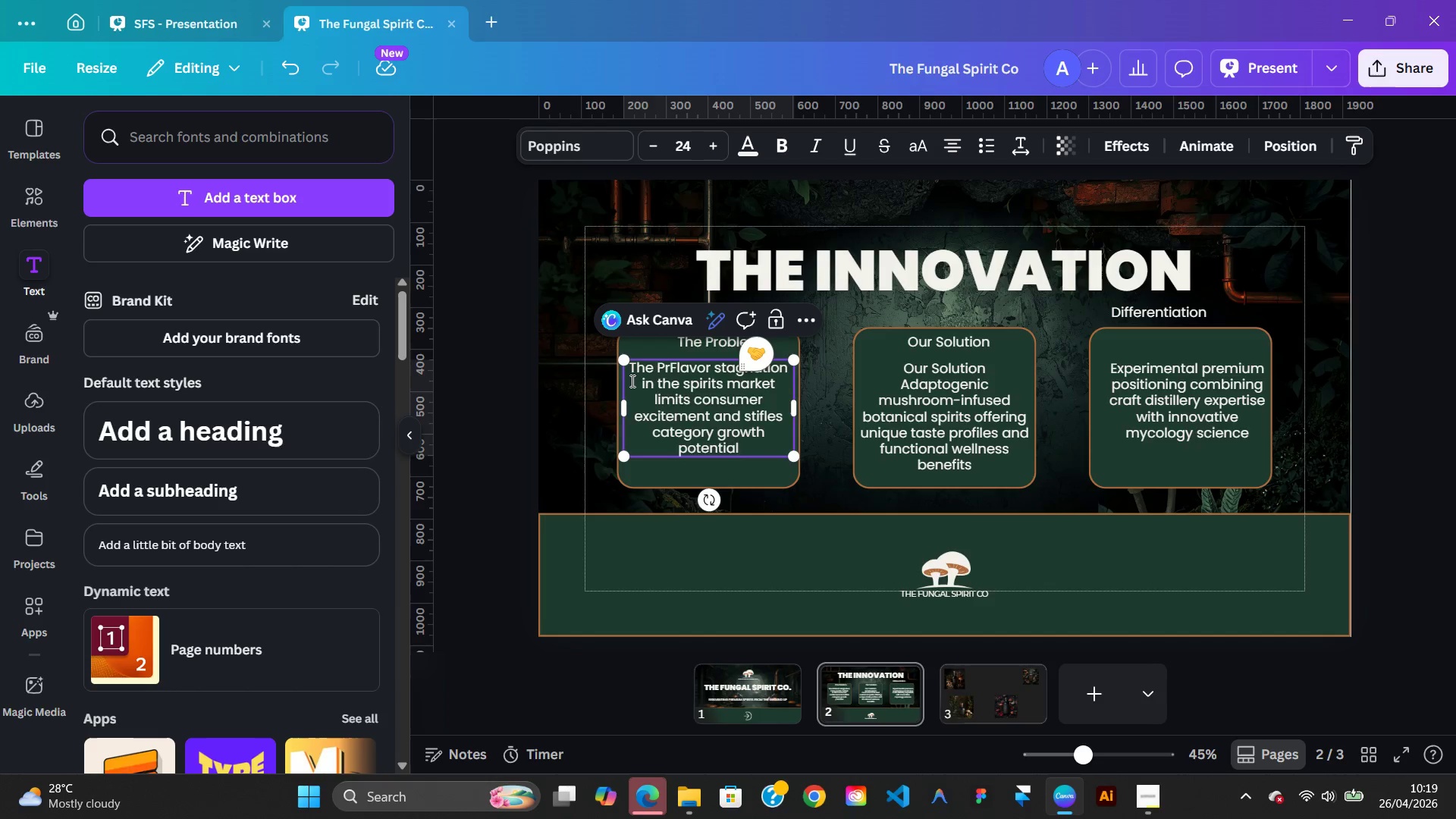 
key(Backspace)
 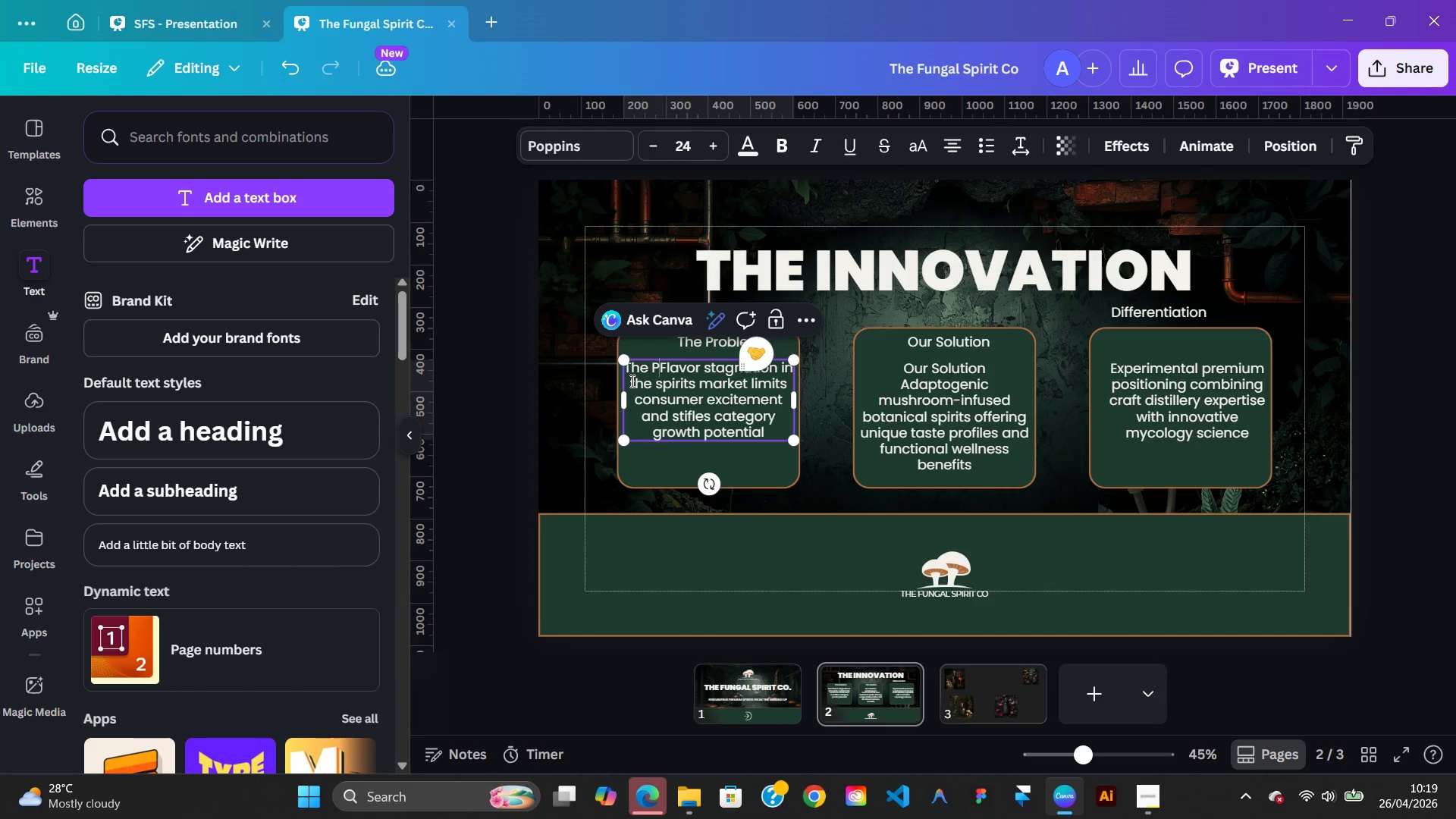 
key(Backspace)
 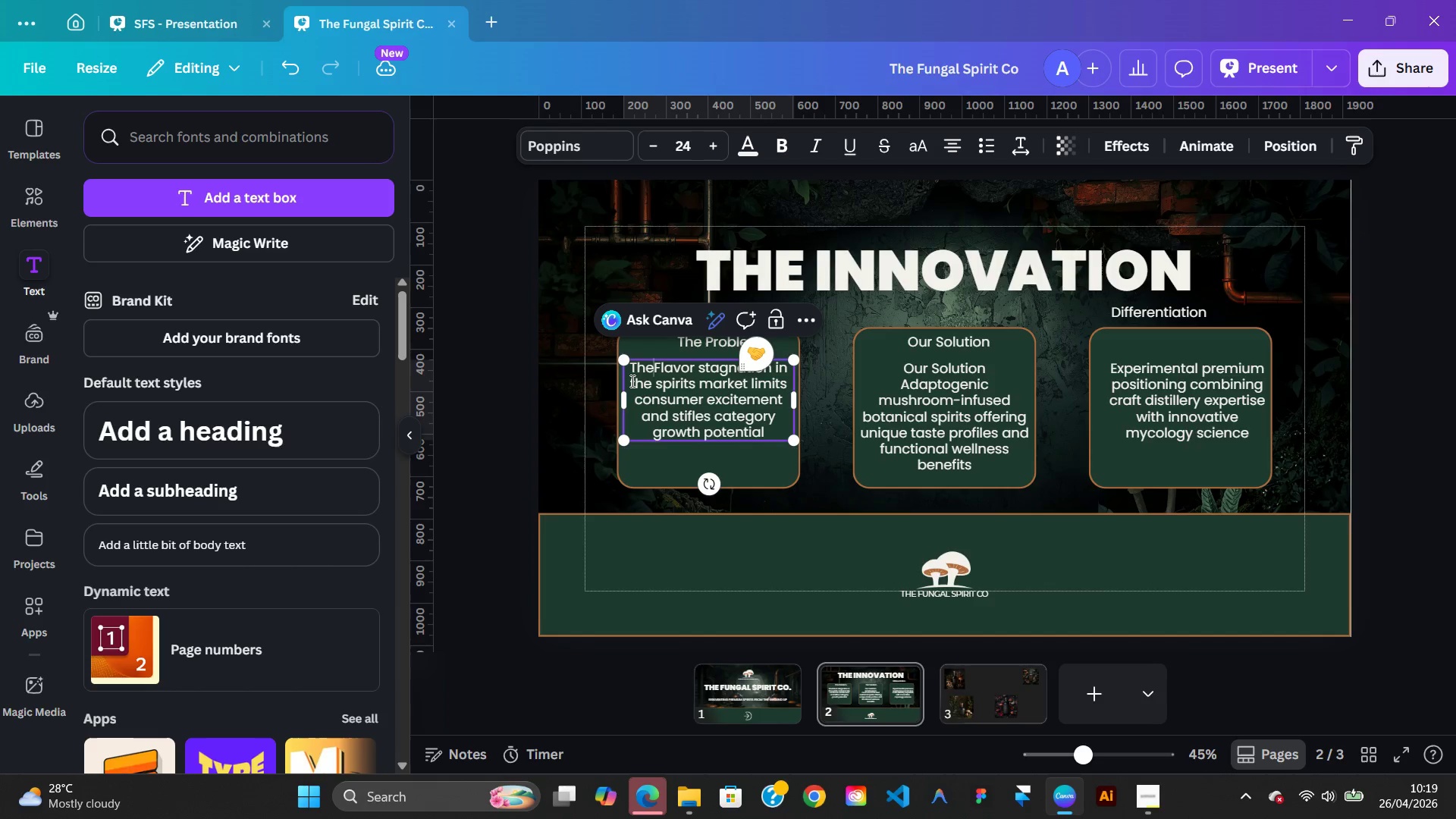 
key(Backspace)
 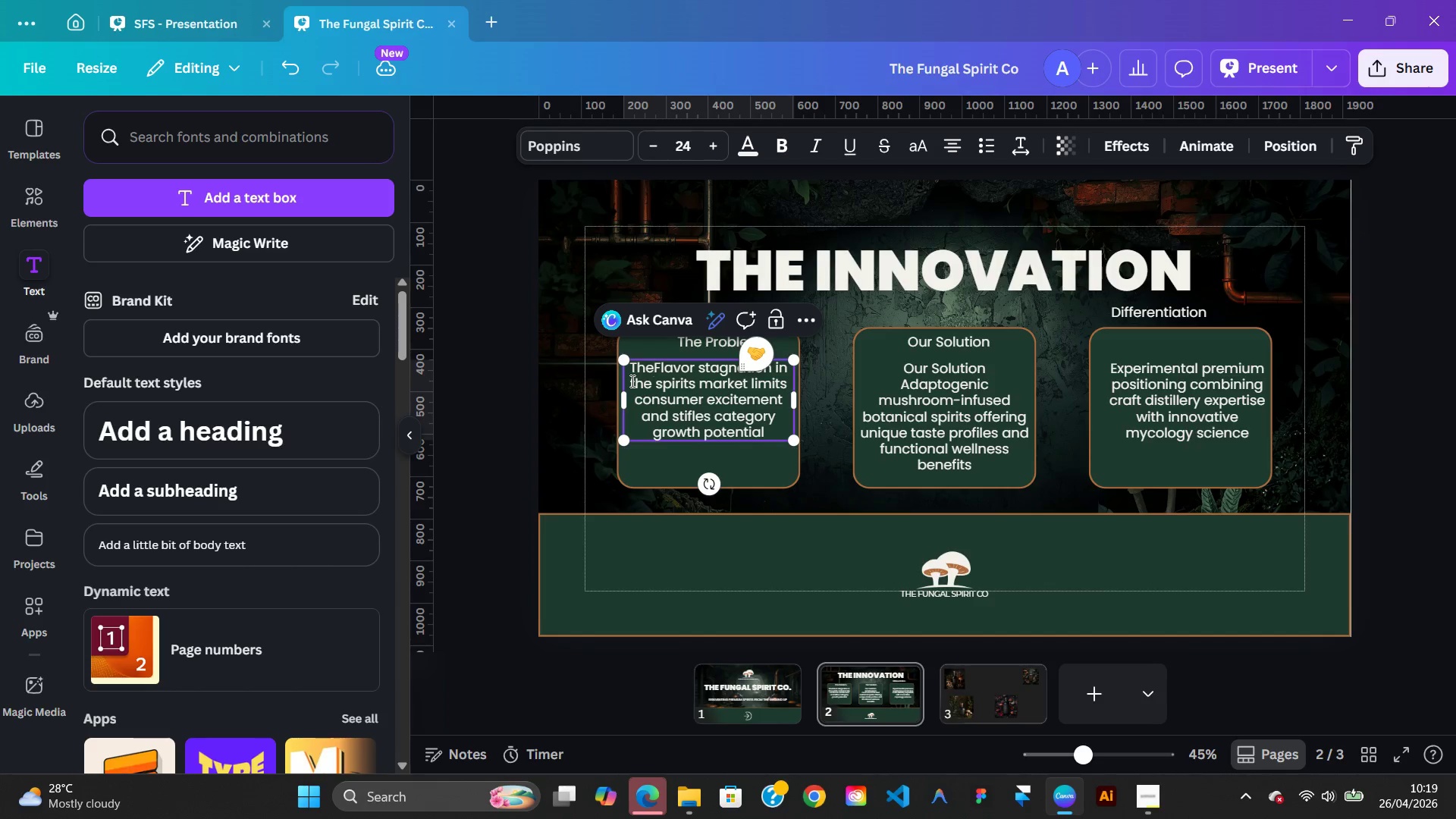 
key(Backspace)
 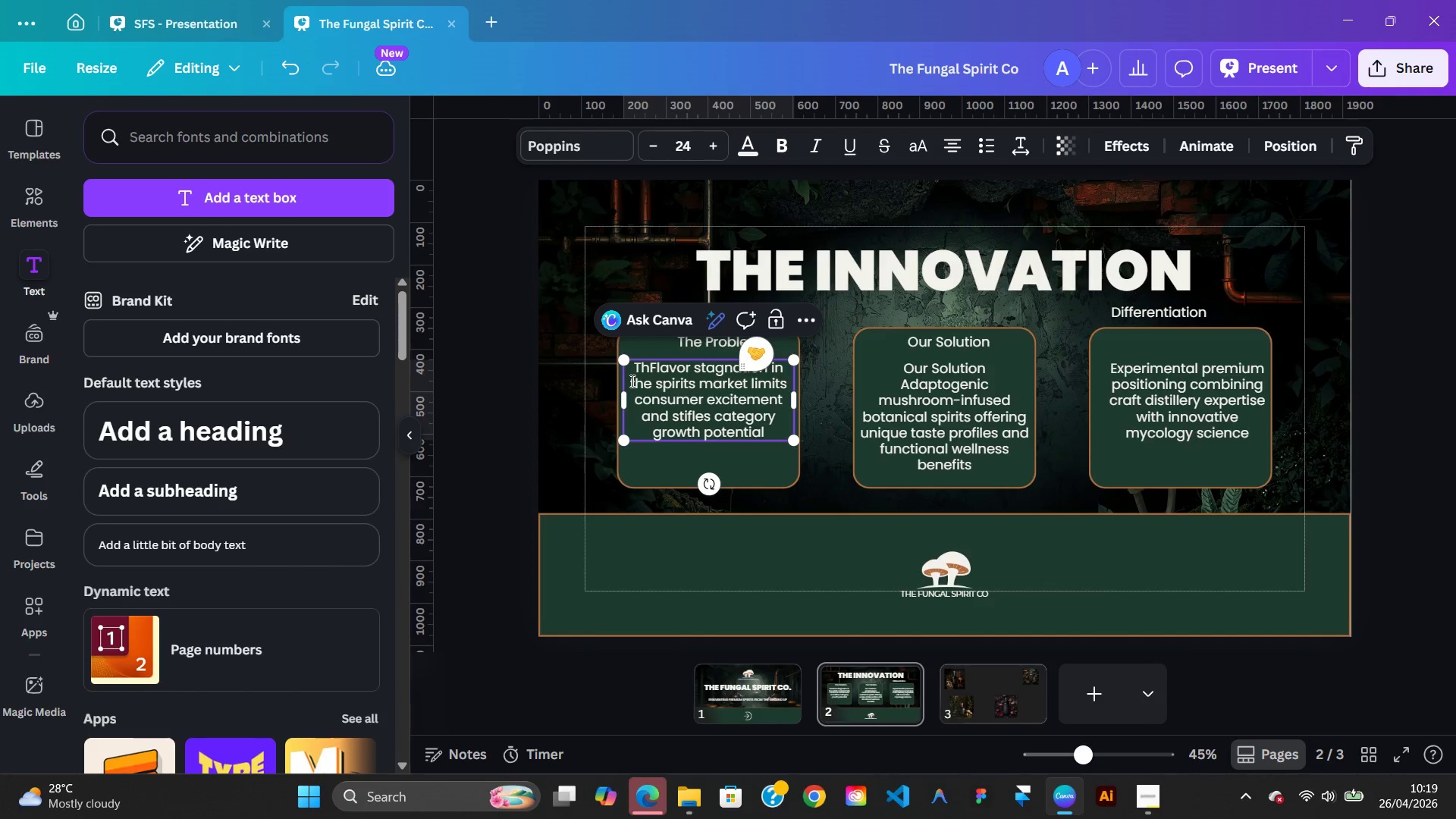 
key(Backspace)
 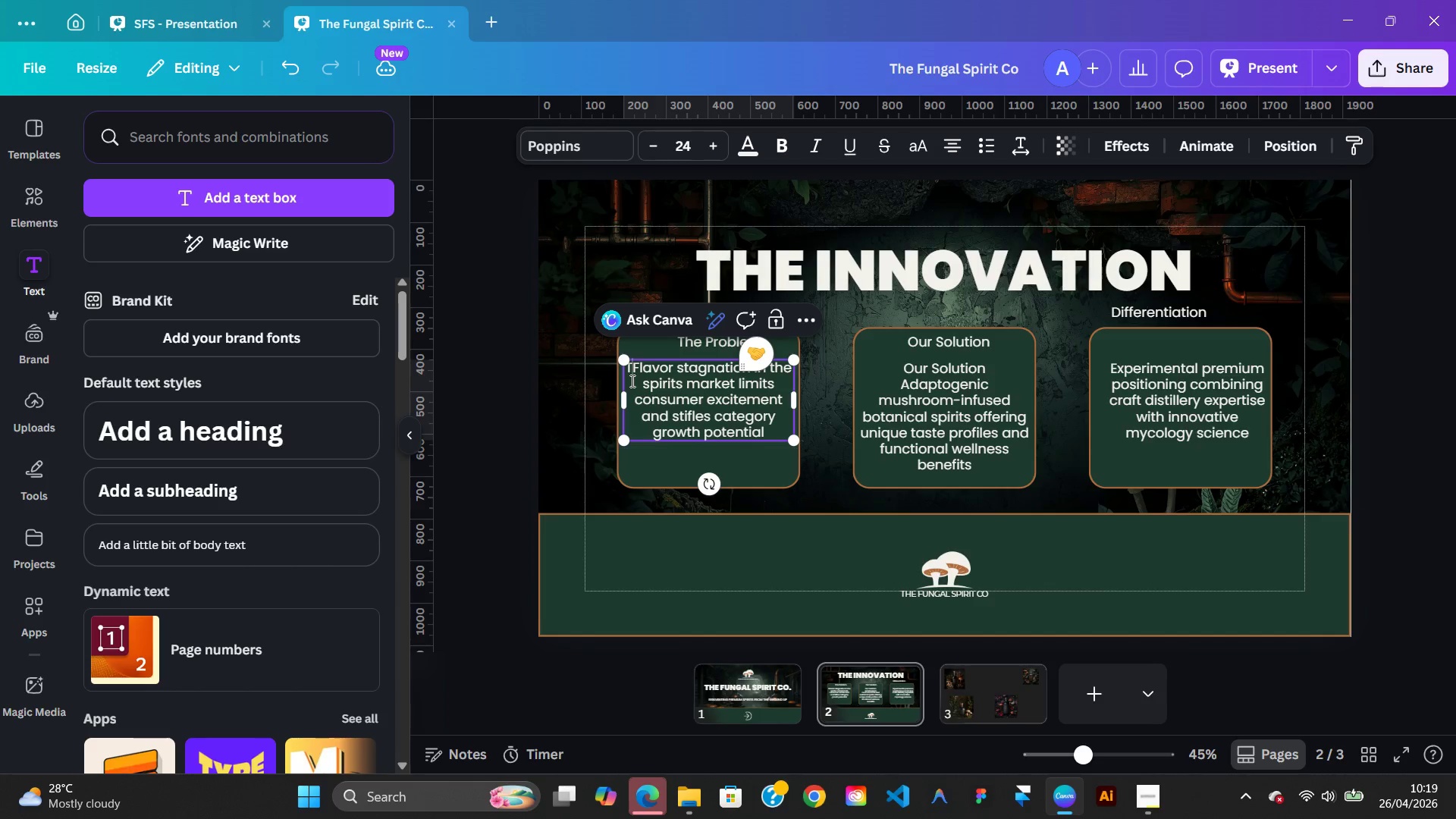 
key(Backspace)
 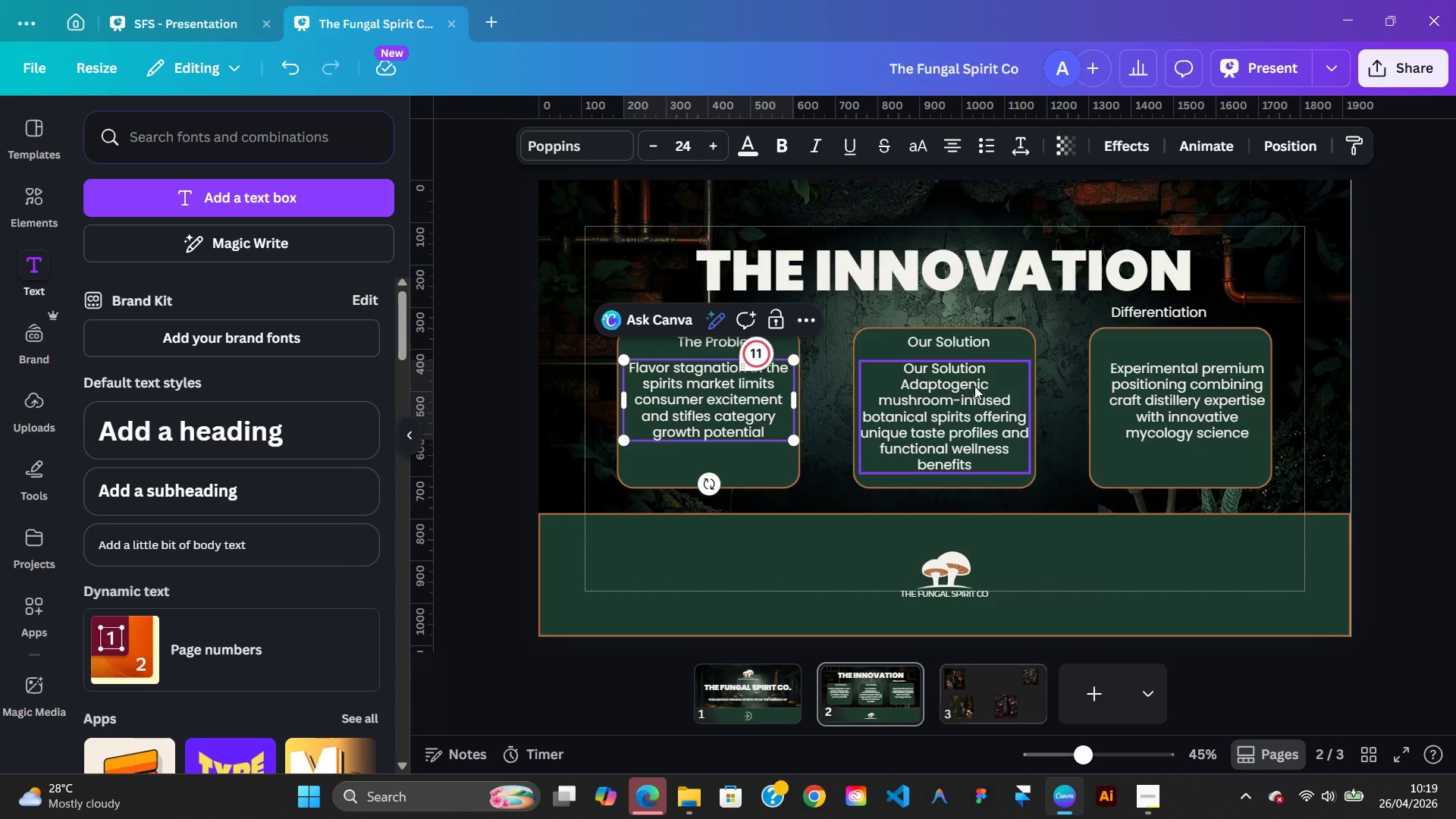 
double_click([974, 386])
 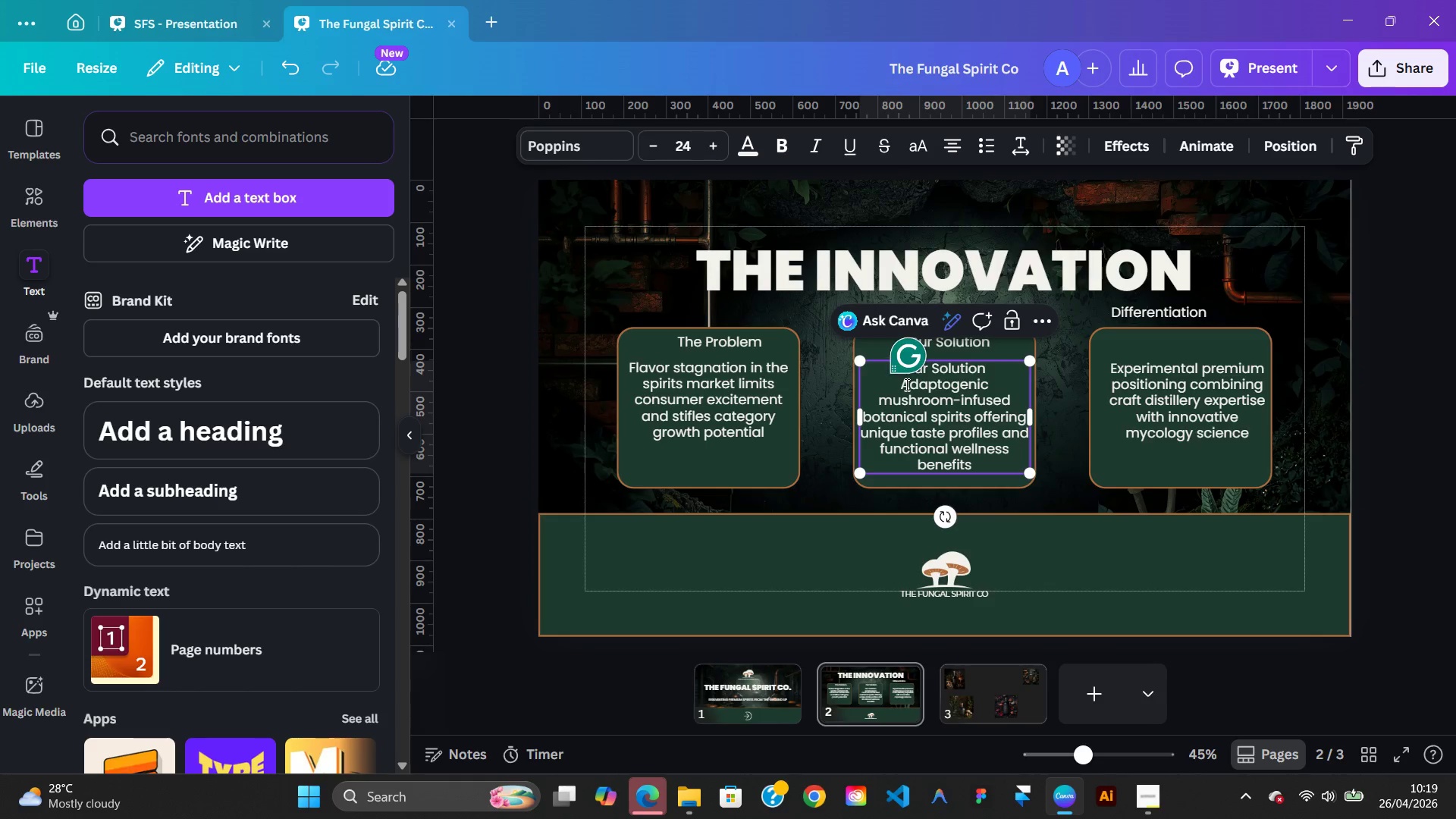 
left_click([903, 384])
 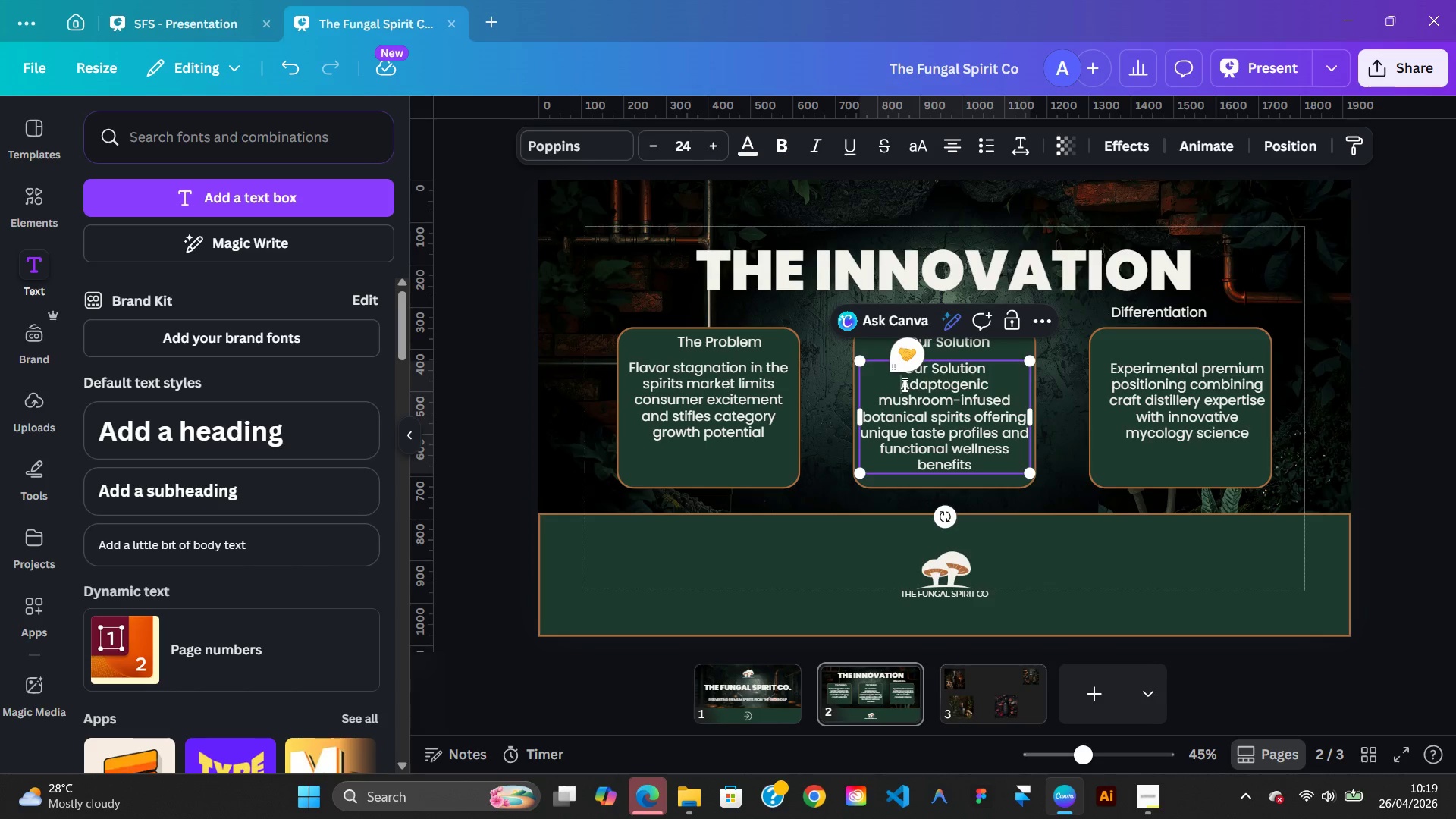 
key(Backspace)
 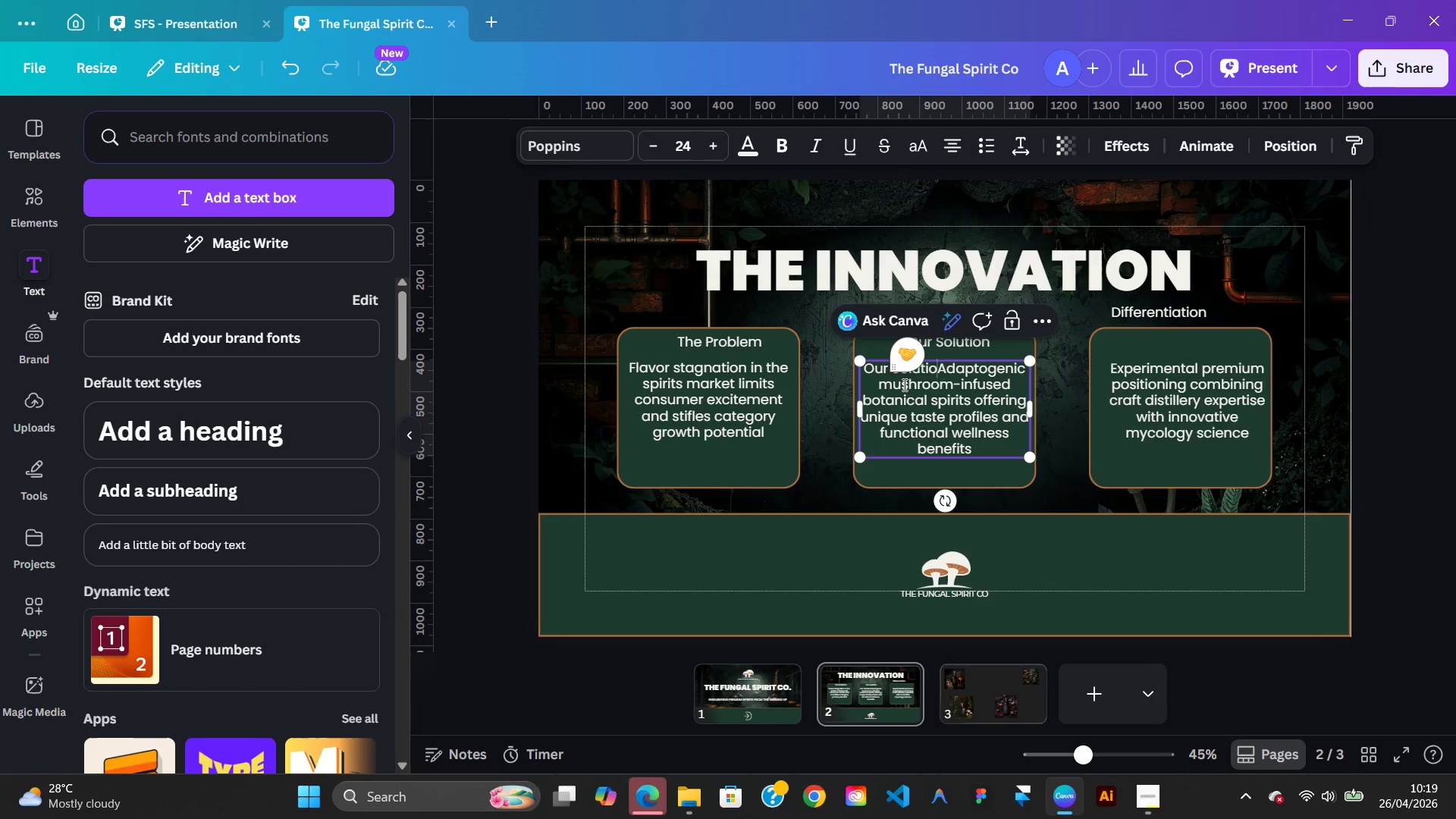 
key(Backspace)
 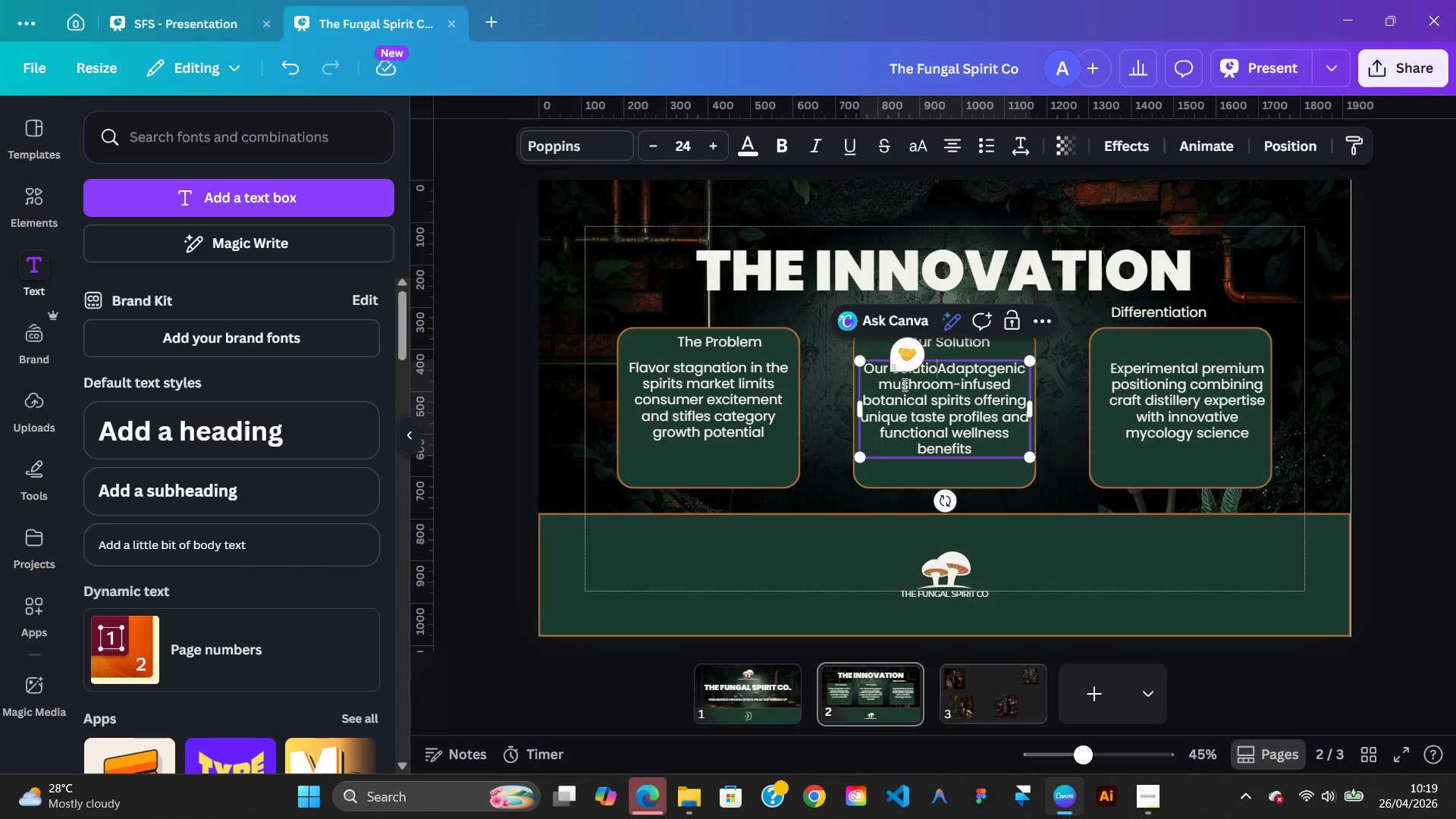 
key(Backspace)
 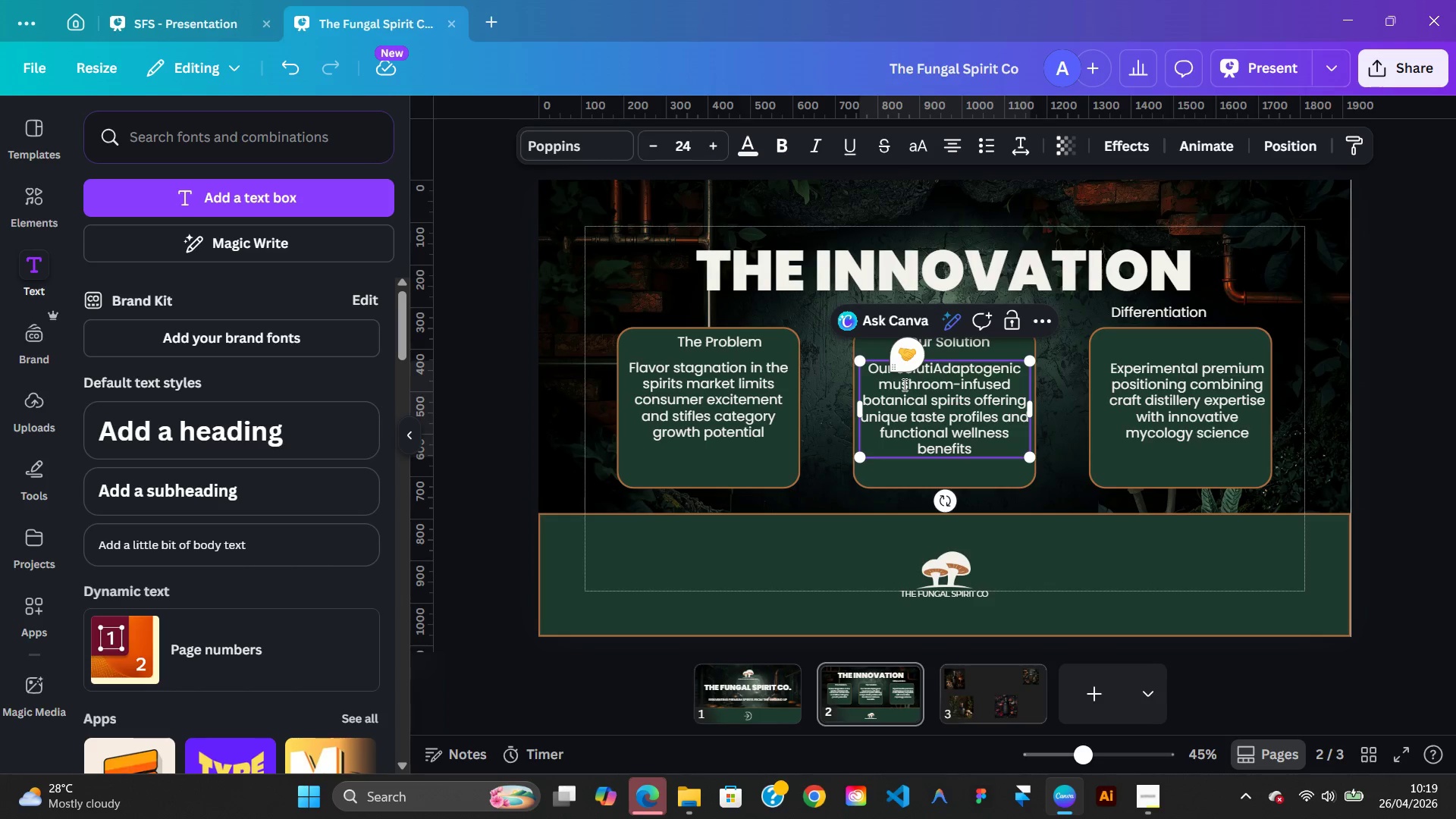 
key(Backspace)
 